 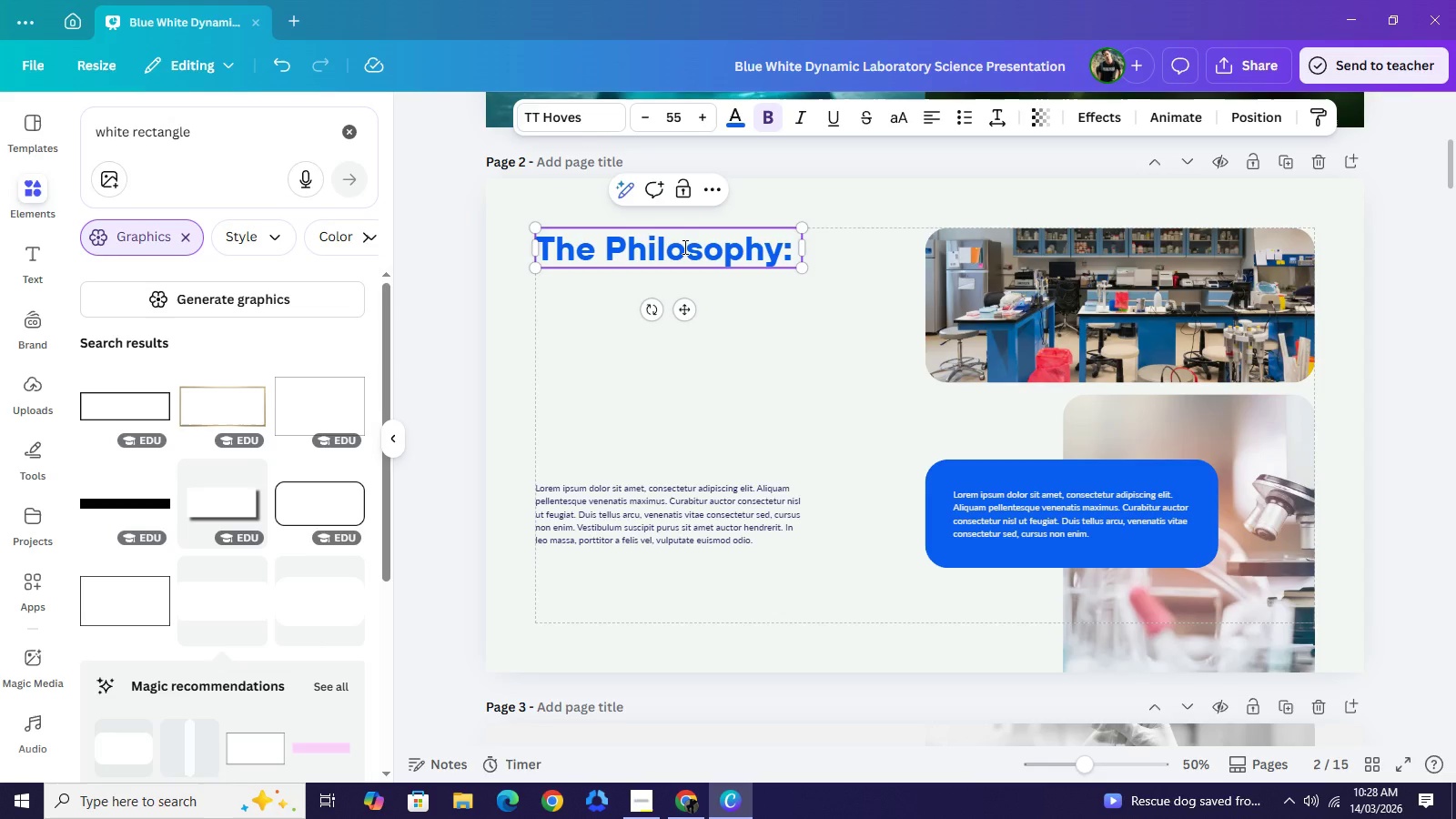 
key(Enter)
 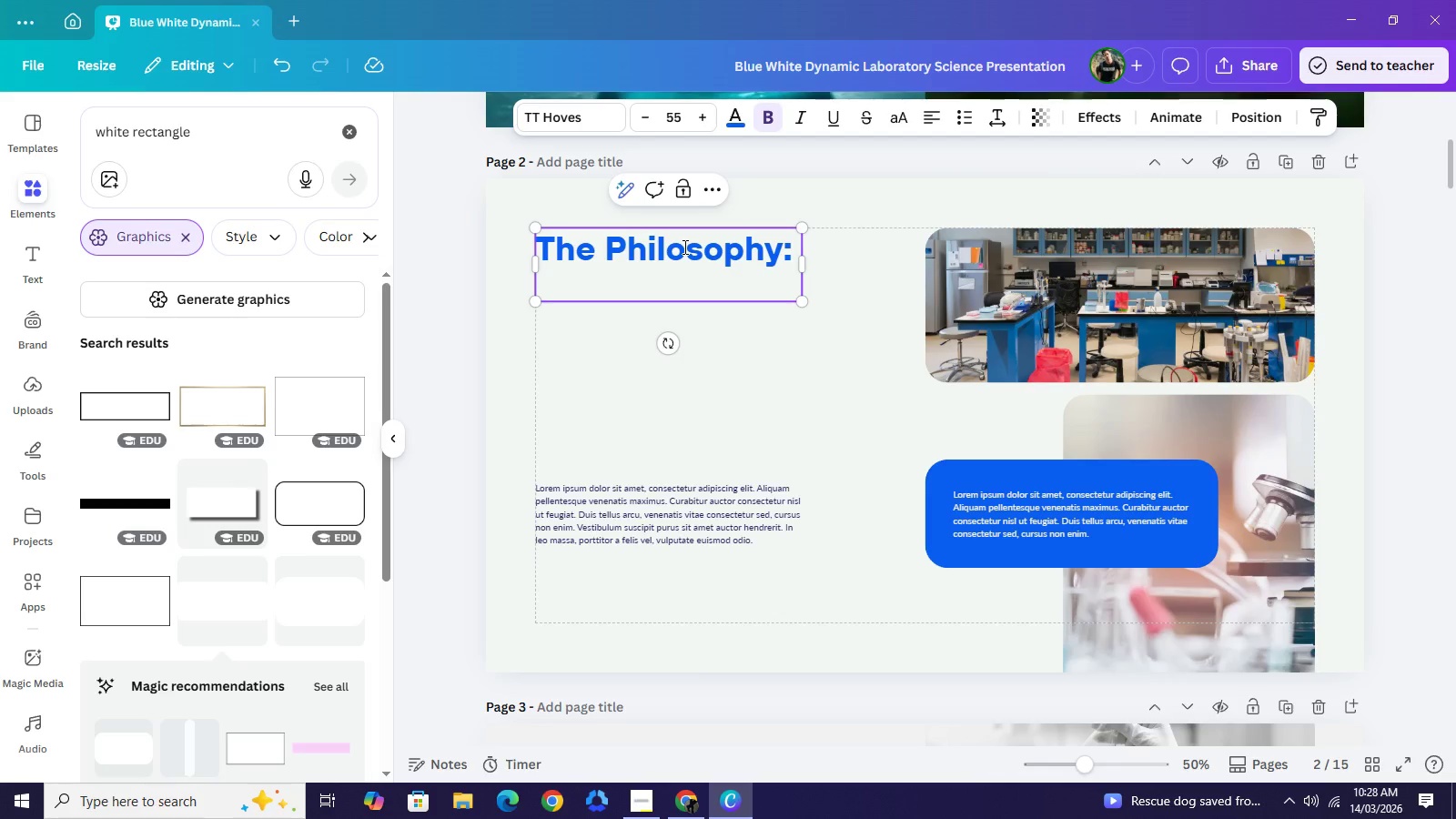 
type(Science Meets Soil)
 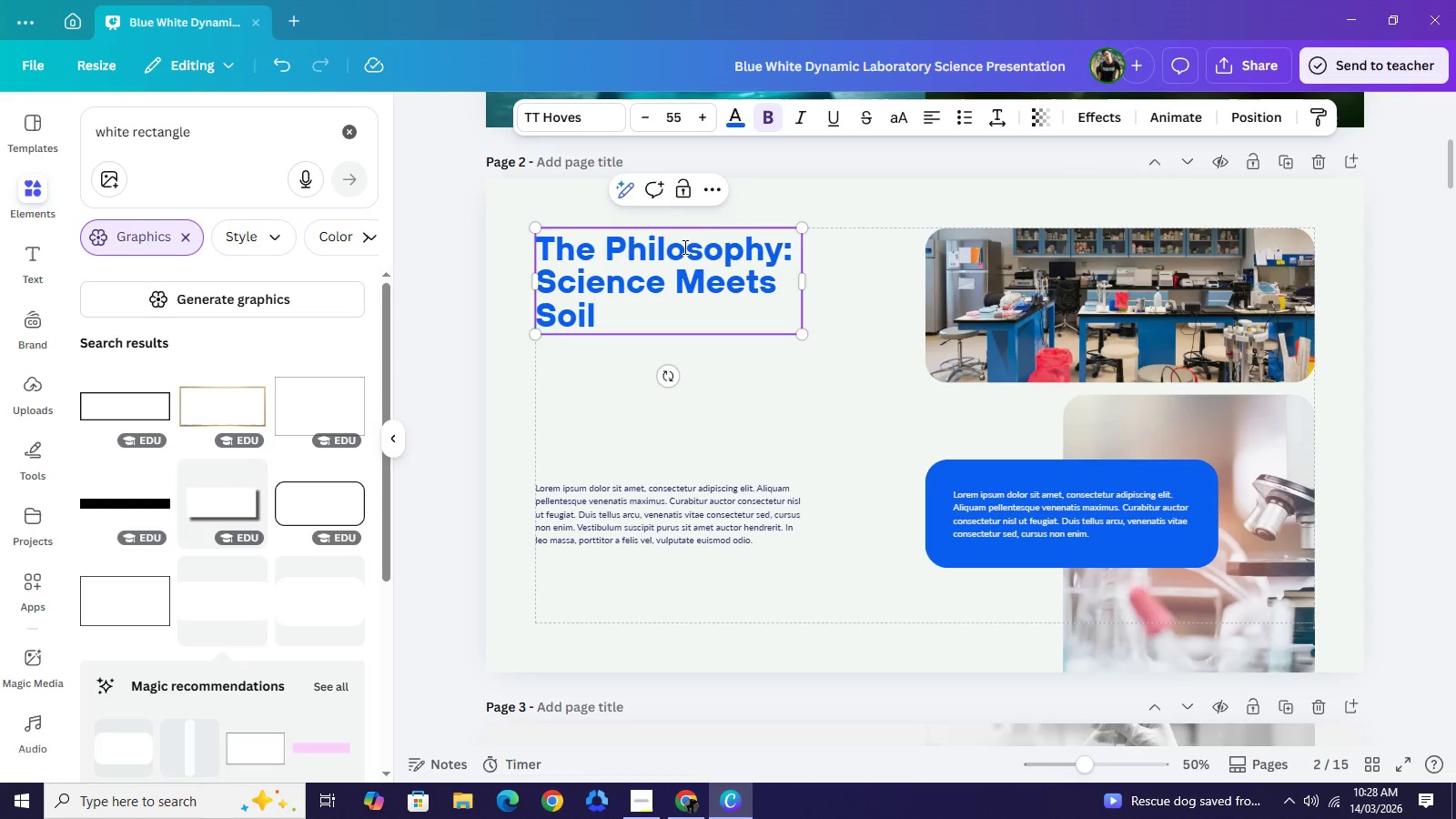 
left_click_drag(start_coordinate=[803, 286], to_coordinate=[879, 280])
 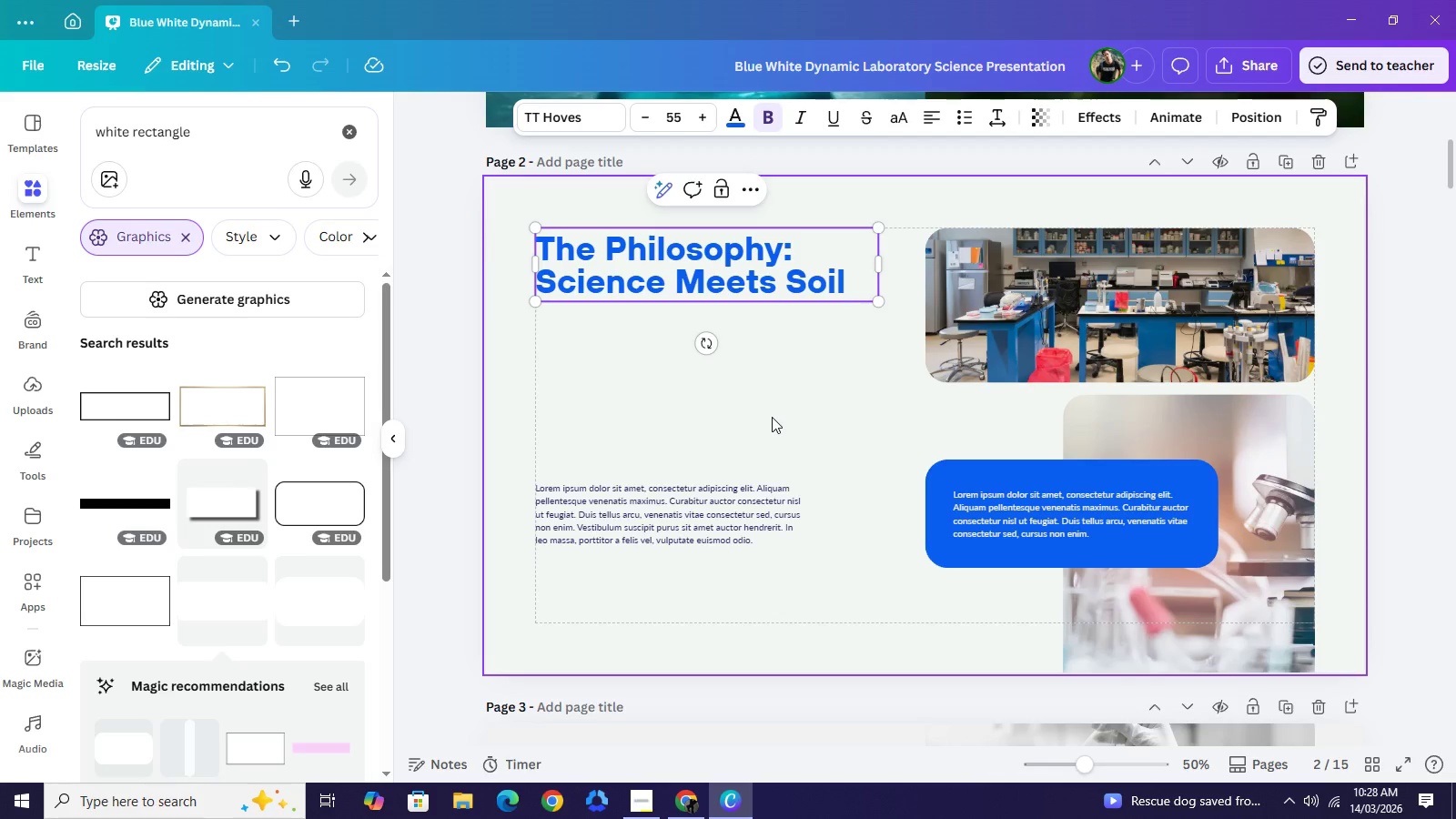 
left_click([772, 417])
 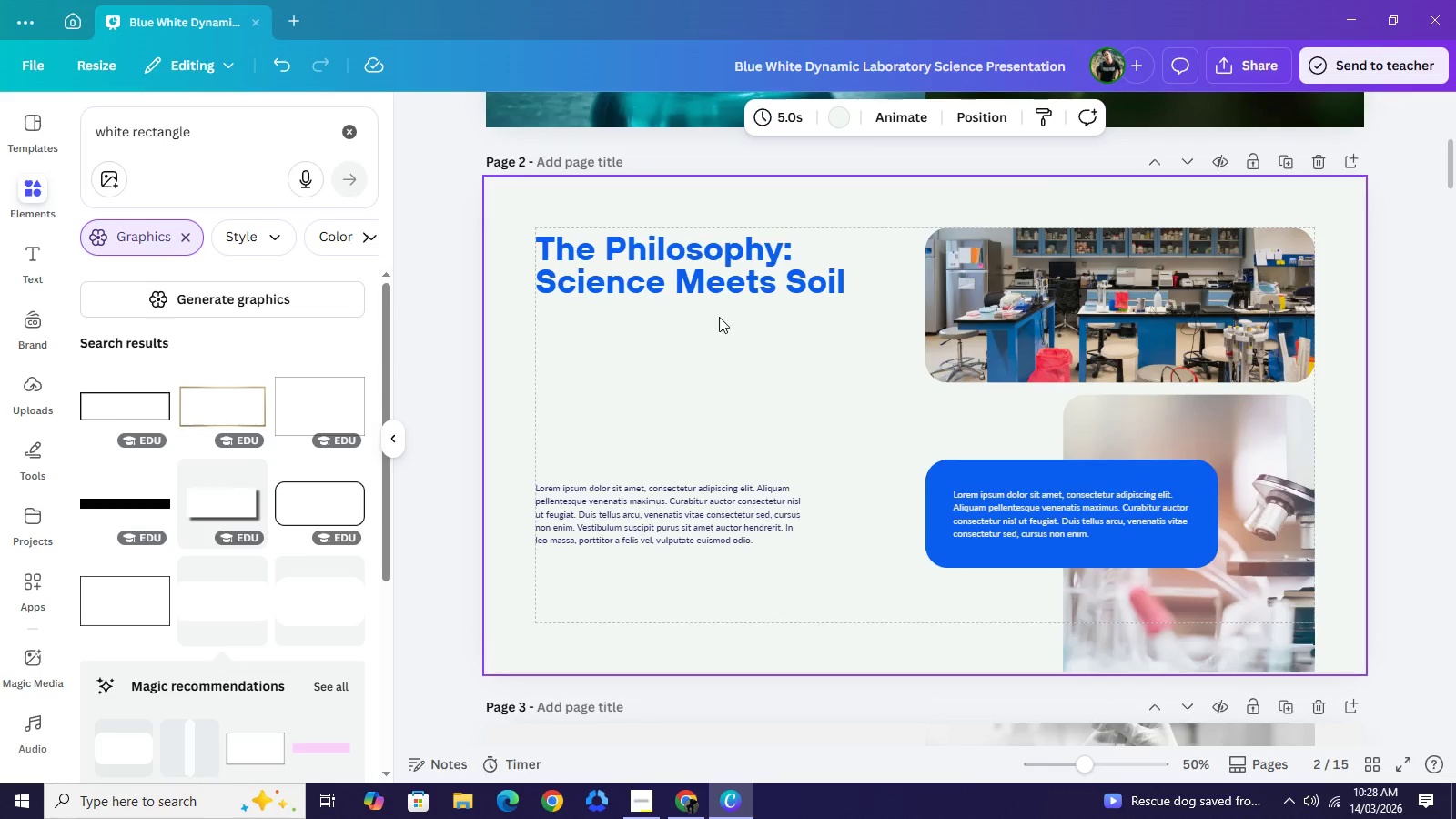 
left_click([714, 291])
 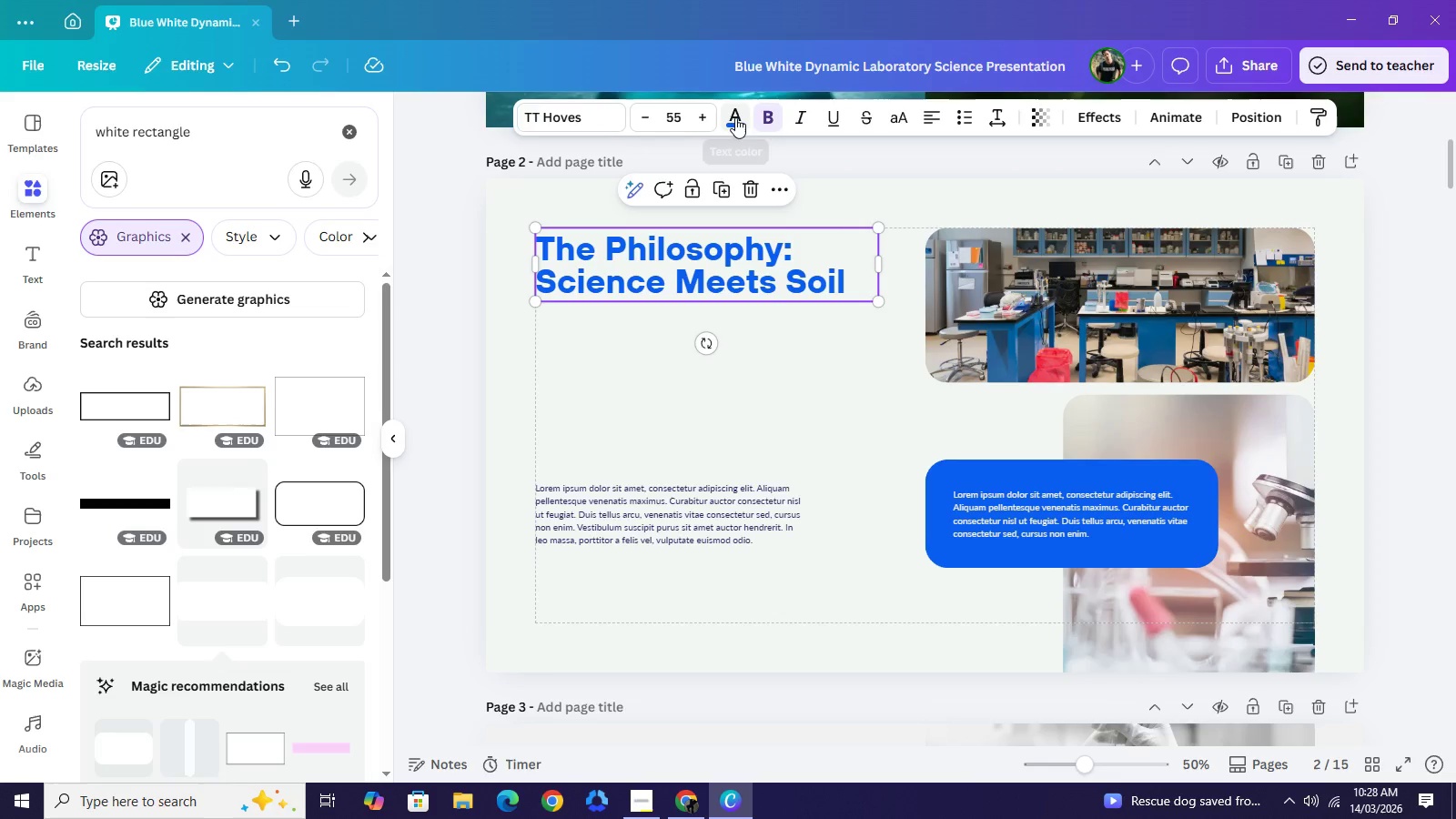 
left_click([735, 117])
 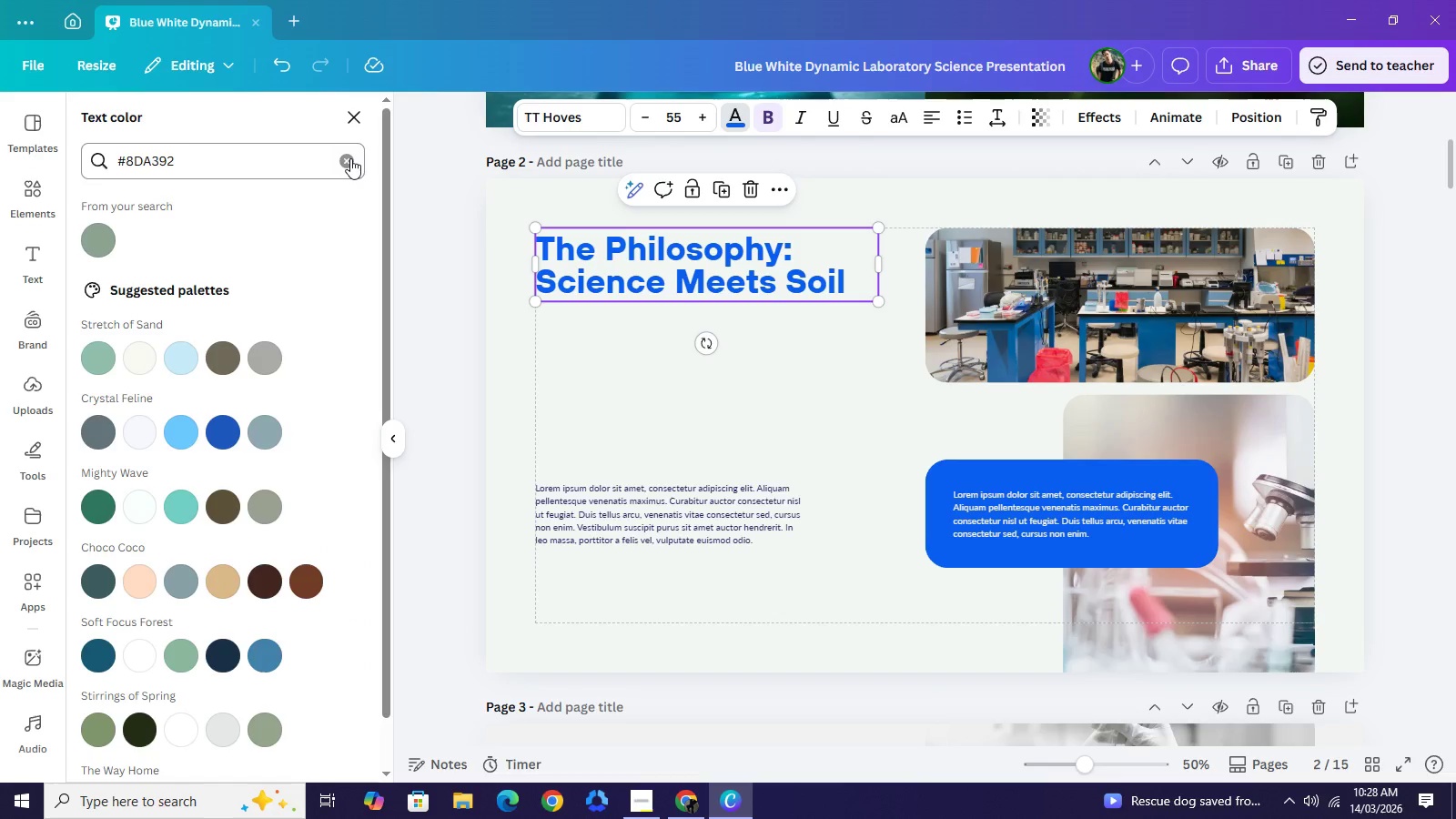 
left_click([355, 161])
 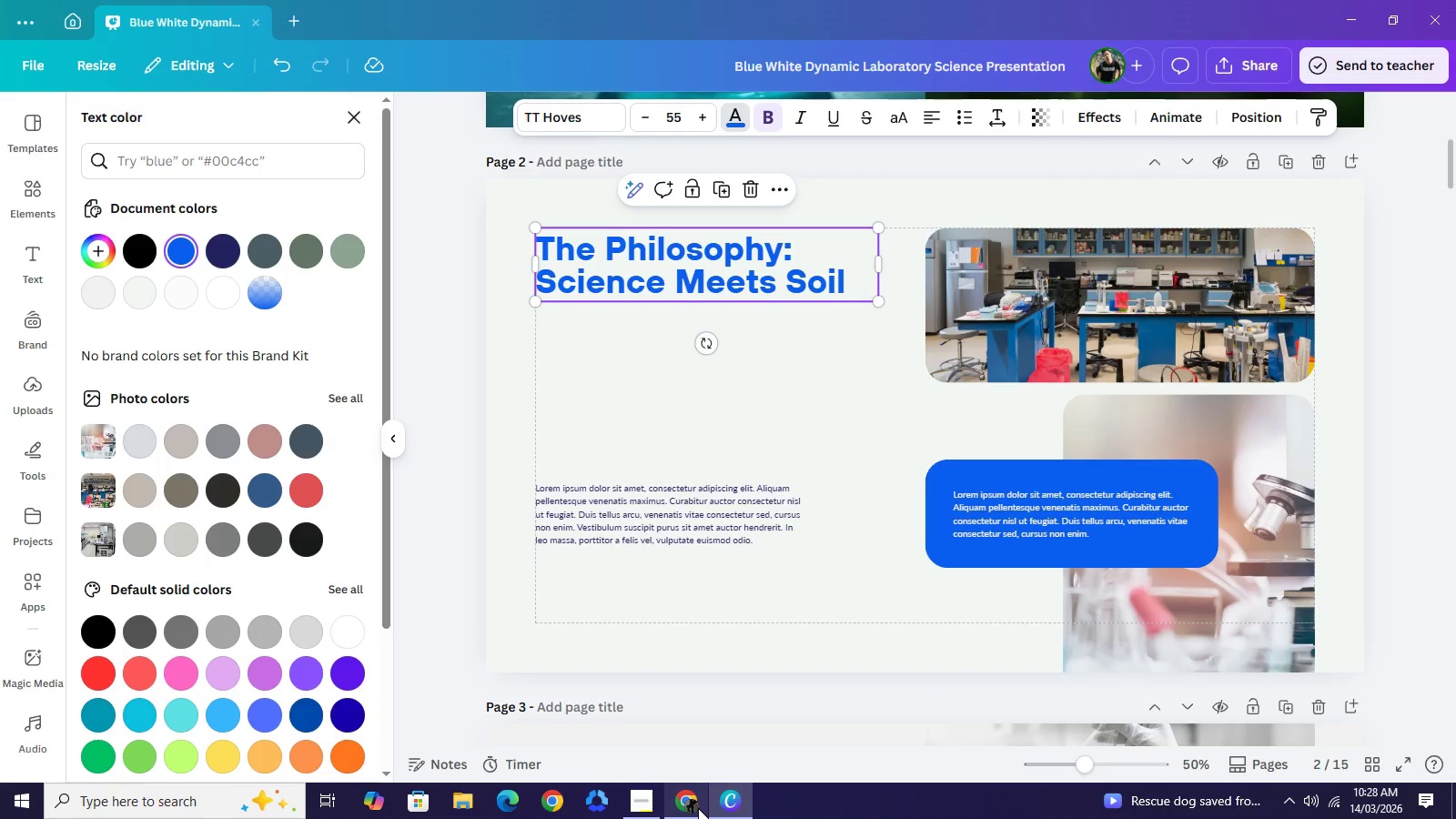 
left_click([698, 808])
 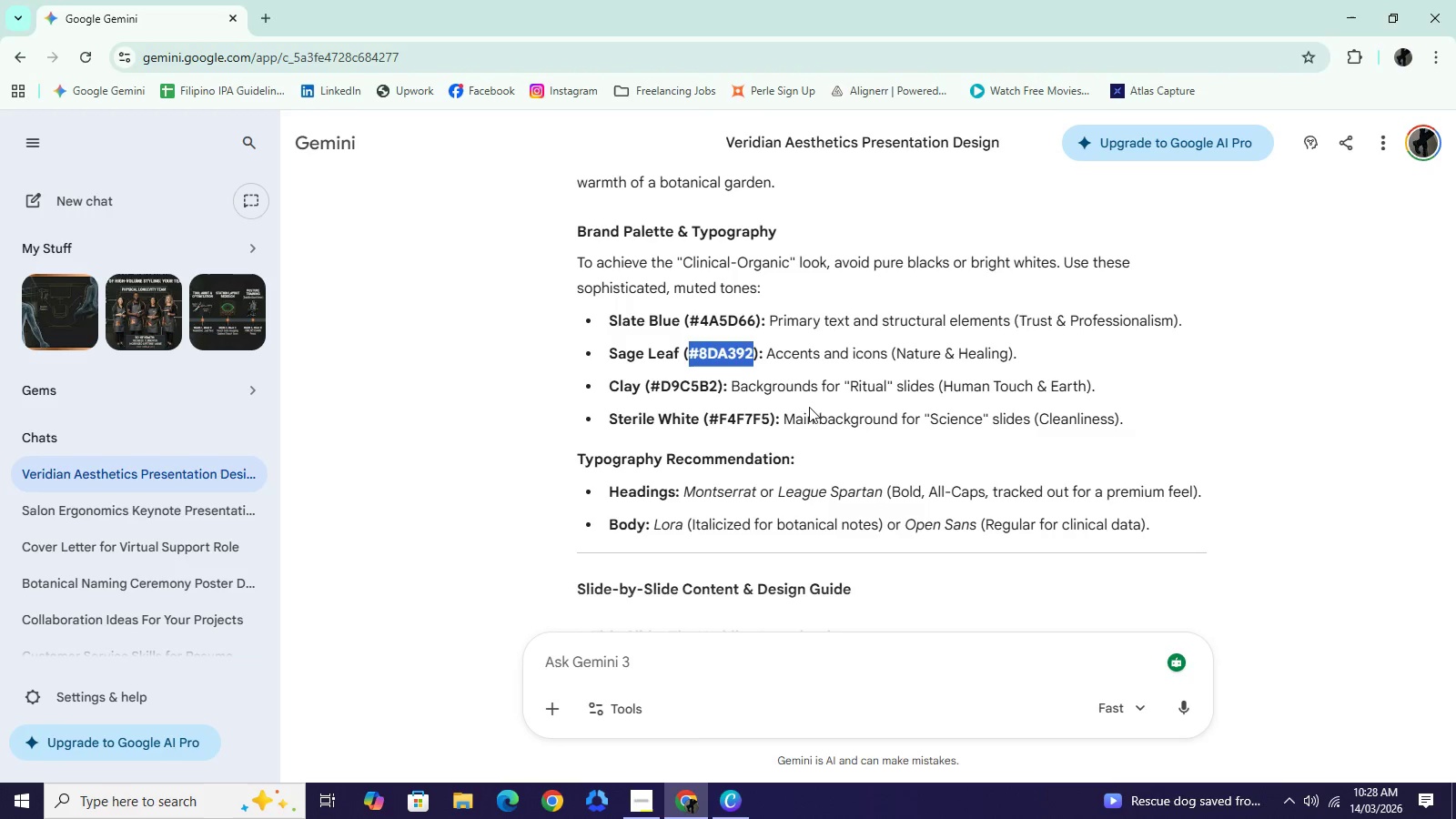 
left_click([877, 344])
 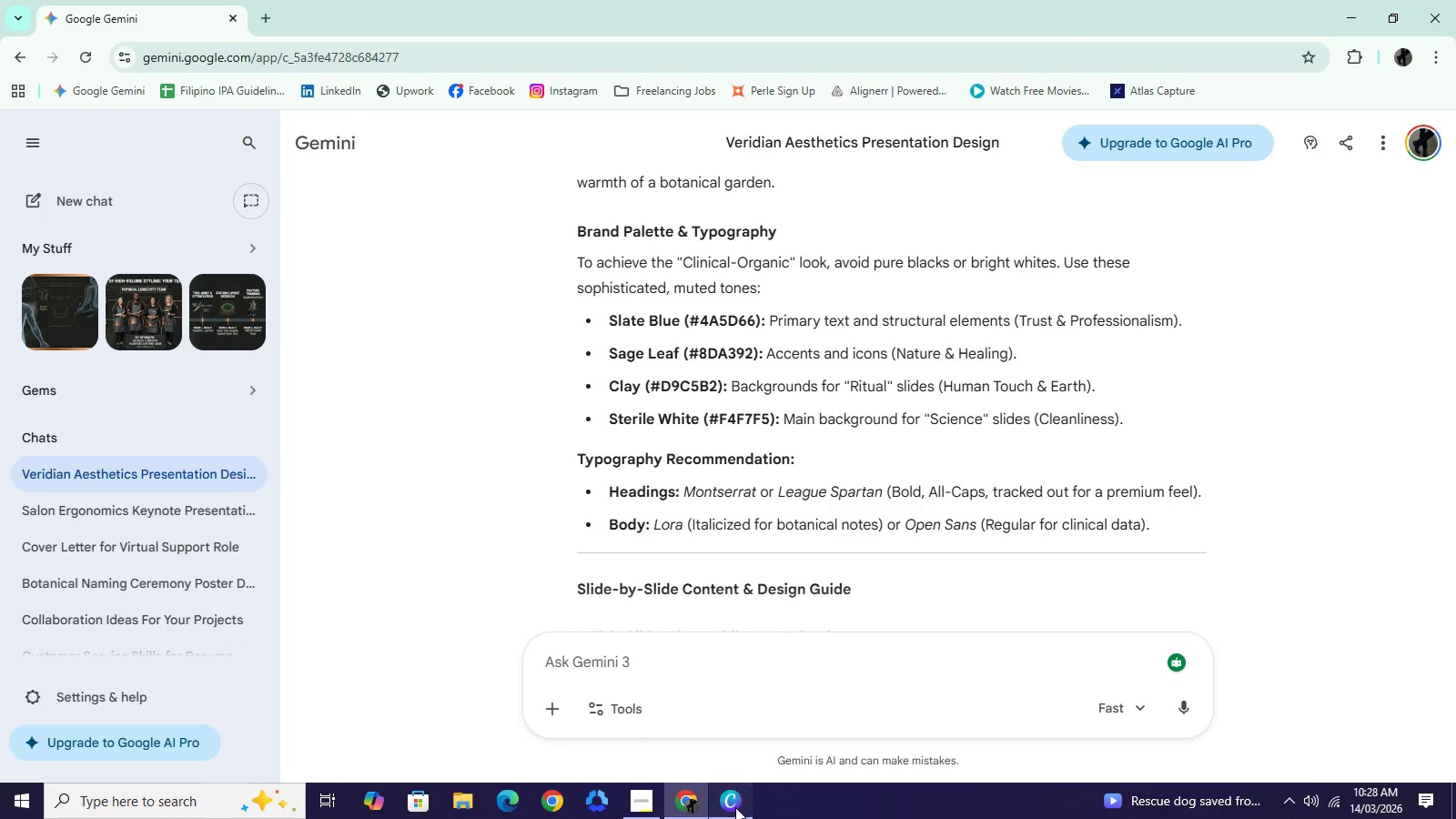 
left_click([735, 807])
 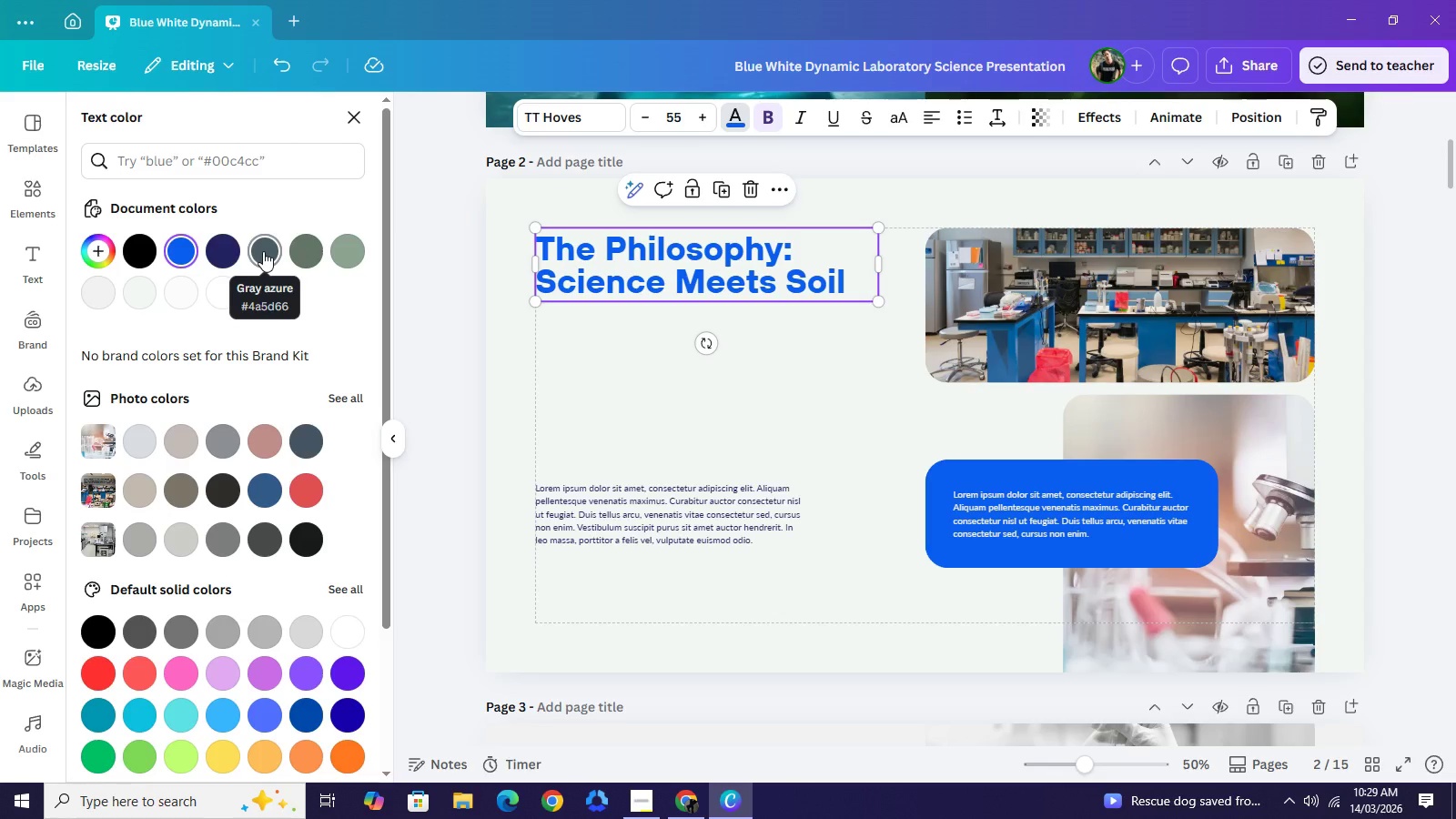 
wait(6.7)
 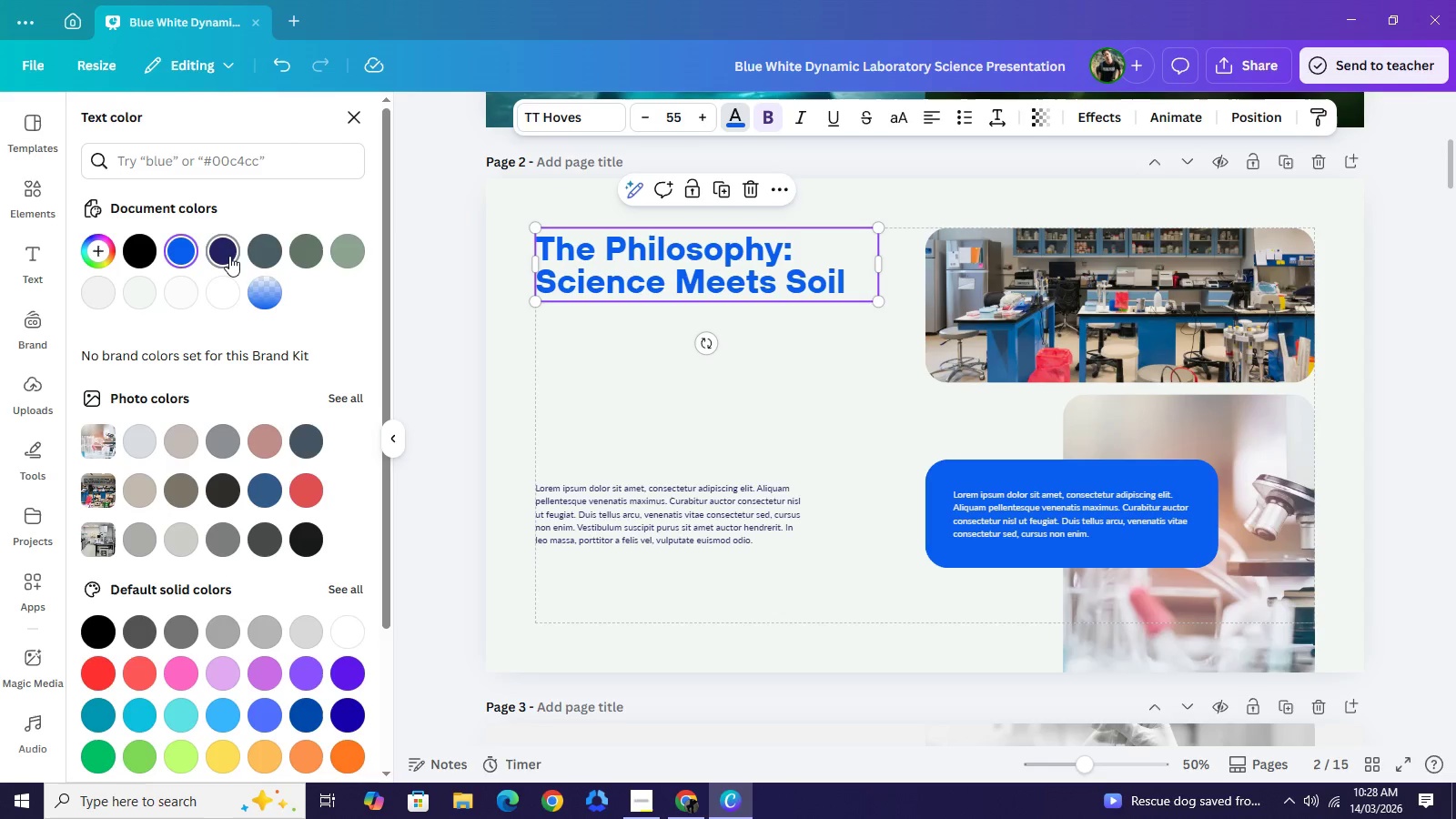 
left_click([263, 251])
 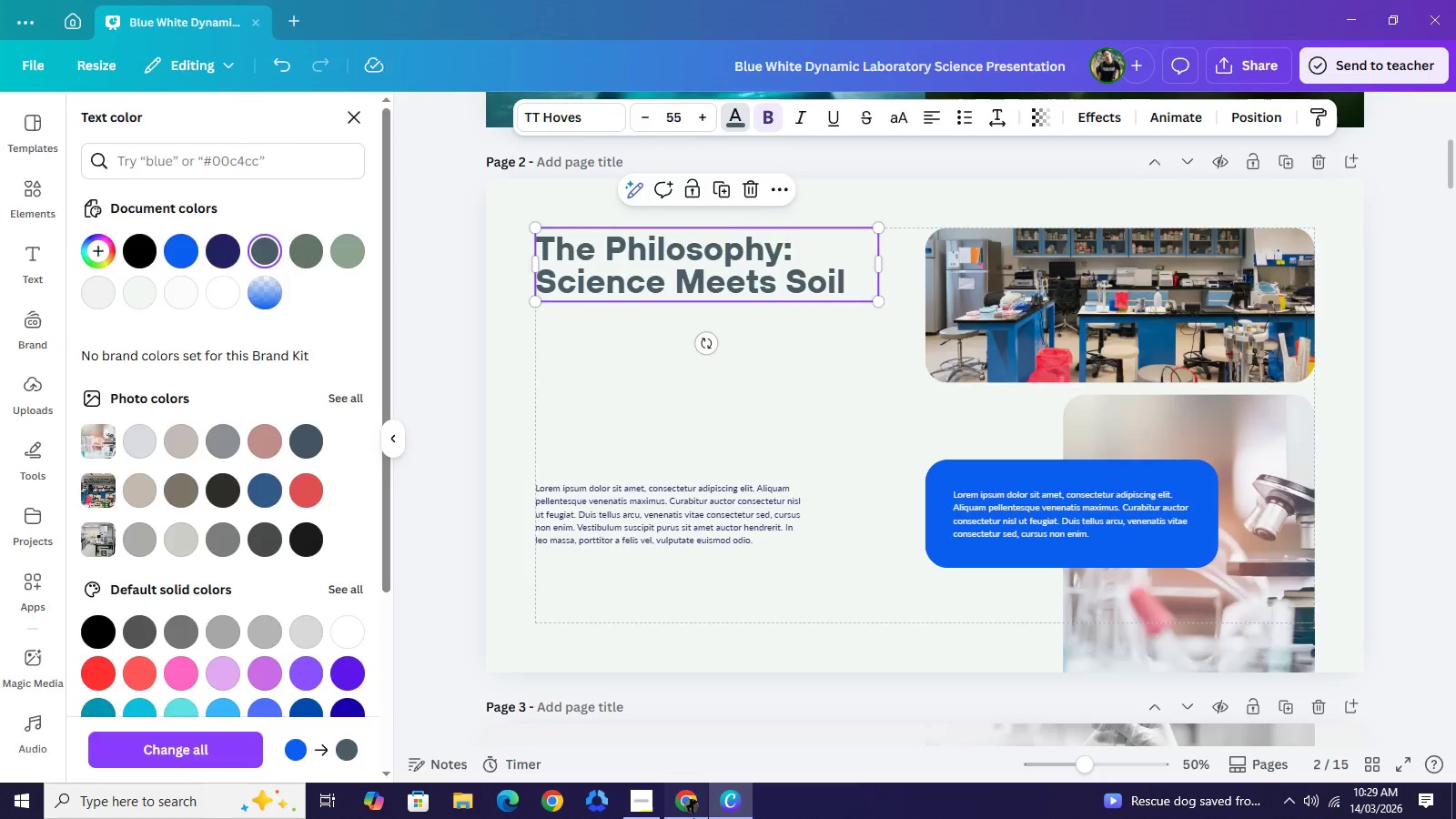 
left_click([693, 818])
 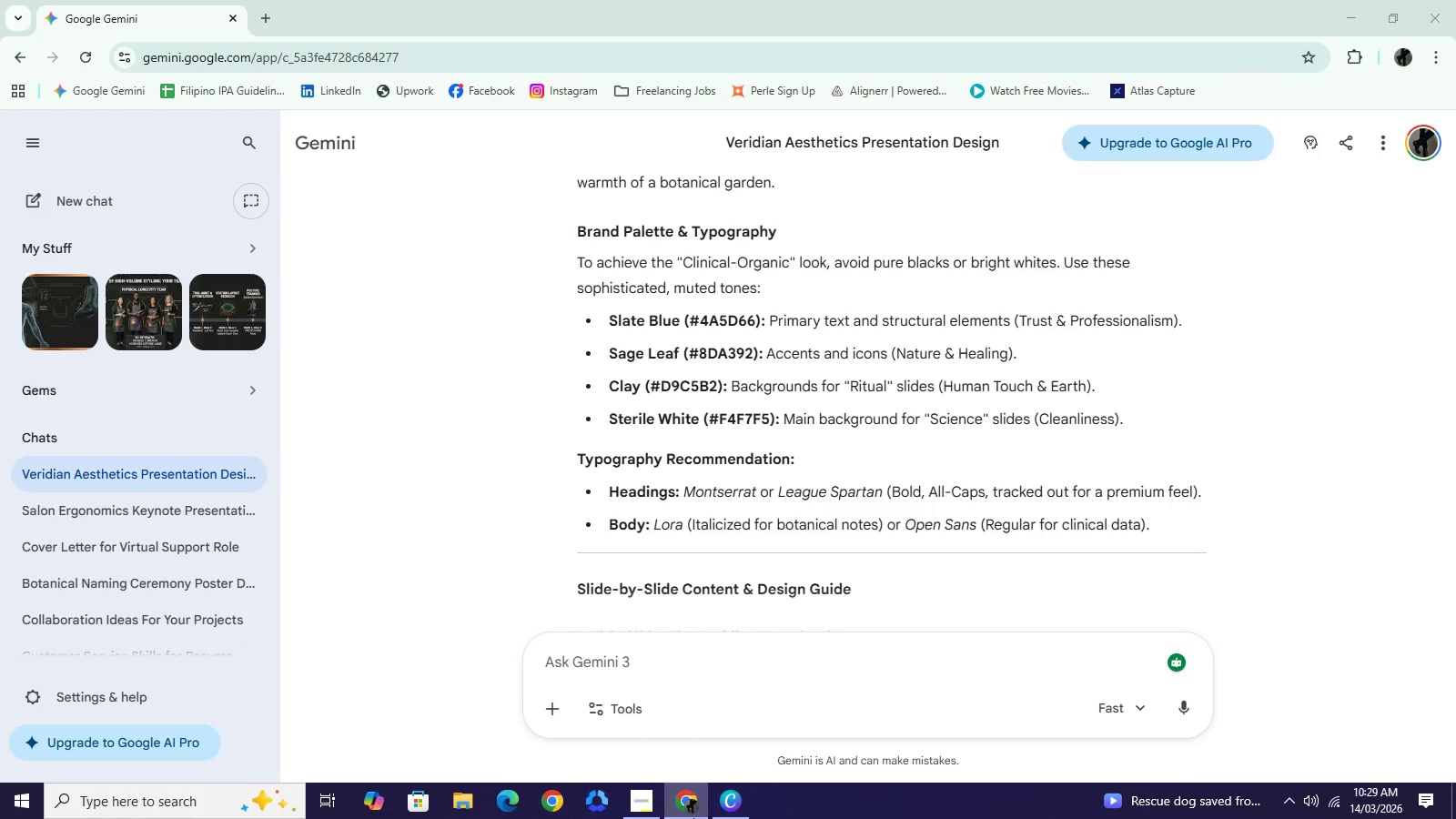 
left_click([693, 818])
 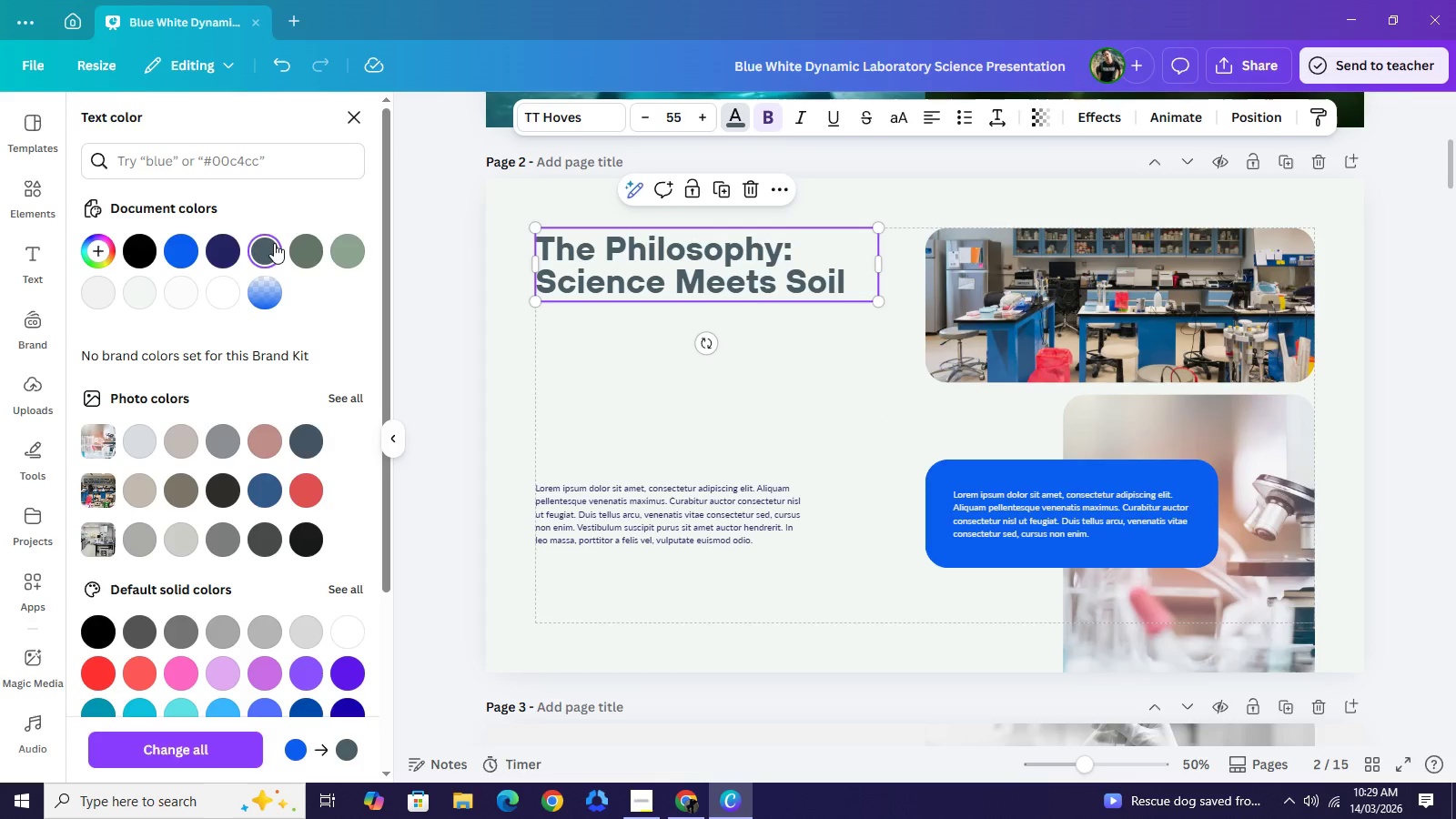 
mouse_move([277, 250])
 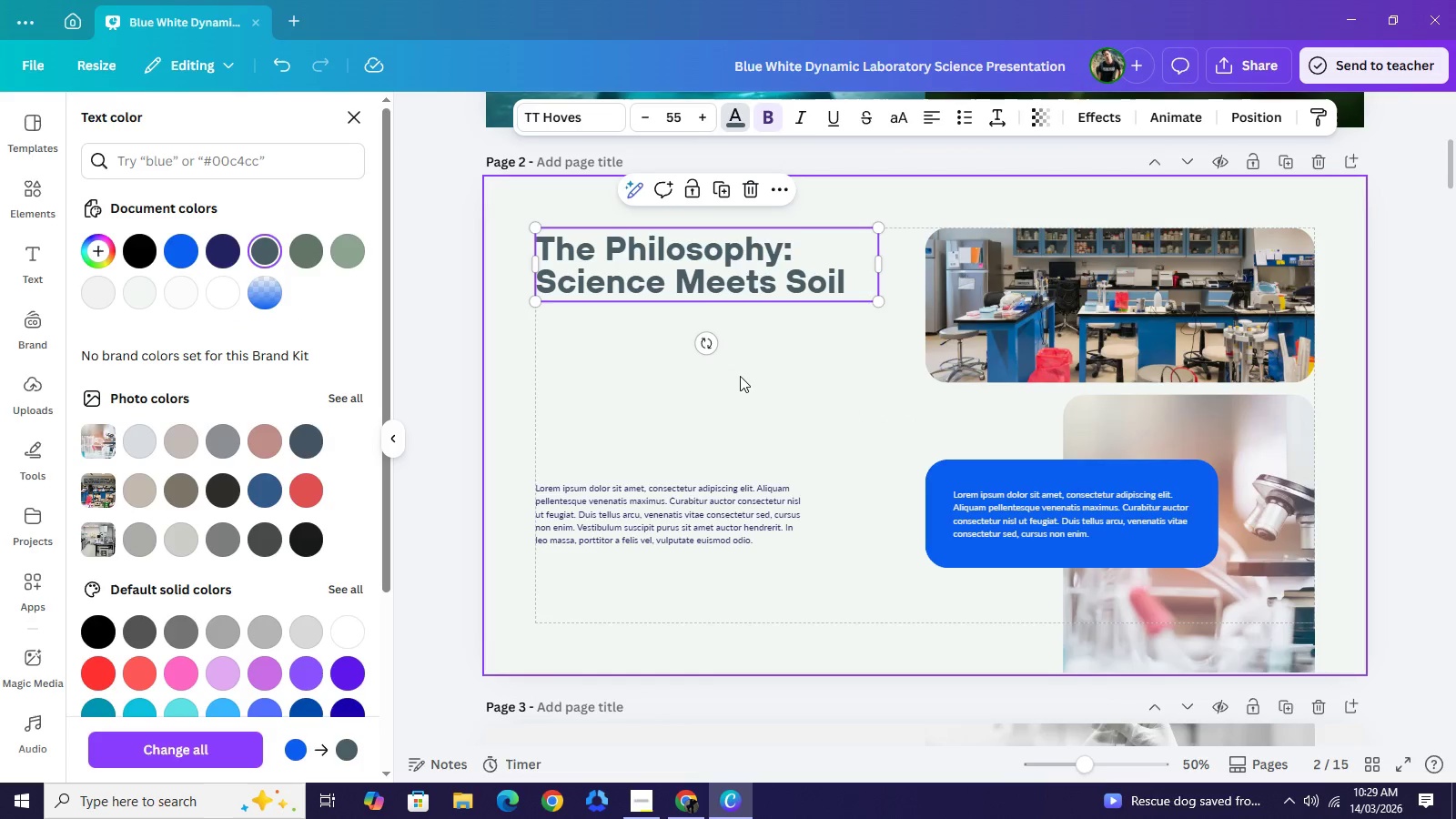 
left_click([740, 376])
 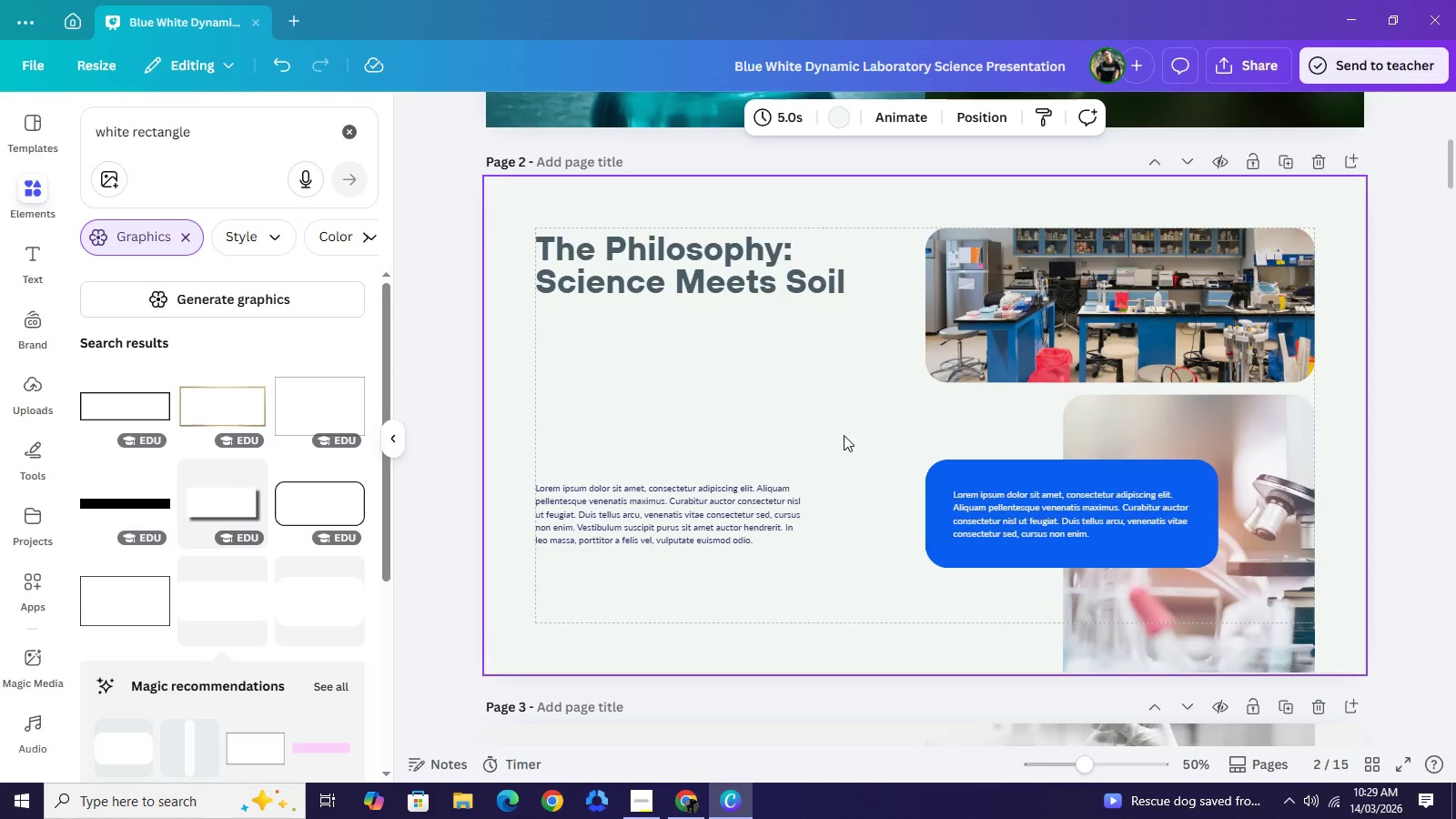 
wait(14.72)
 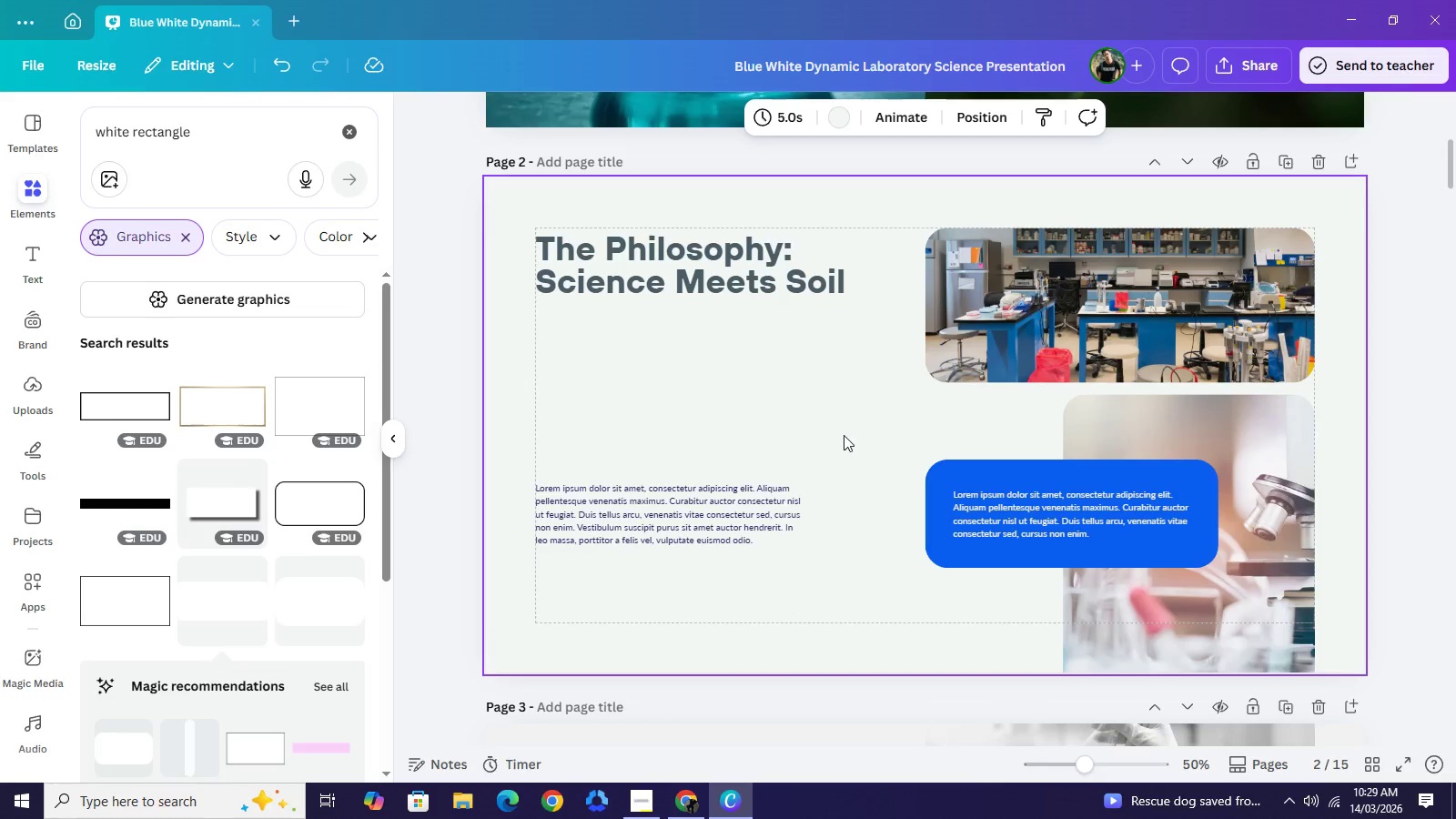 
left_click([689, 500])
 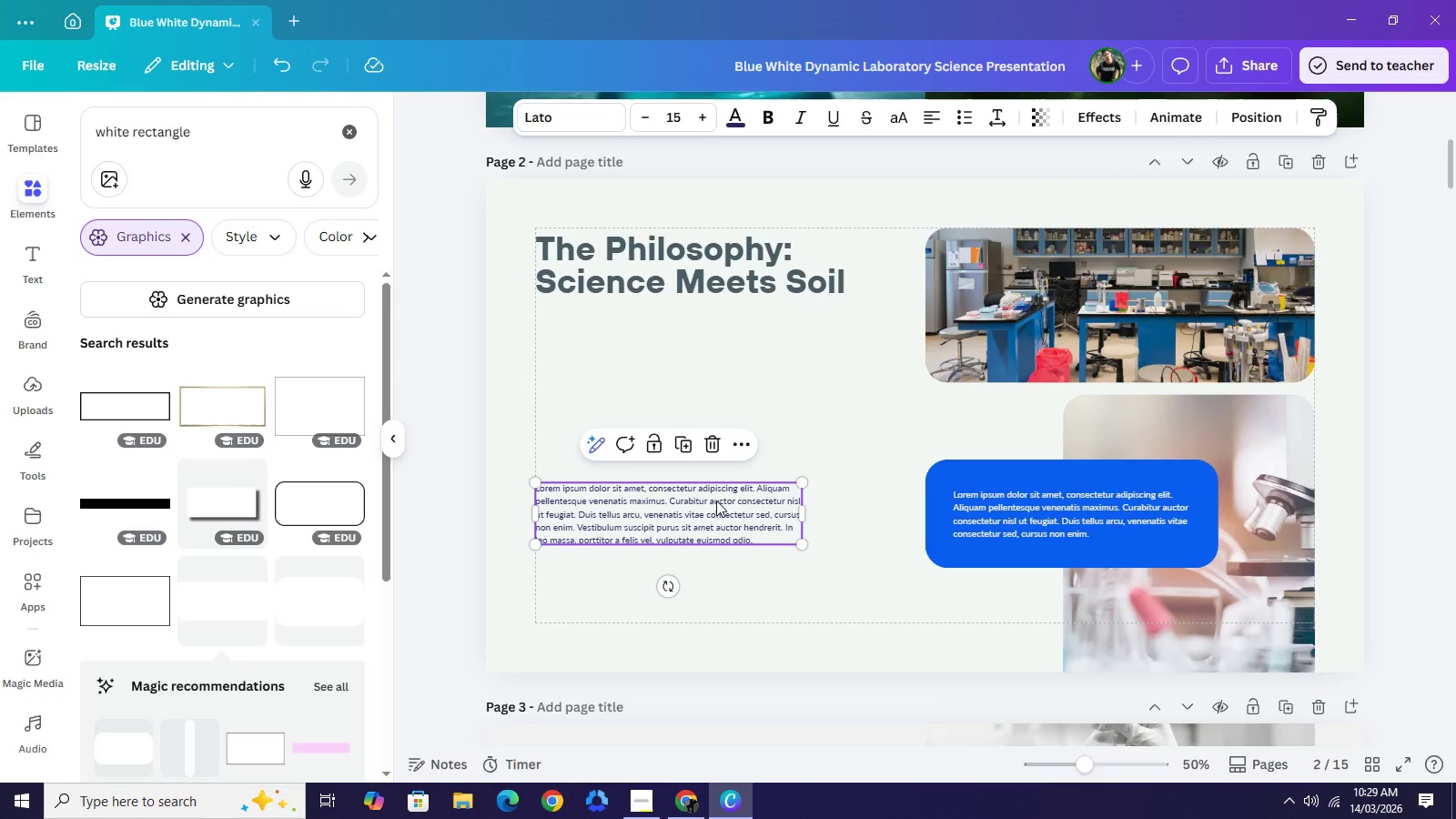 
left_click([715, 500])
 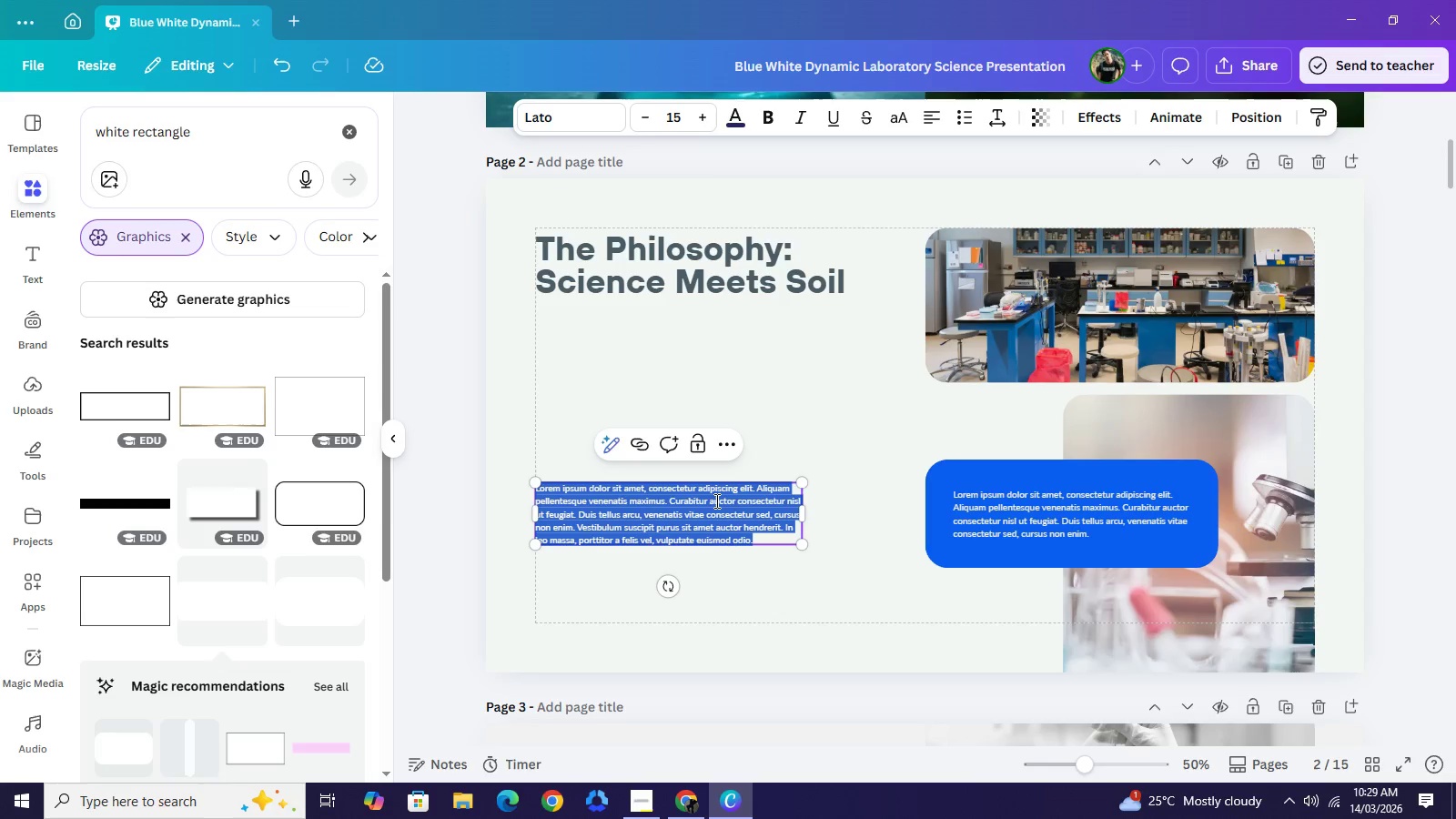 
type(A brief narrative)
 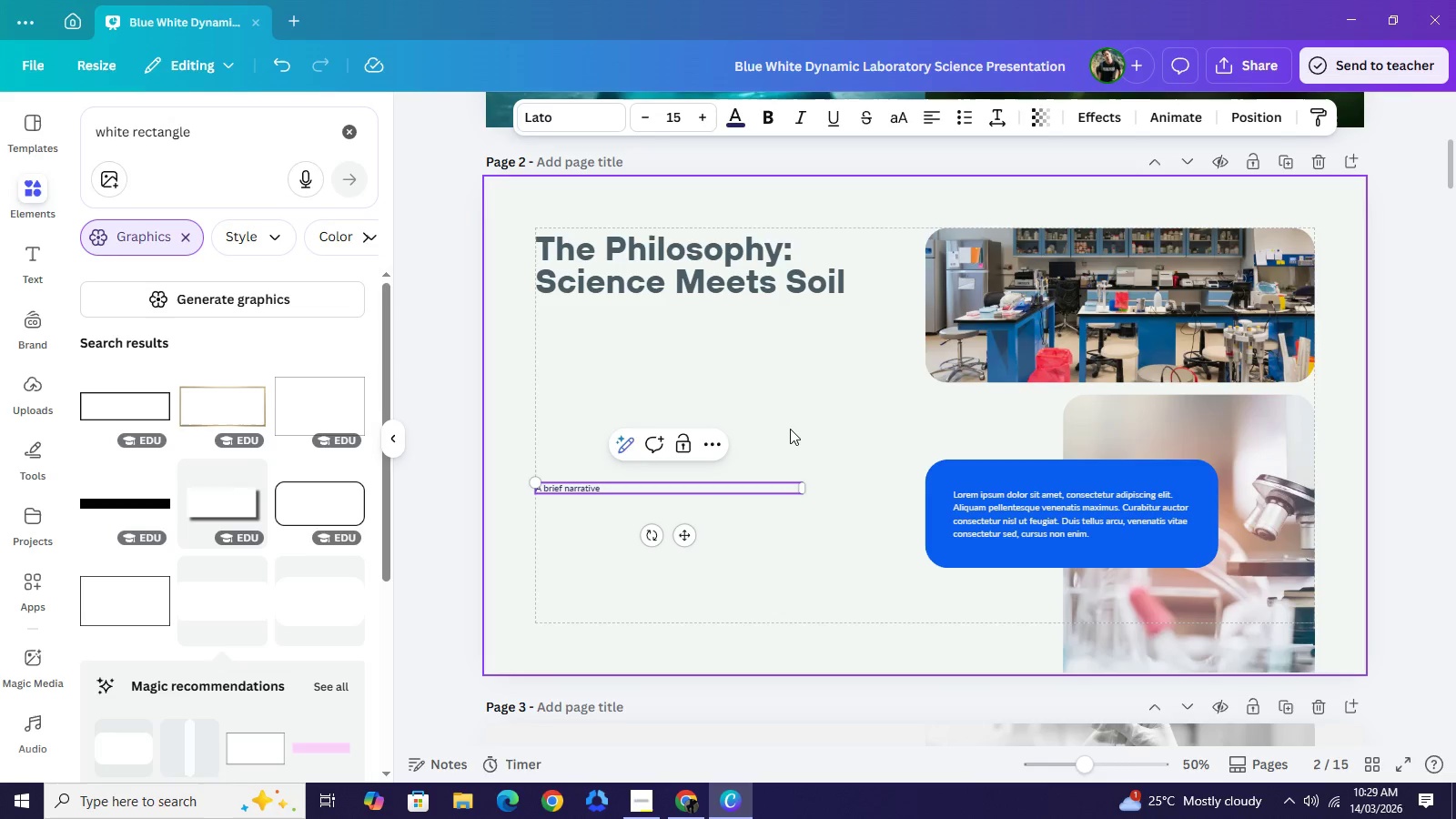 
type( on bridginf)
key(Backspace)
type(g )
 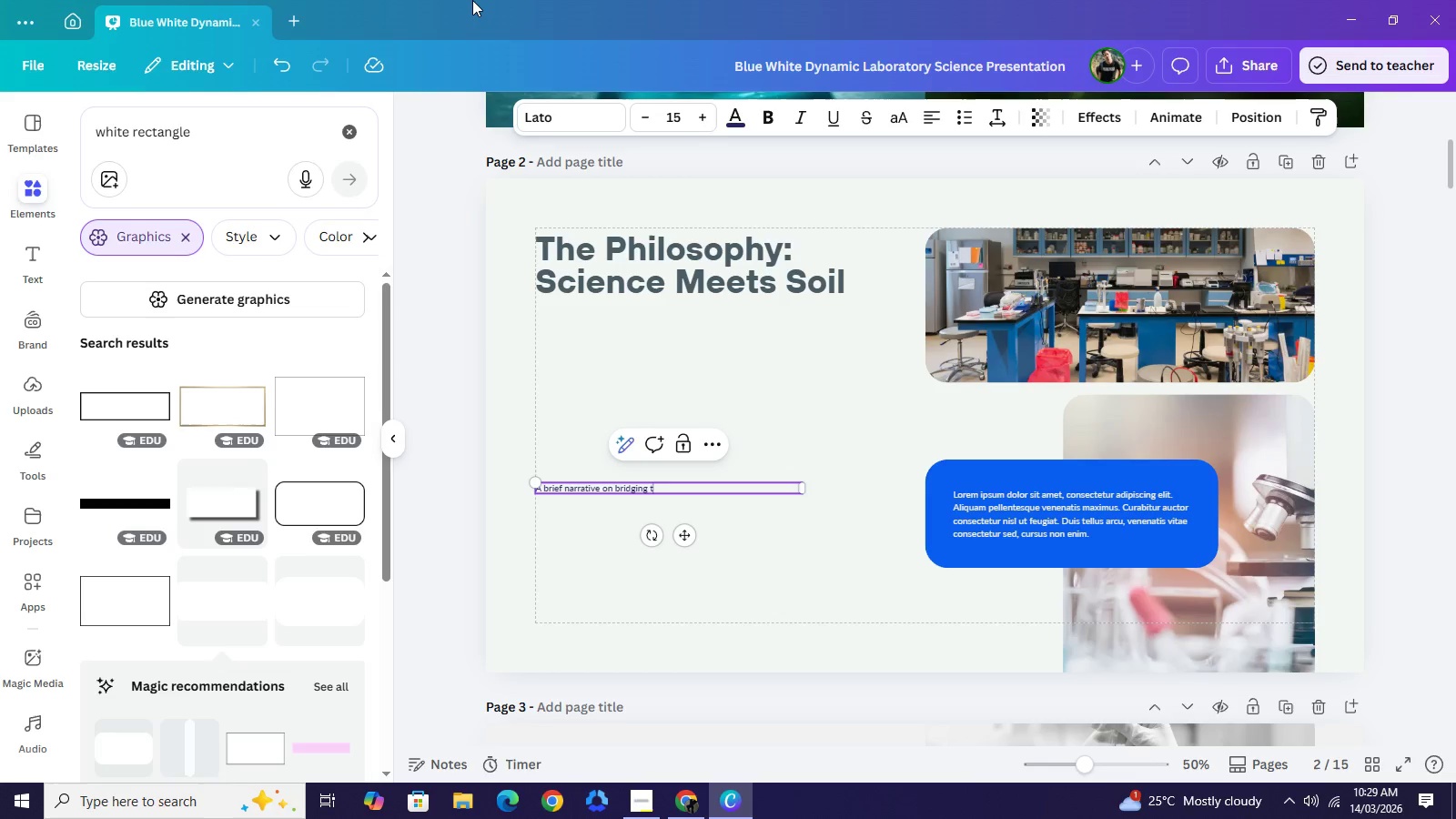 
type(the gap)
 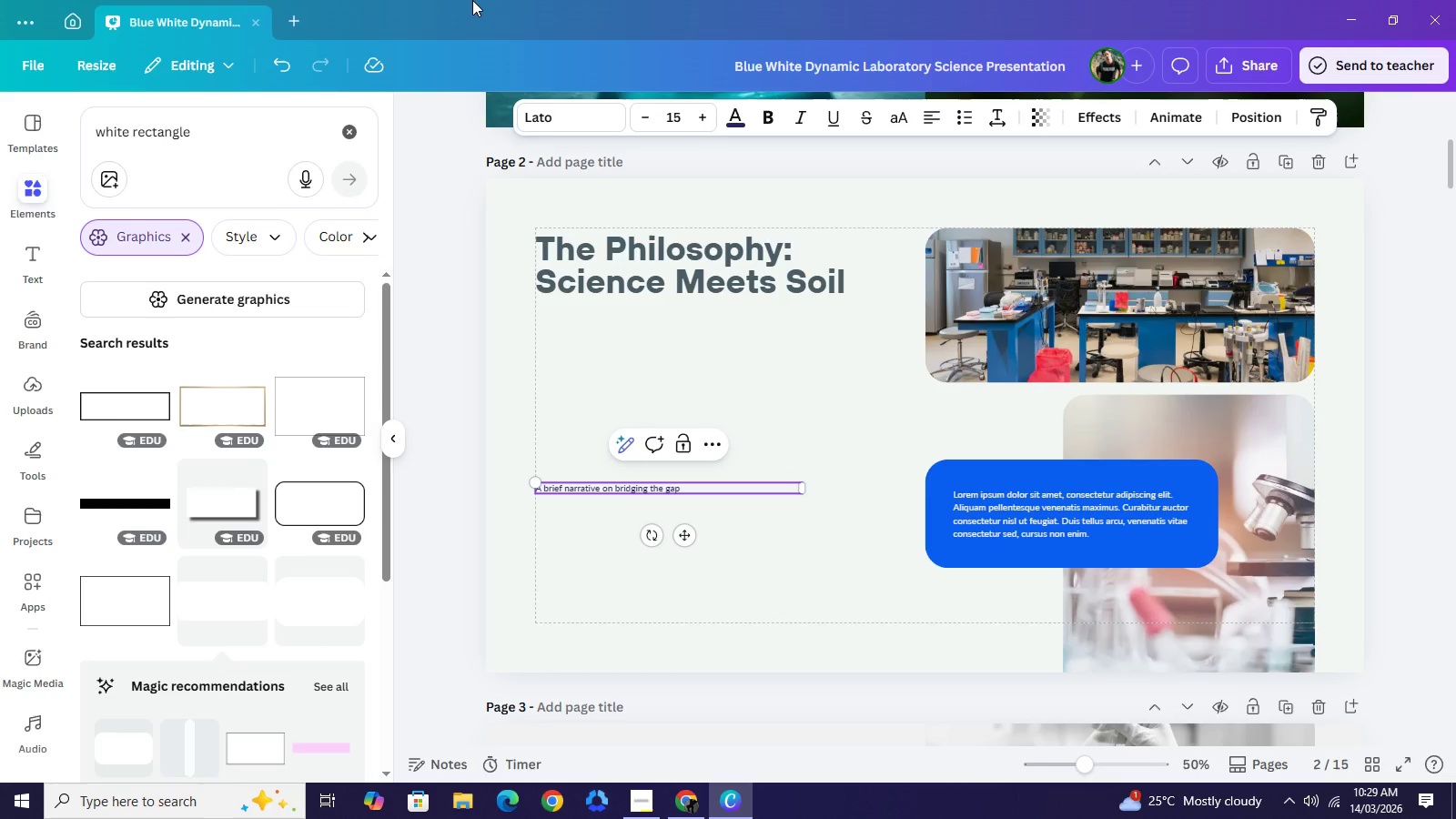 
type( betww)
key(Backspace)
type(een high-tech lasers and organic aftercare. )
 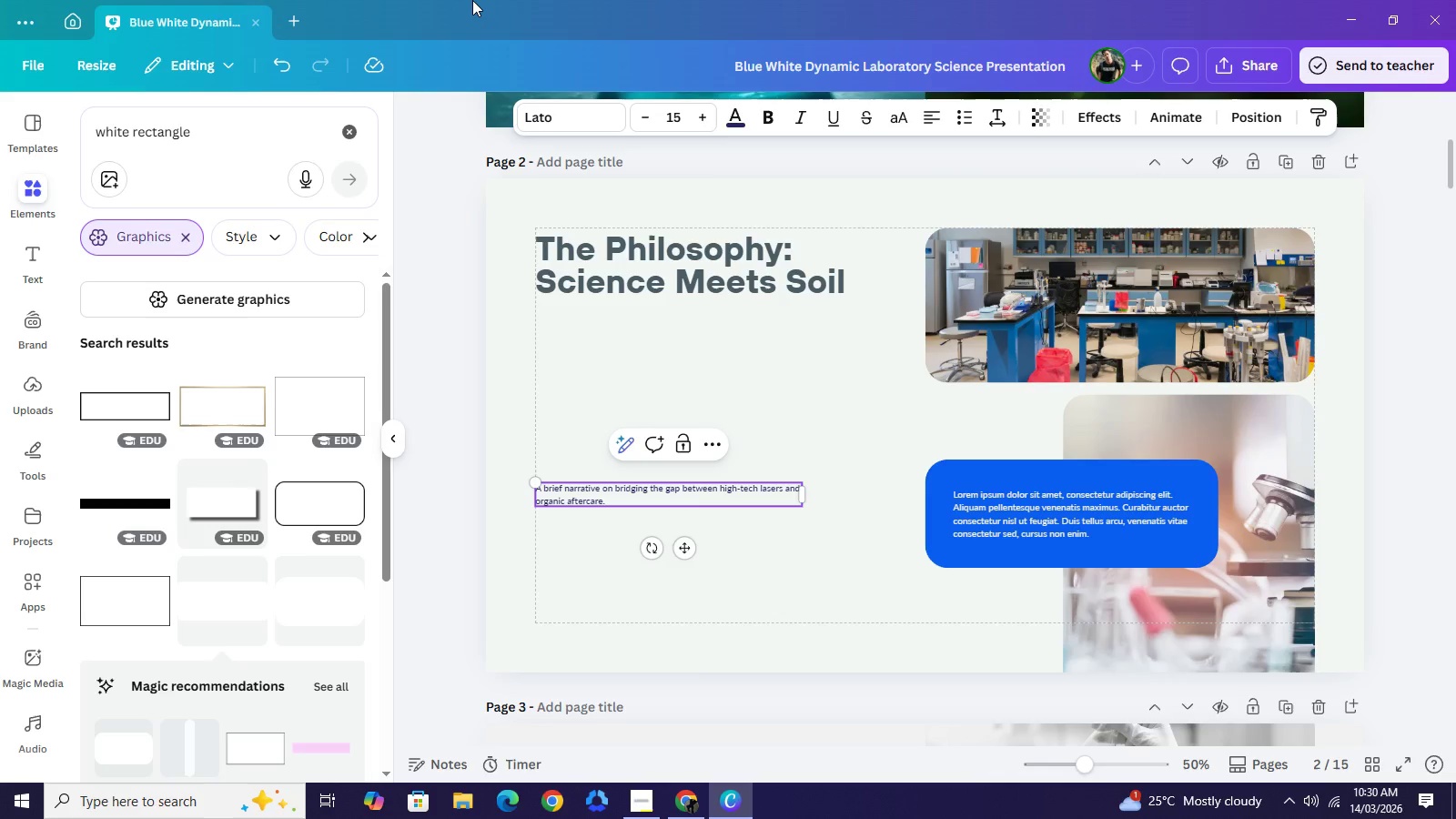 
hold_key(key=ShiftRight, duration=1.5)
 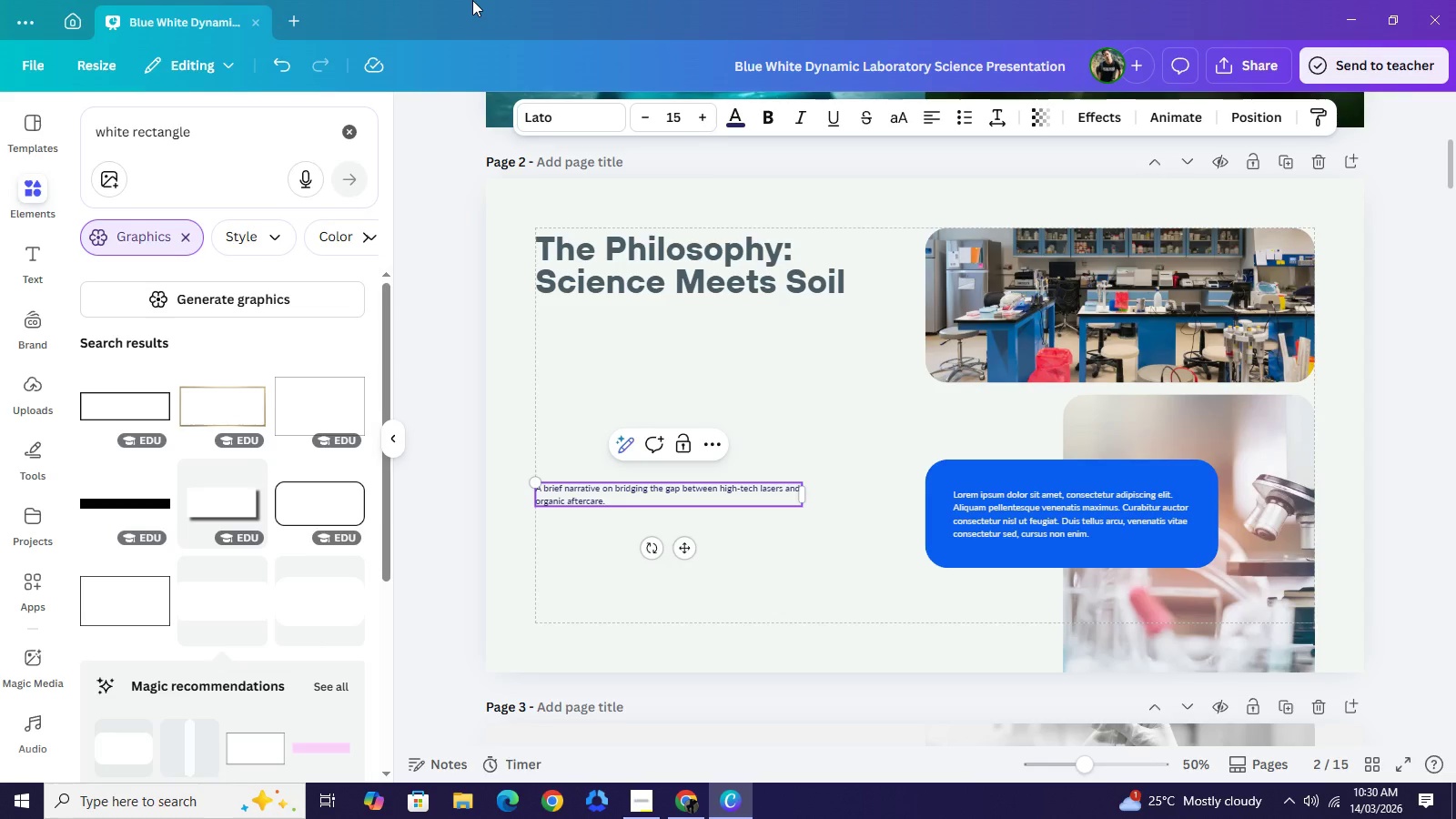 
hold_key(key=ShiftRight, duration=1.31)
 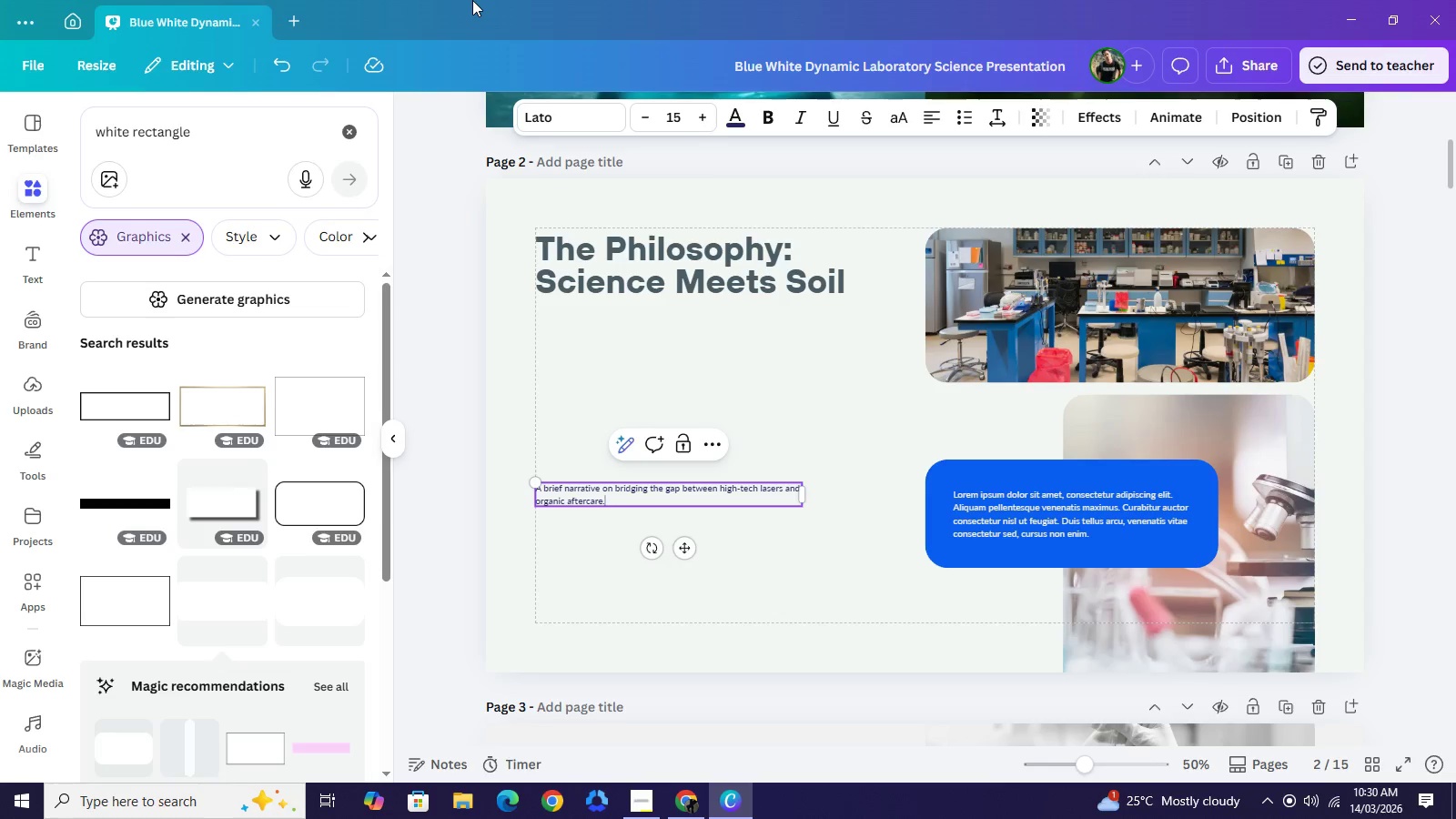 
key(Backspace)
 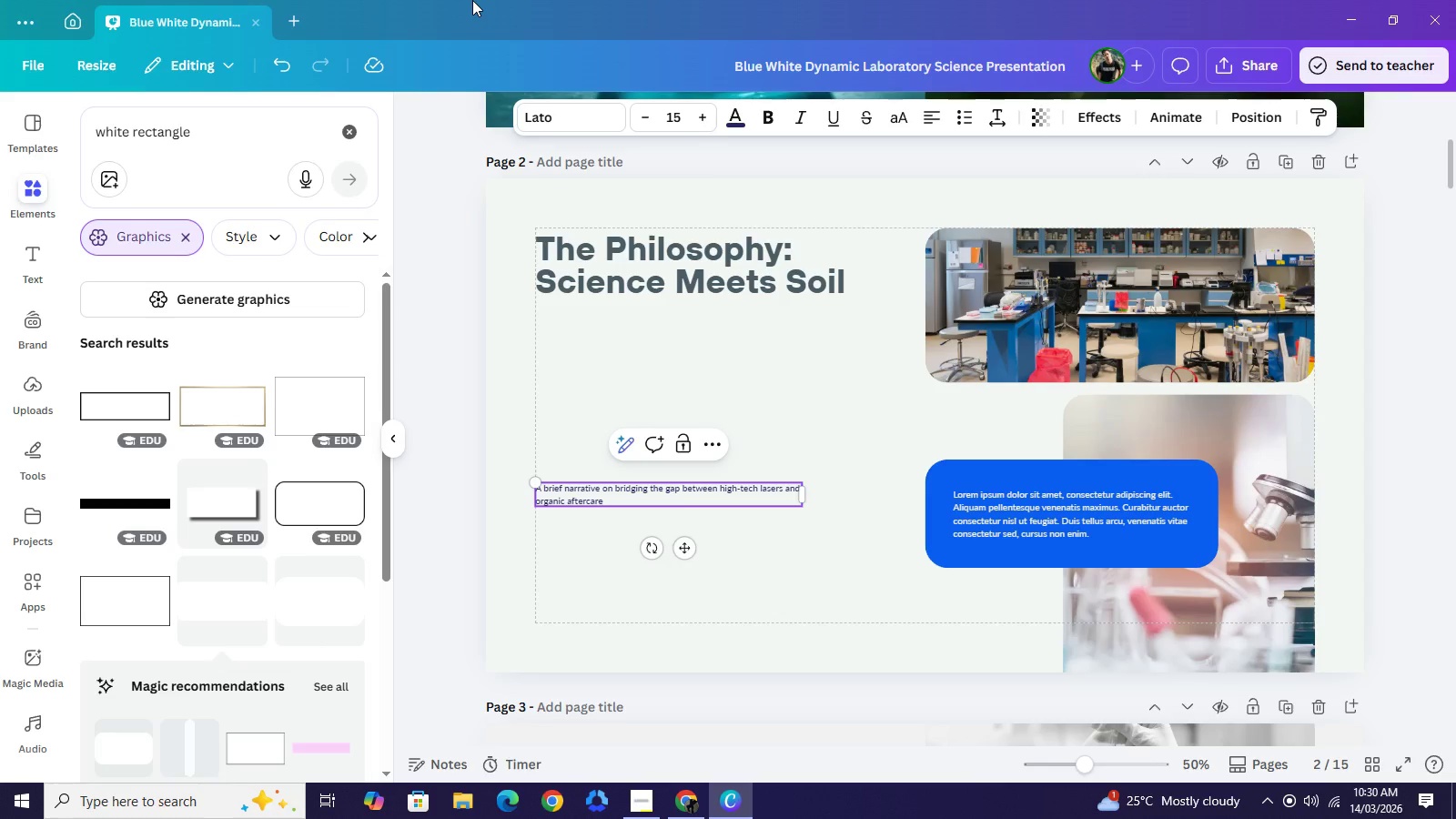 
key(Backspace)
 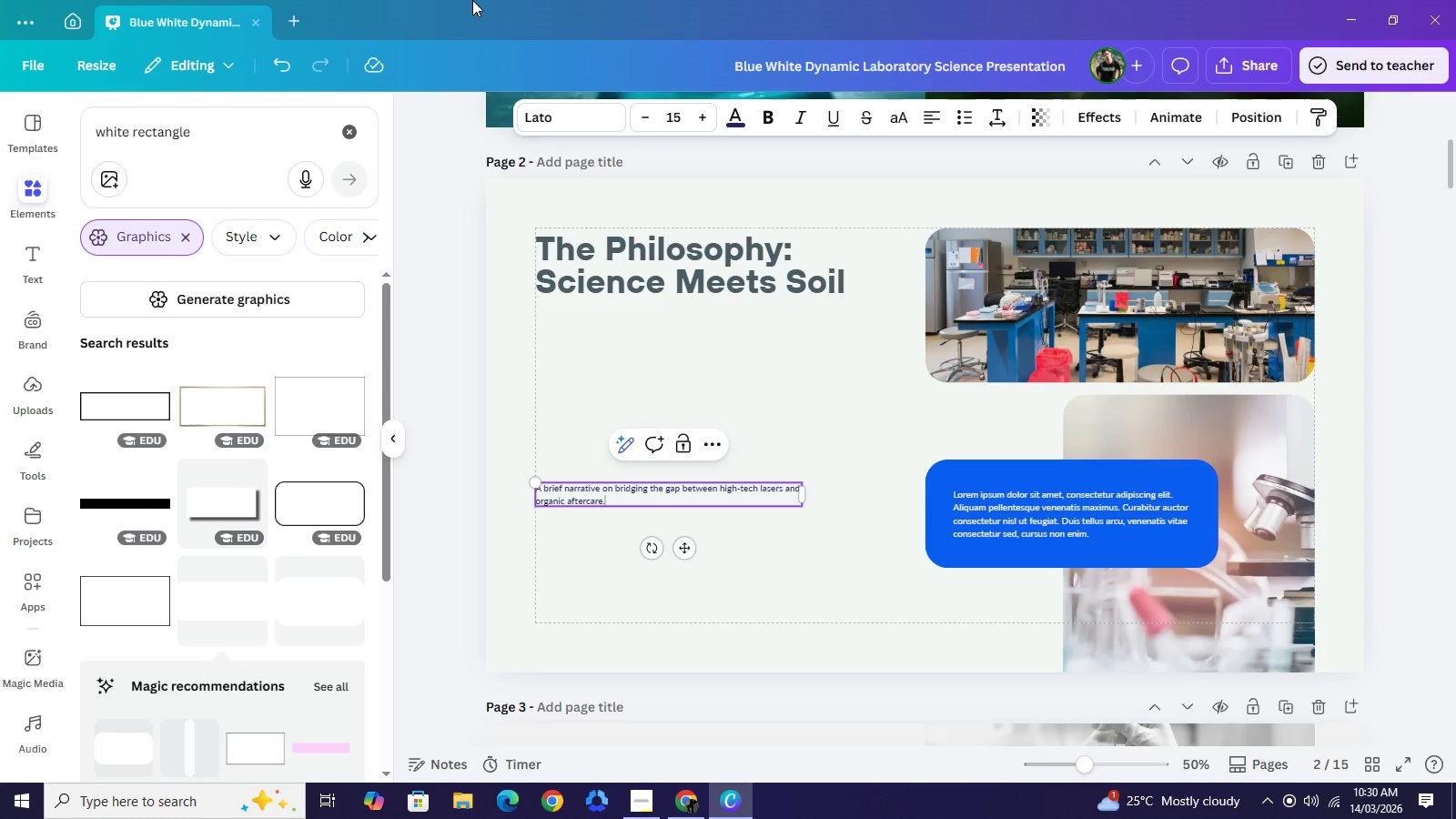 
key(Period)
 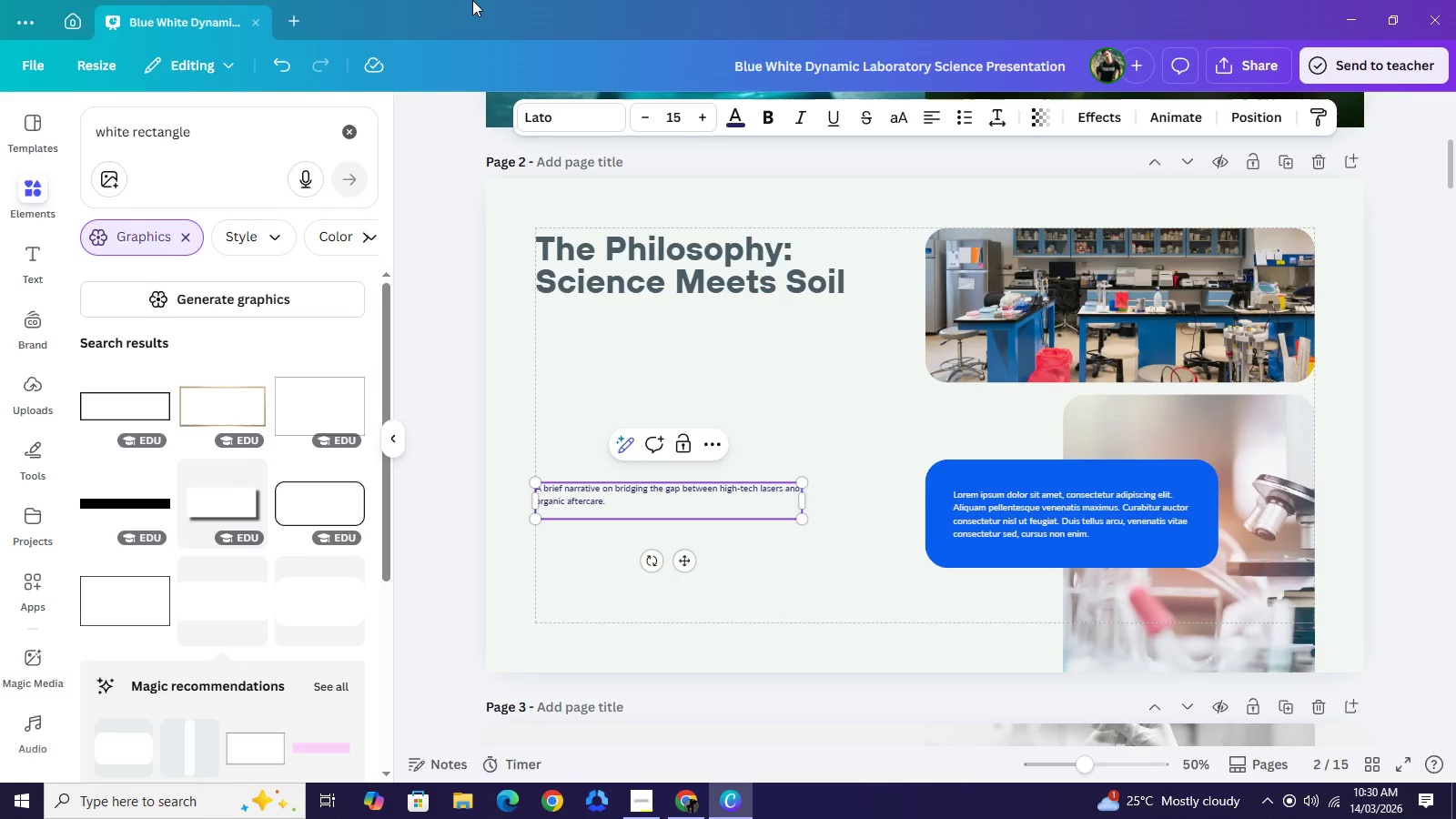 
key(Enter)
 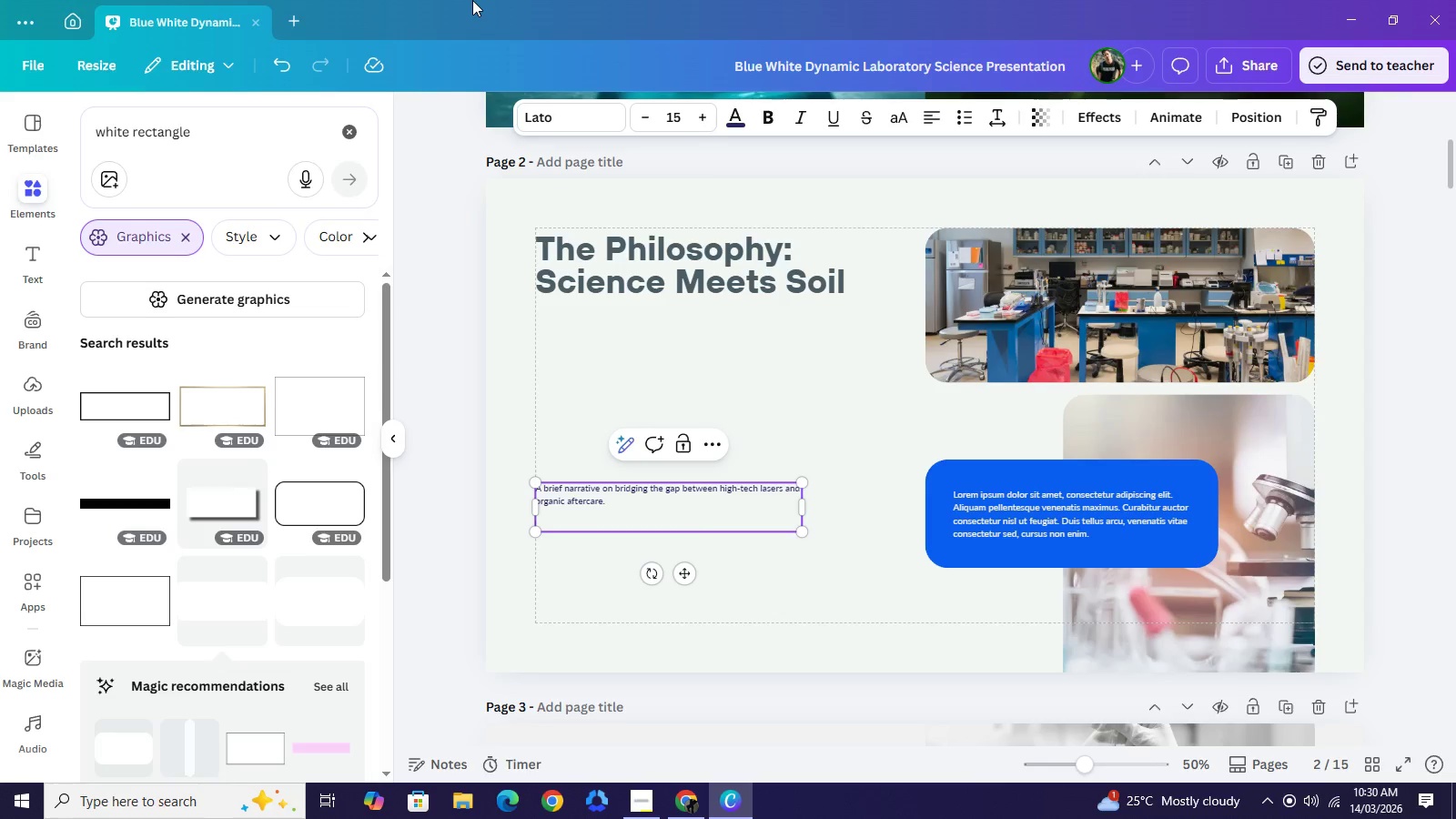 
key(Enter)
 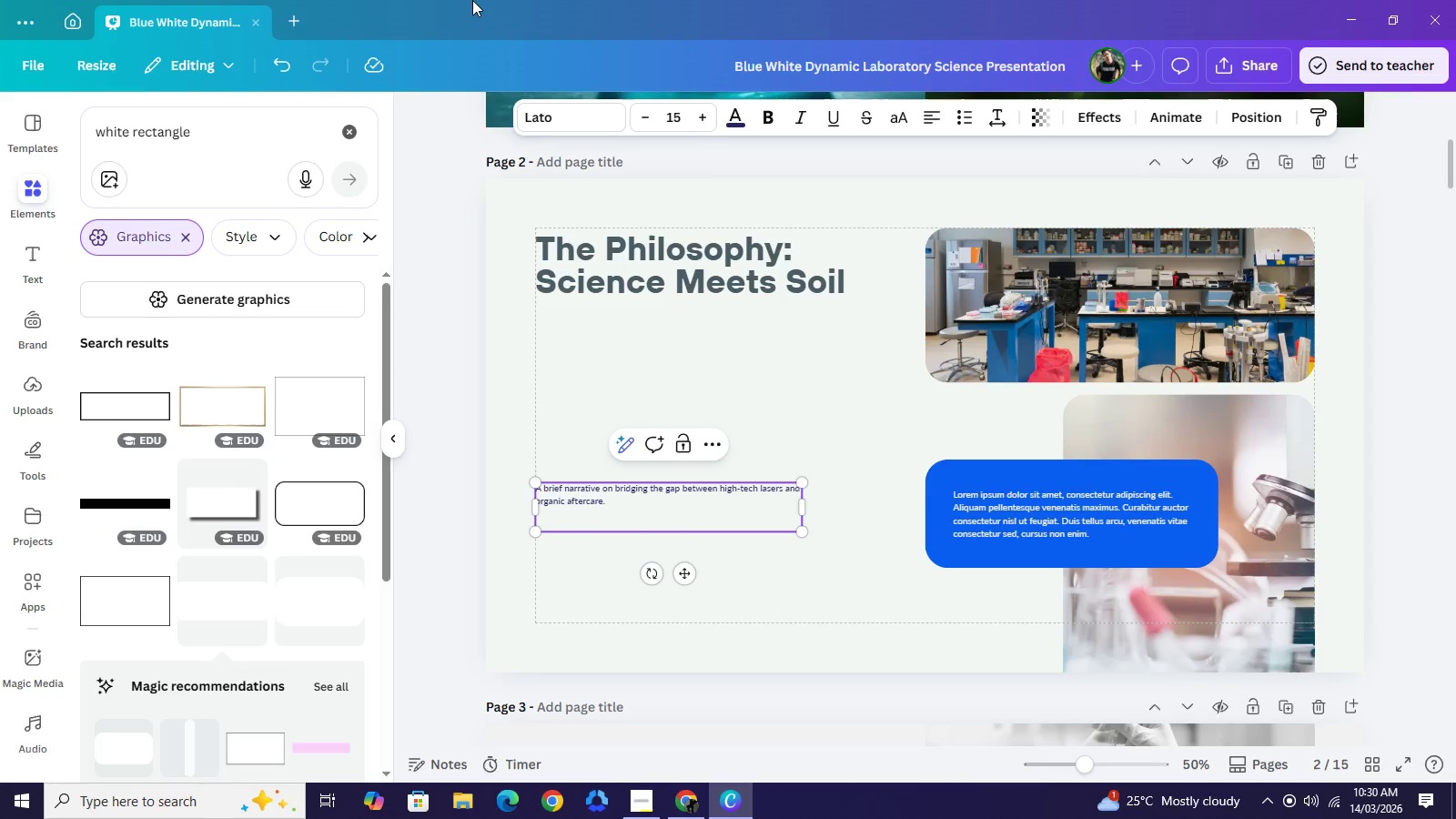 
type("p)
key(Backspace)
type(Precision perfi=or)
key(Backspace)
key(Backspace)
key(Backspace)
key(Backspace)
type(ormance)
 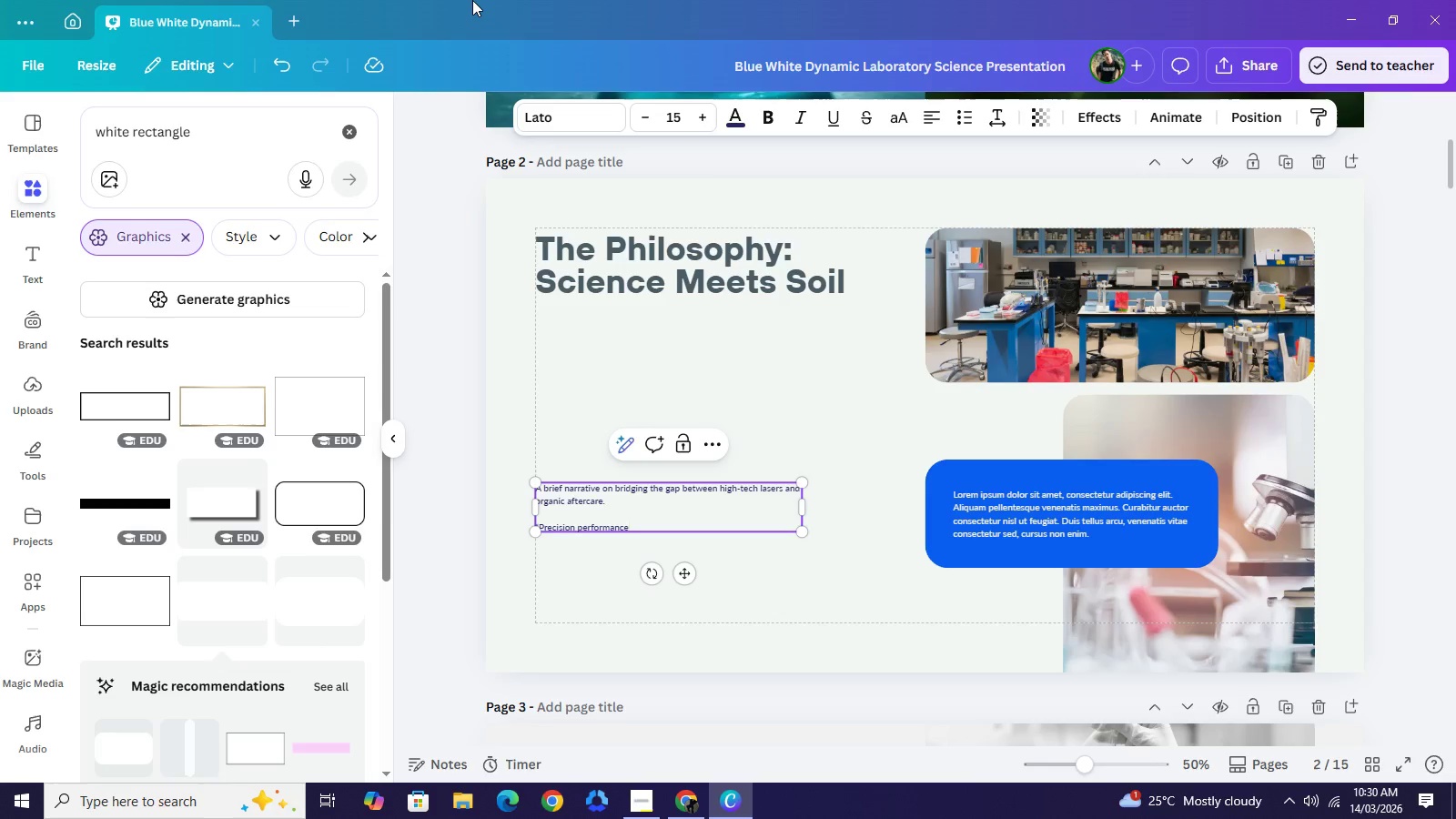 
type(, botanical recovery.")
 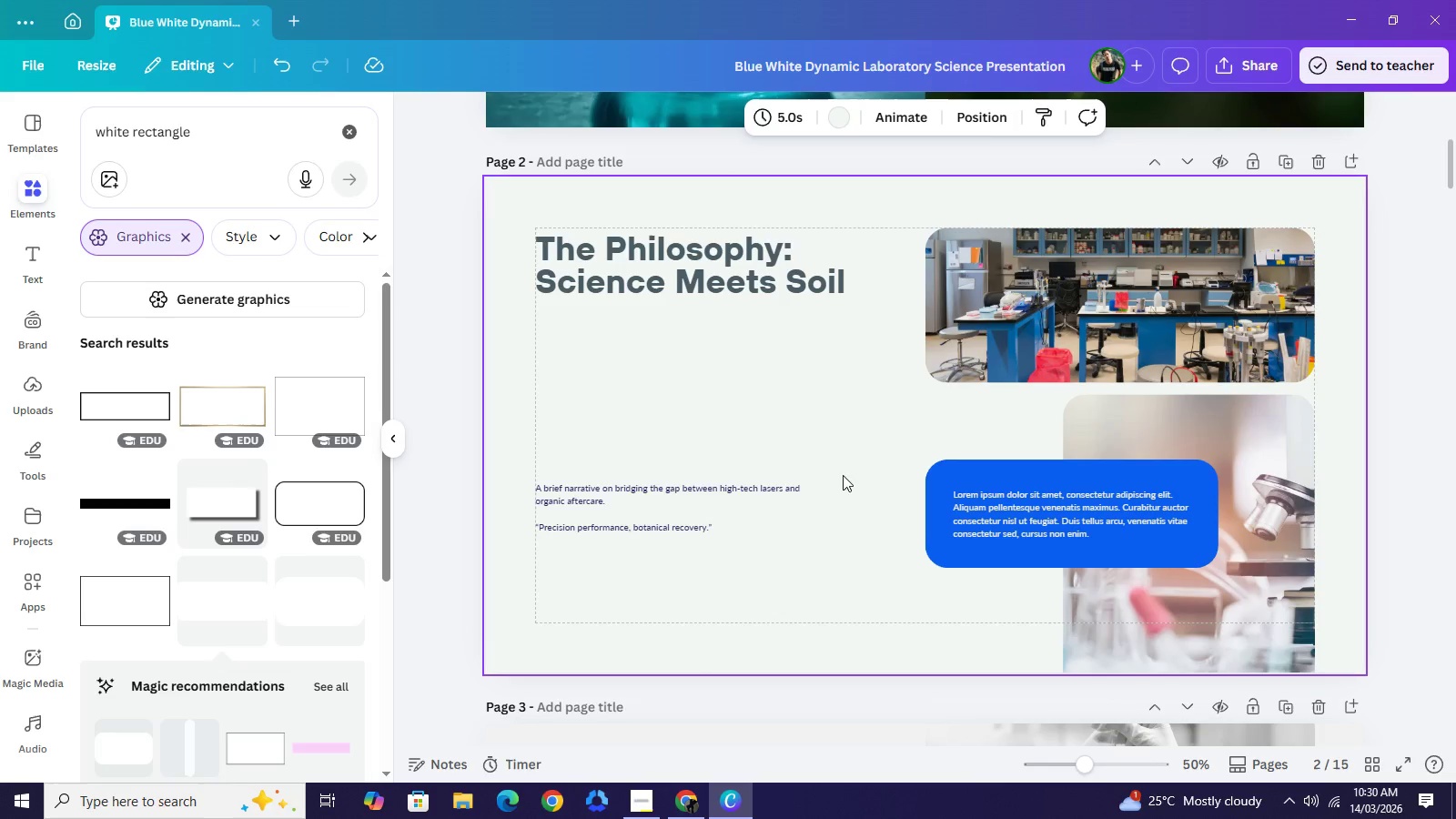 
left_click([996, 520])
 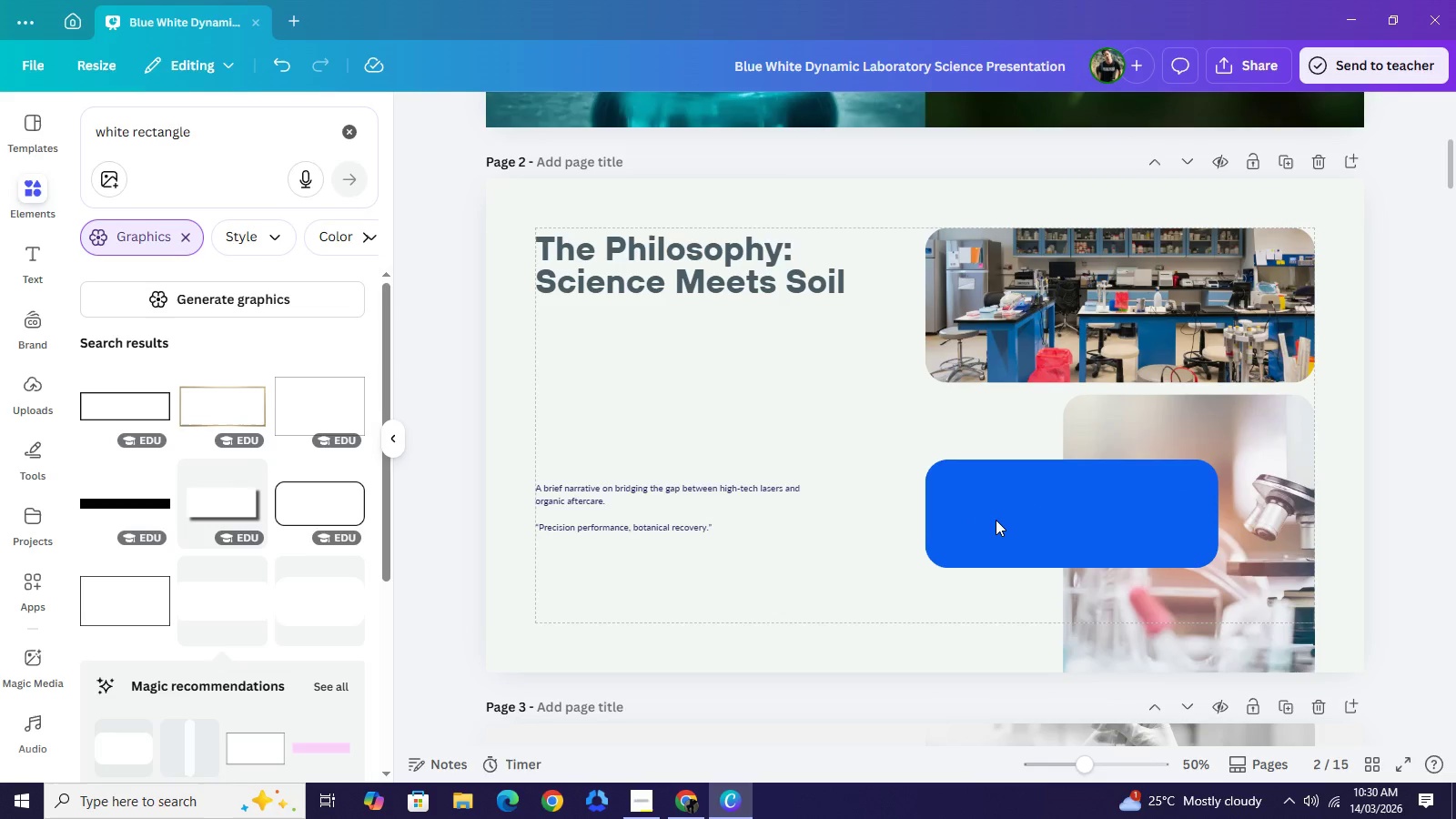 
key(Backspace)
 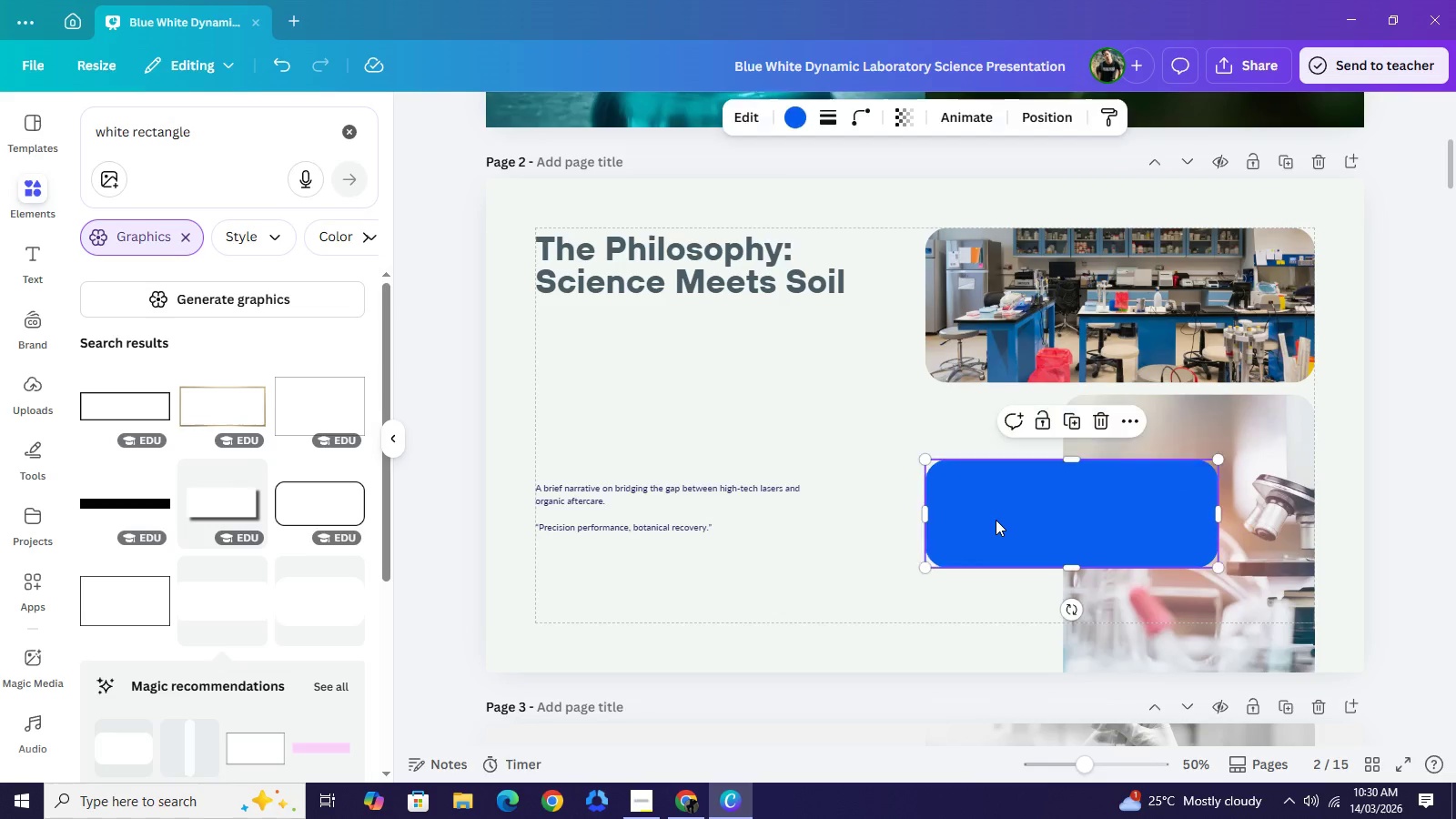 
left_click([996, 520])
 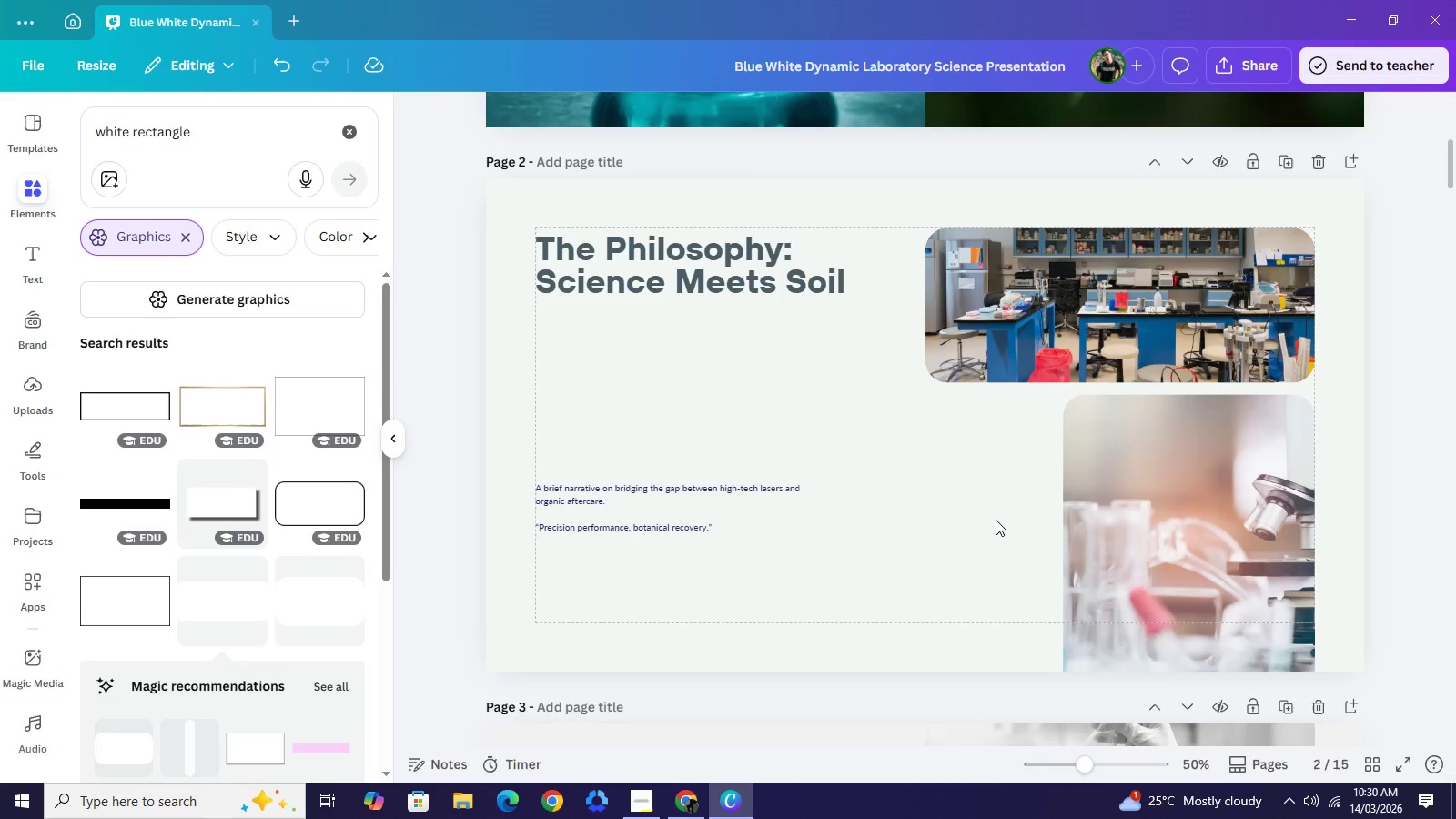 
key(Backspace)
 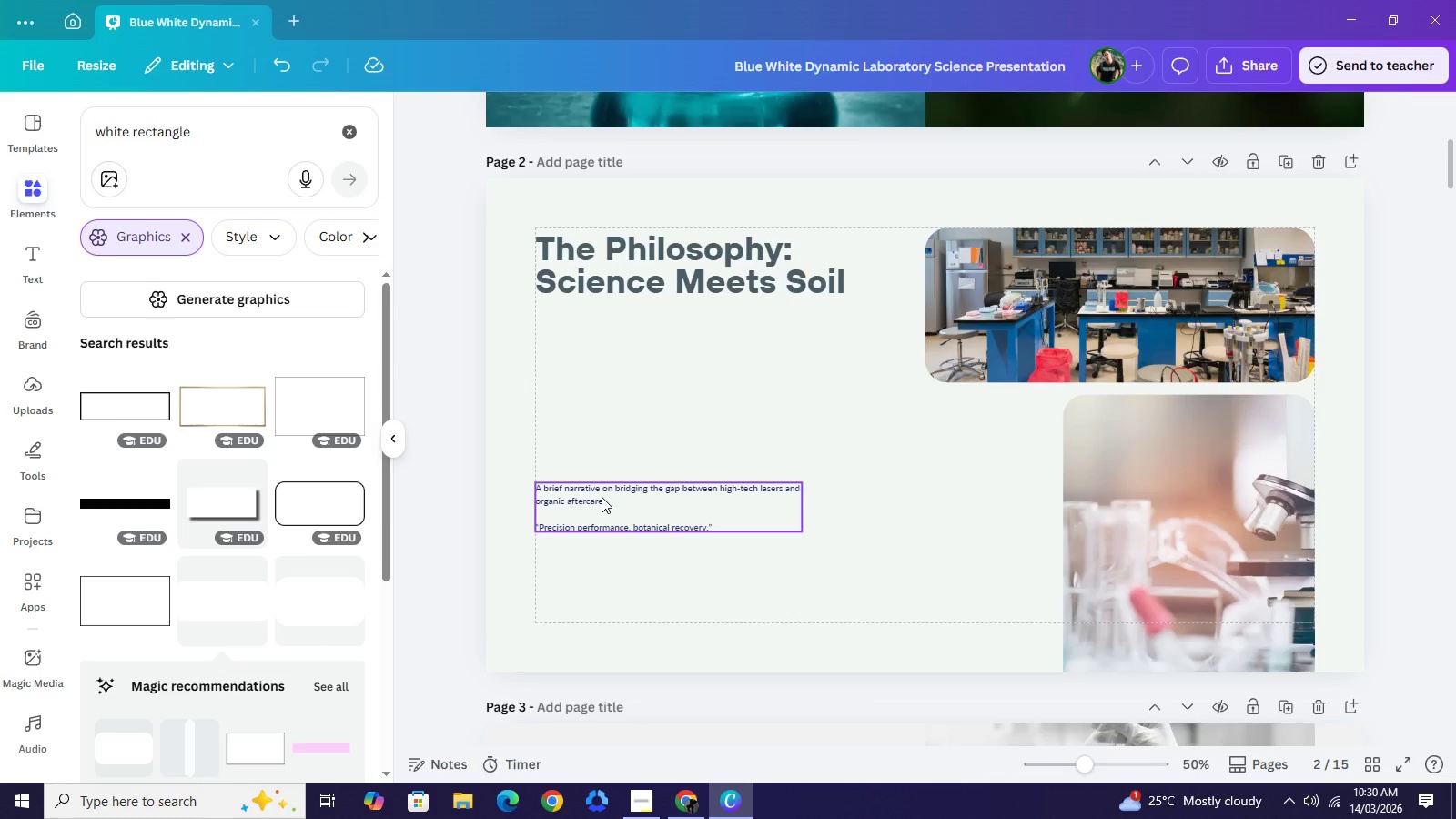 
left_click([602, 497])
 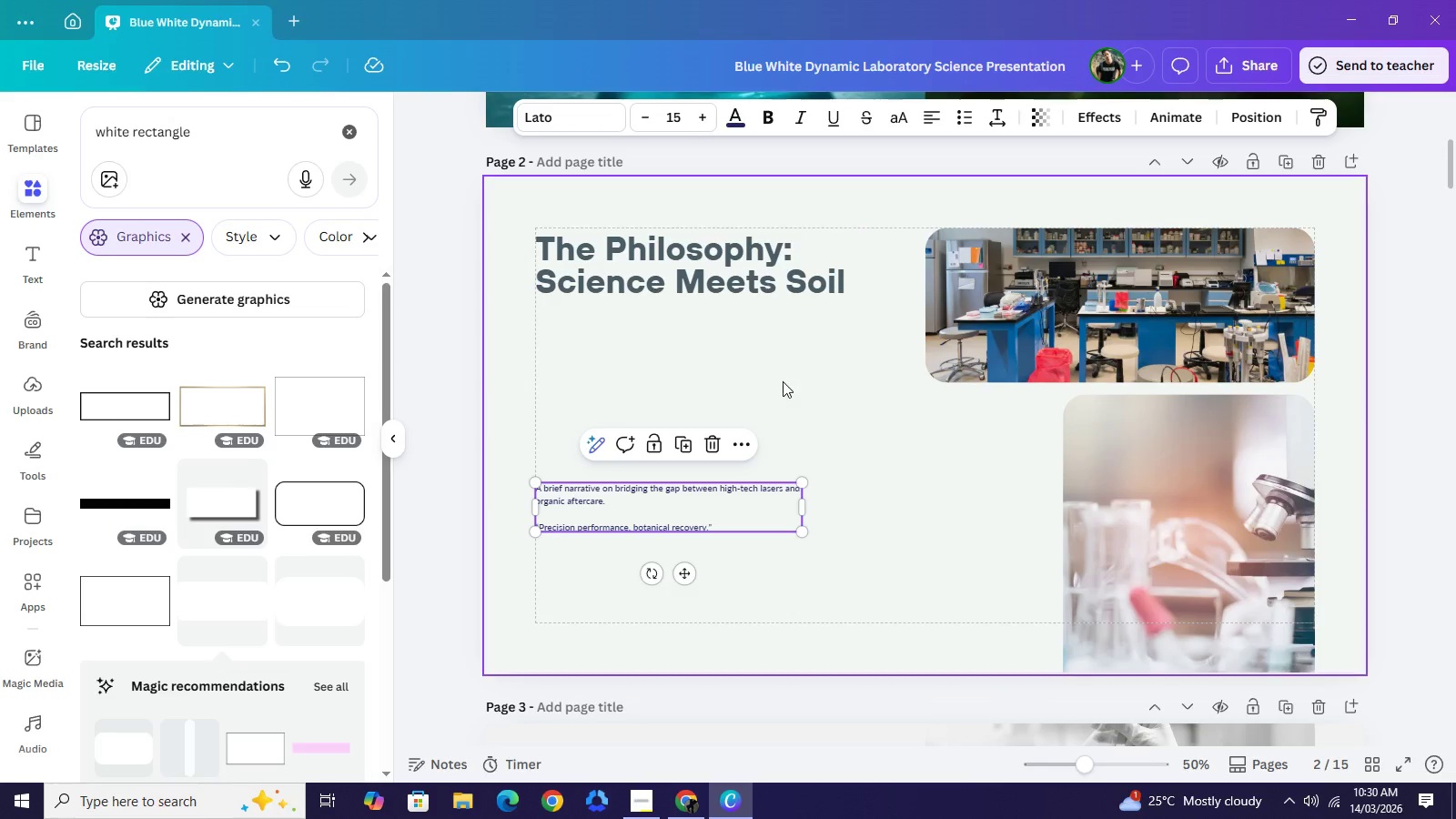 
scroll: coordinate [783, 381], scroll_direction: up, amount: 3.0
 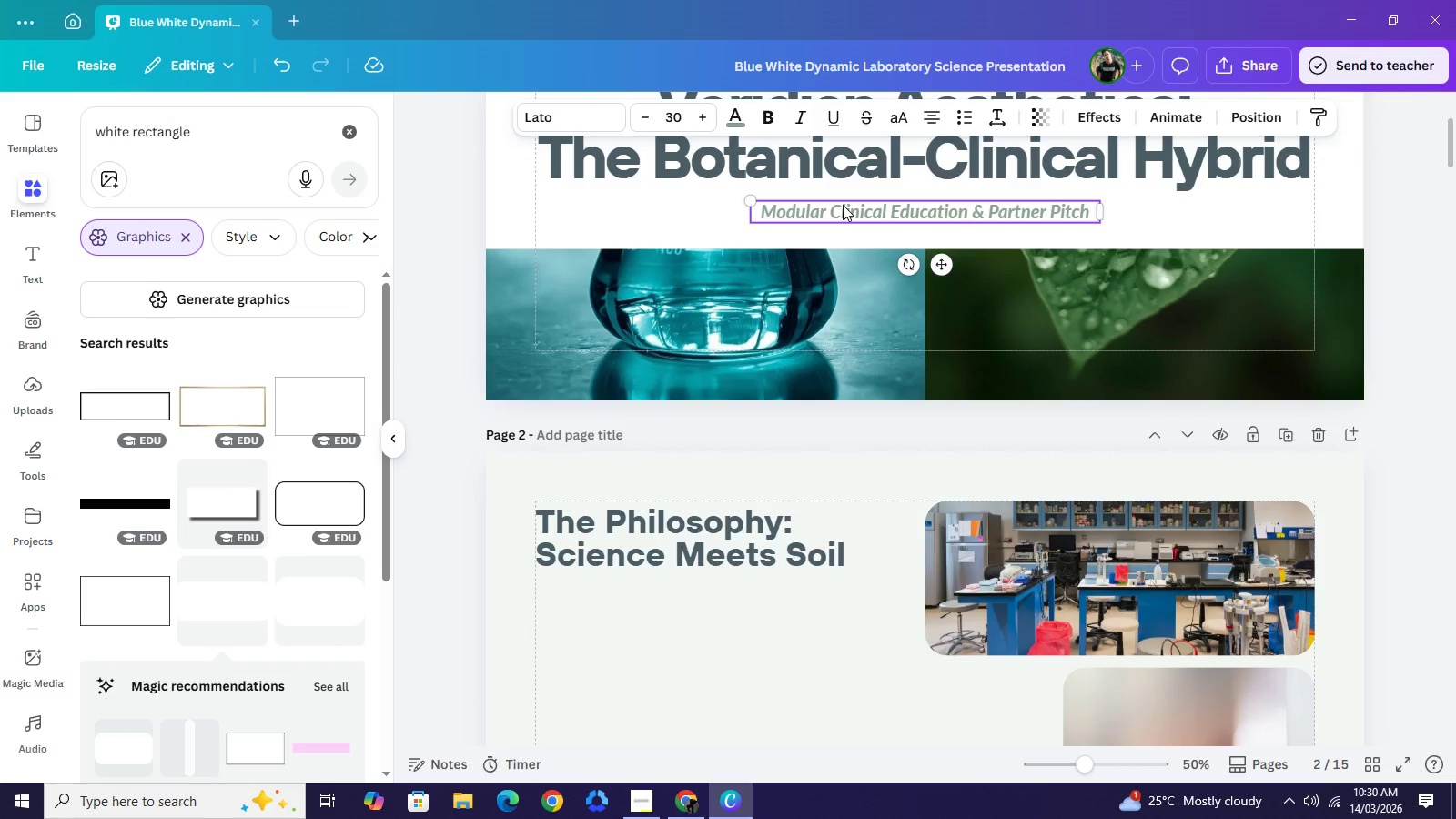 
left_click([843, 205])
 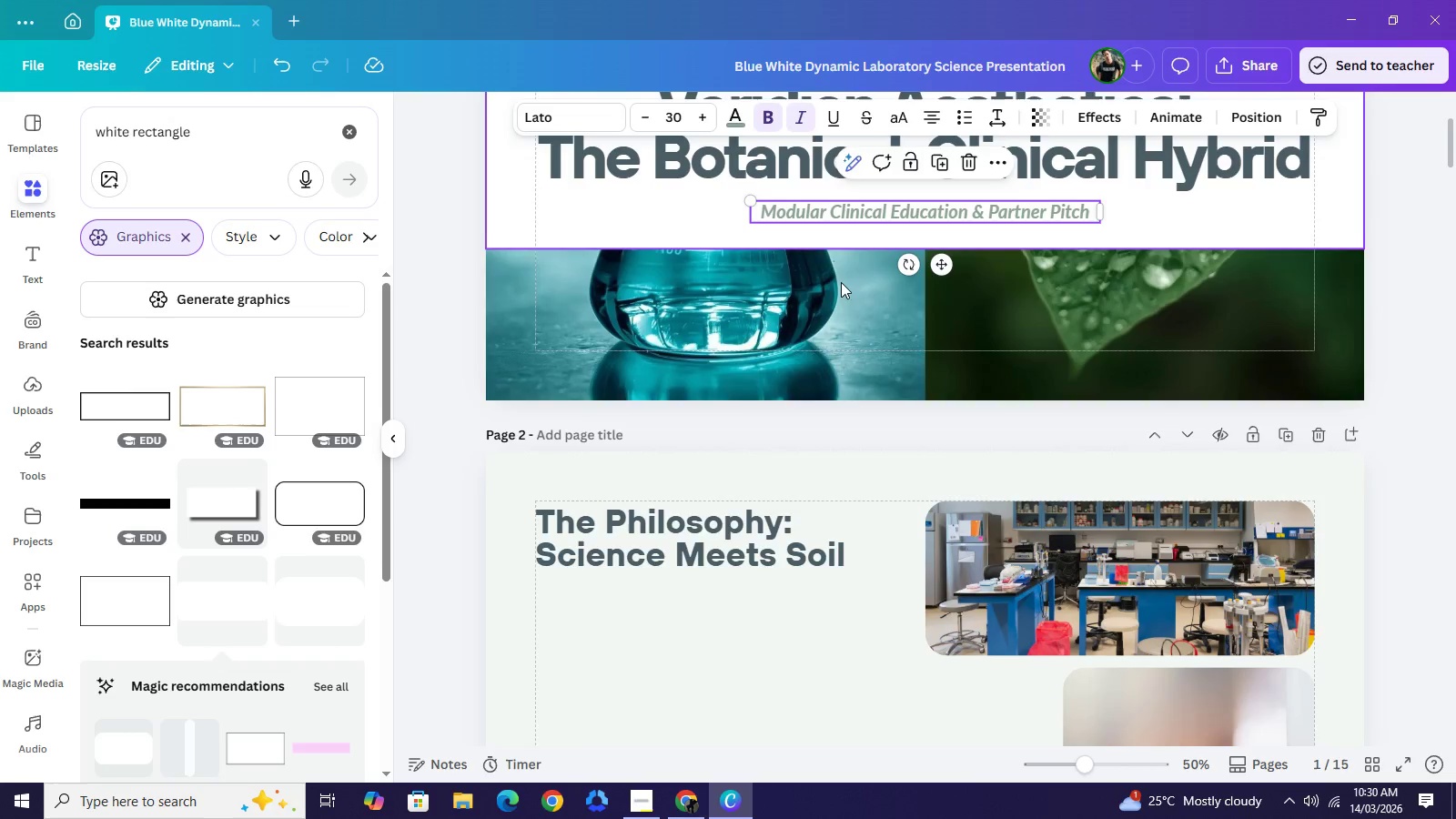 
scroll: coordinate [840, 288], scroll_direction: down, amount: 3.0
 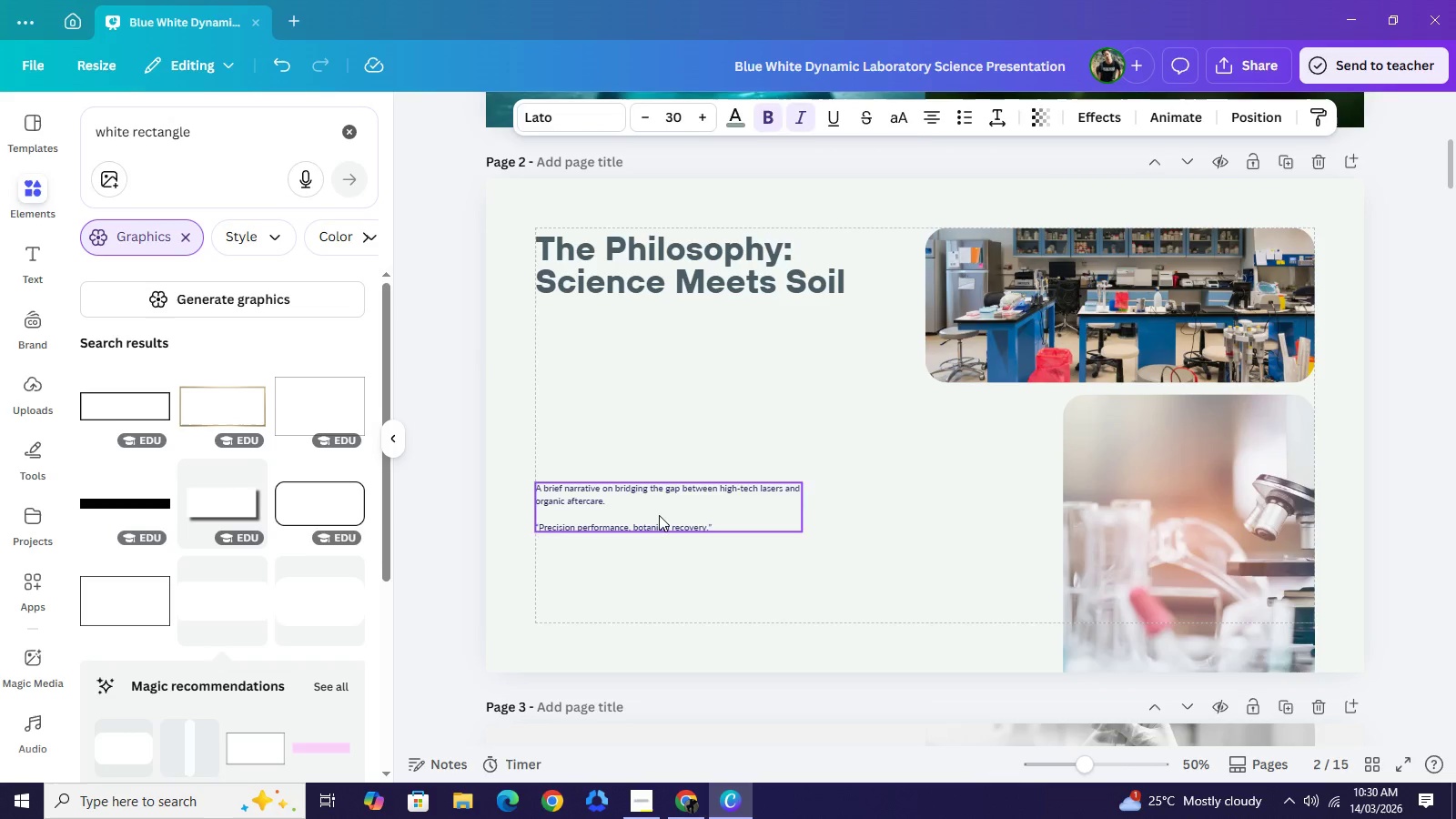 
left_click([659, 515])
 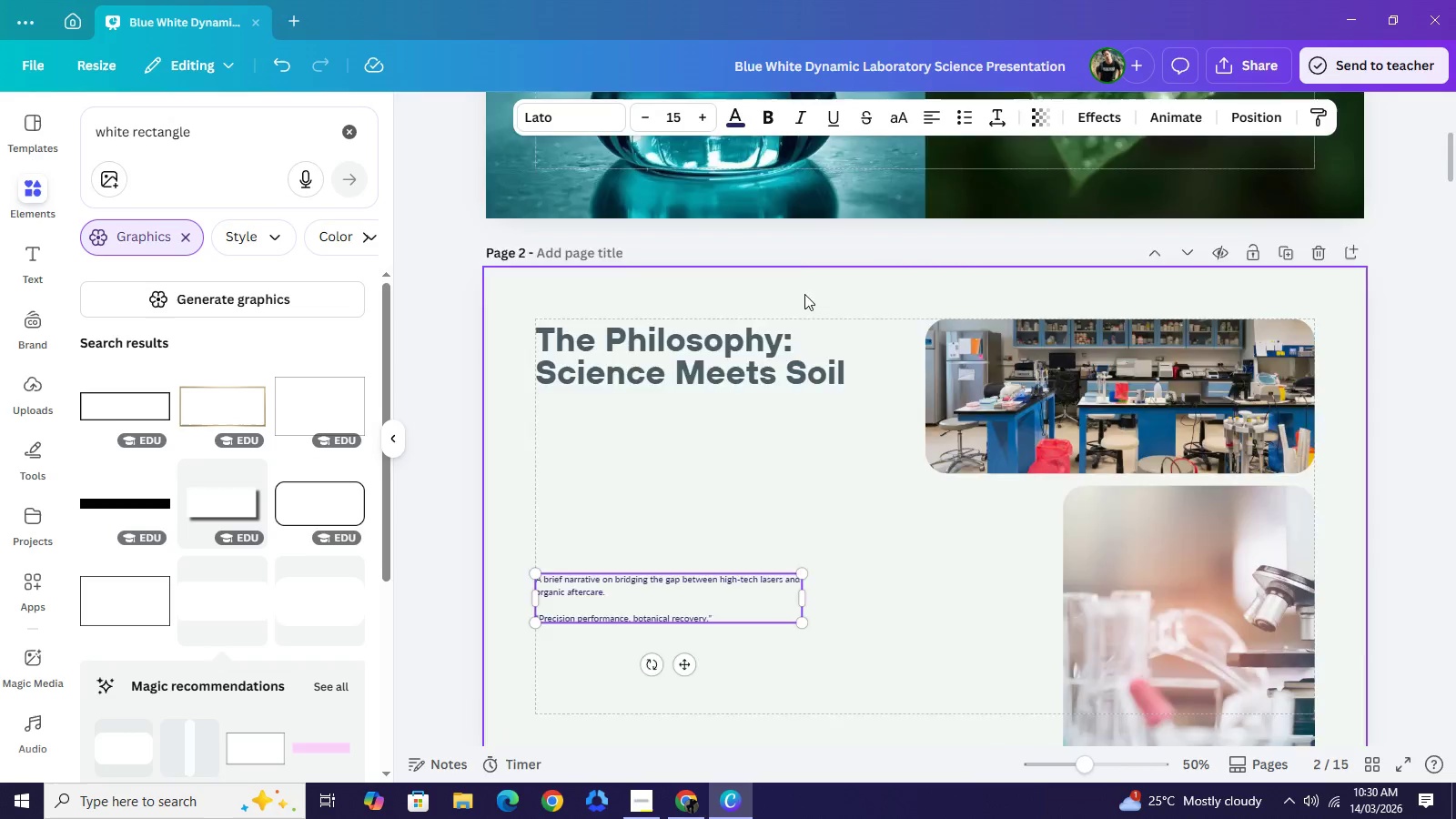 
scroll: coordinate [804, 294], scroll_direction: up, amount: 2.0
 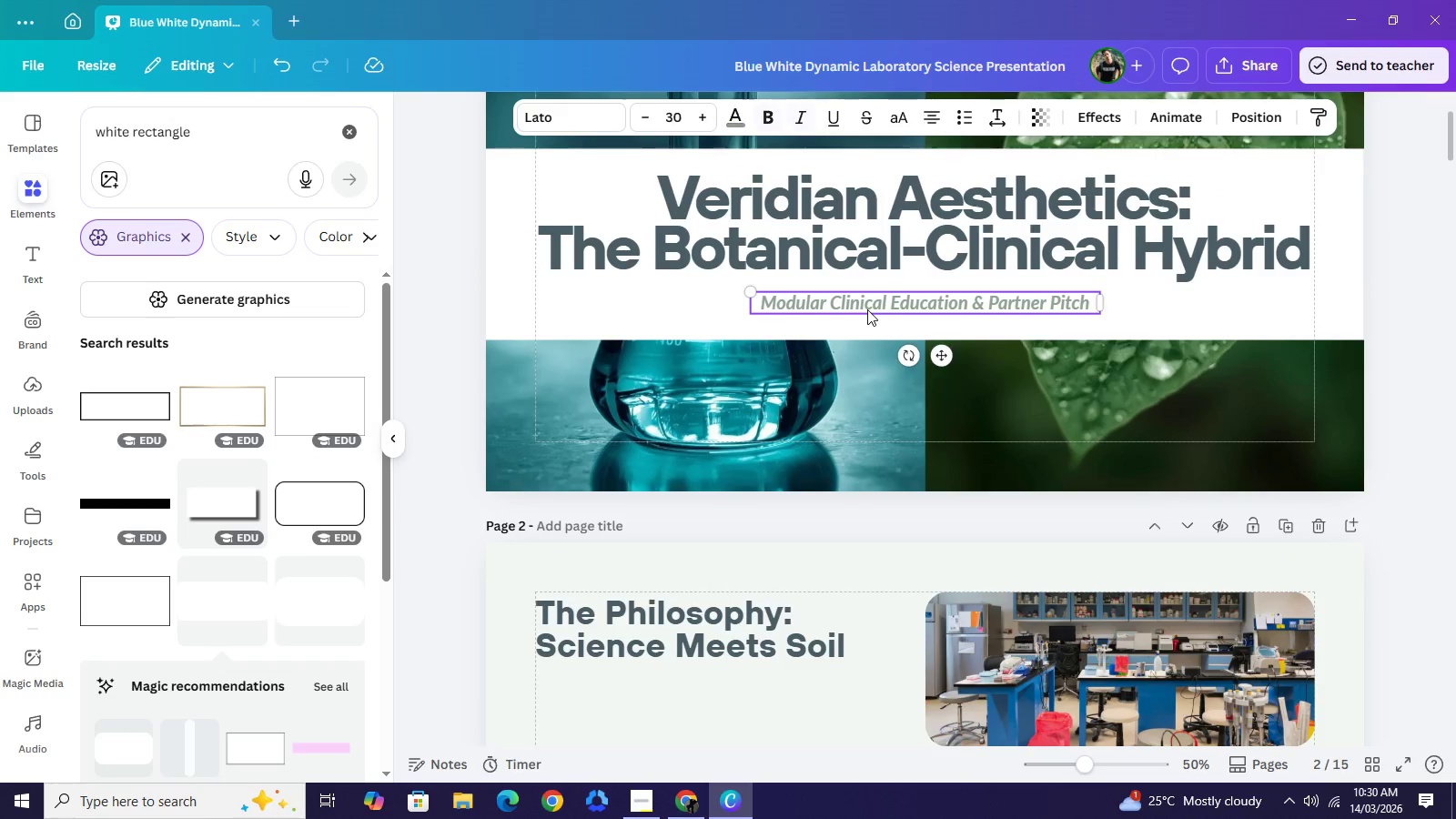 
left_click([867, 309])
 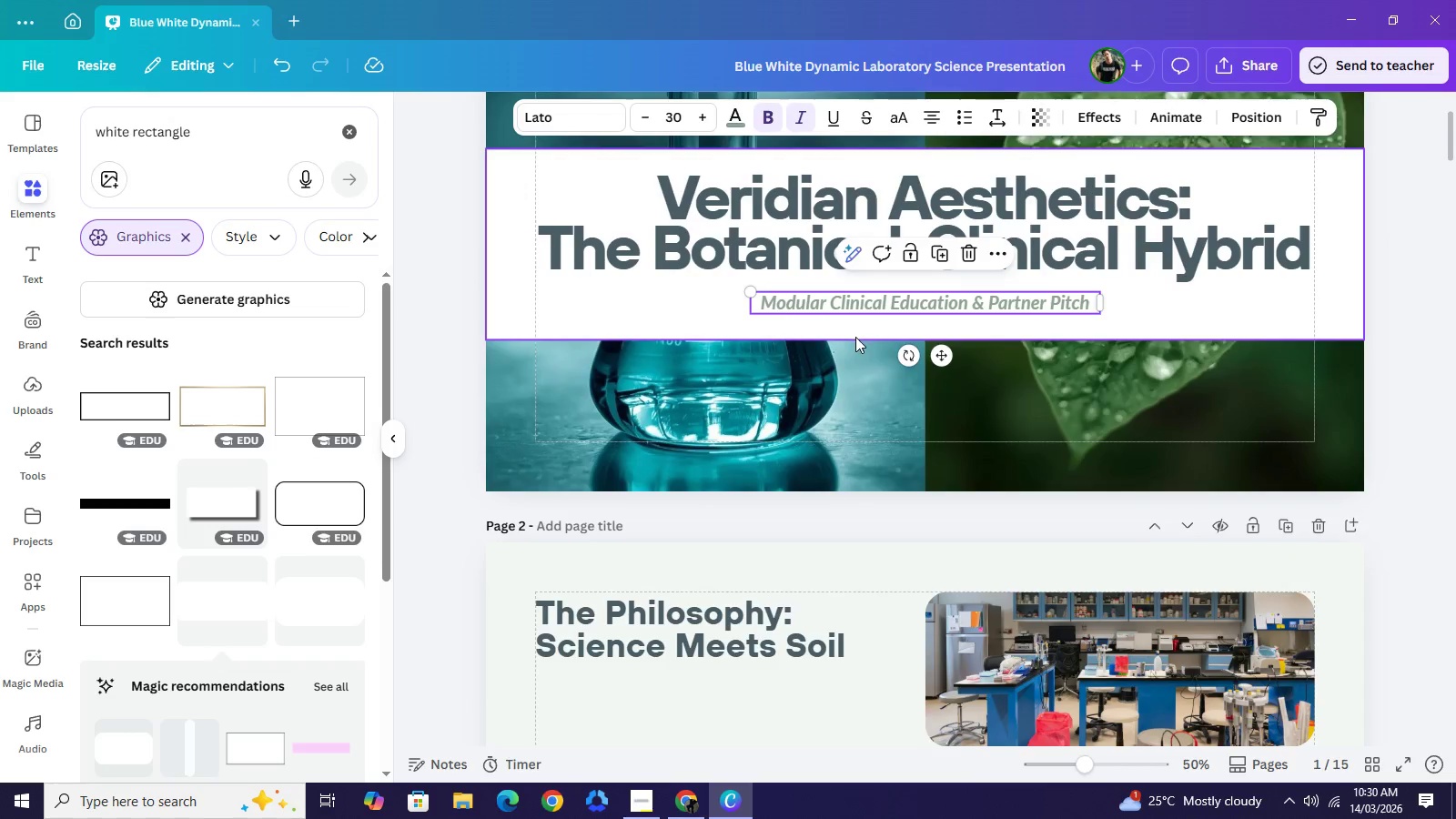 
scroll: coordinate [855, 337], scroll_direction: down, amount: 3.0
 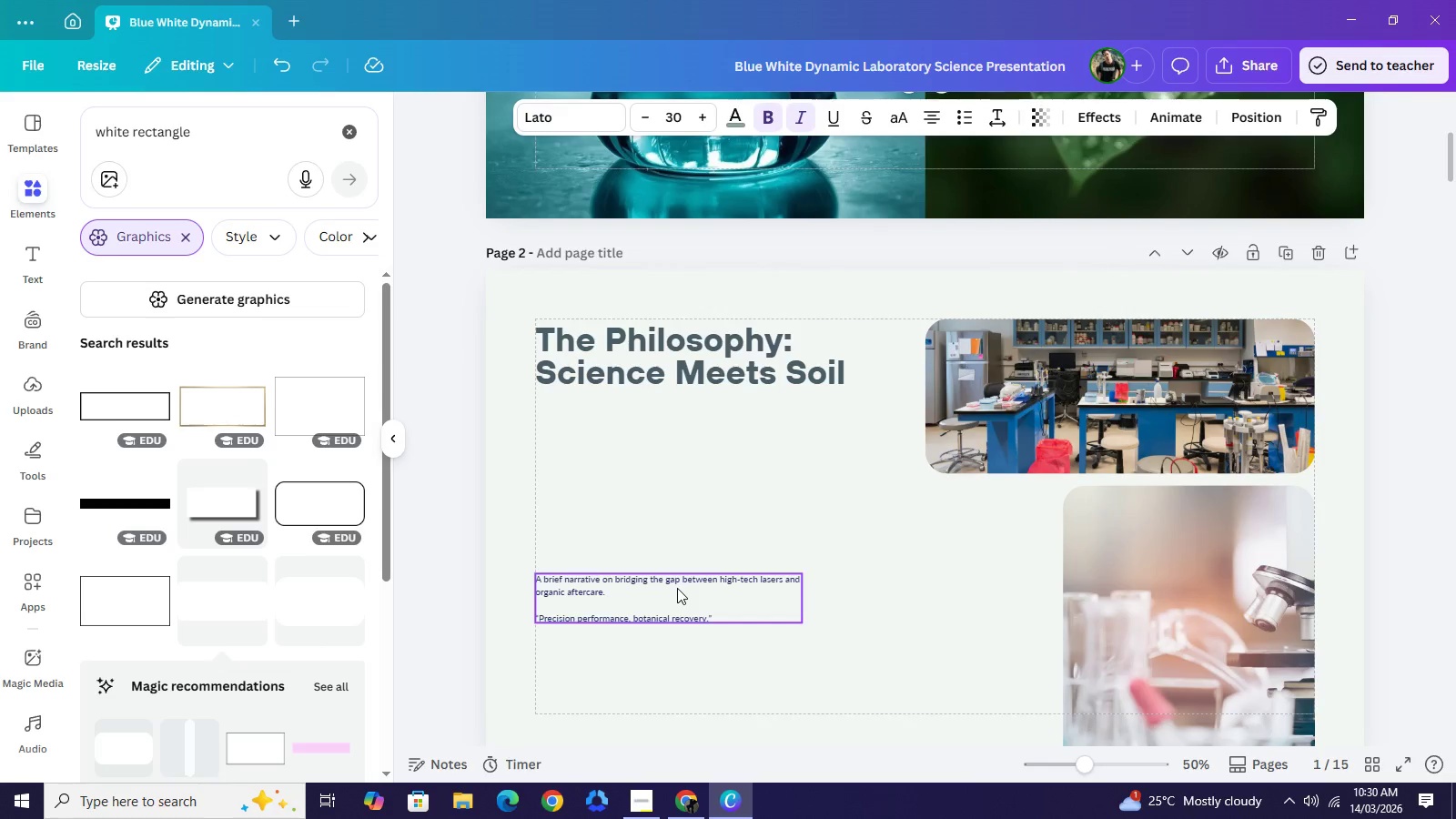 
left_click([677, 588])
 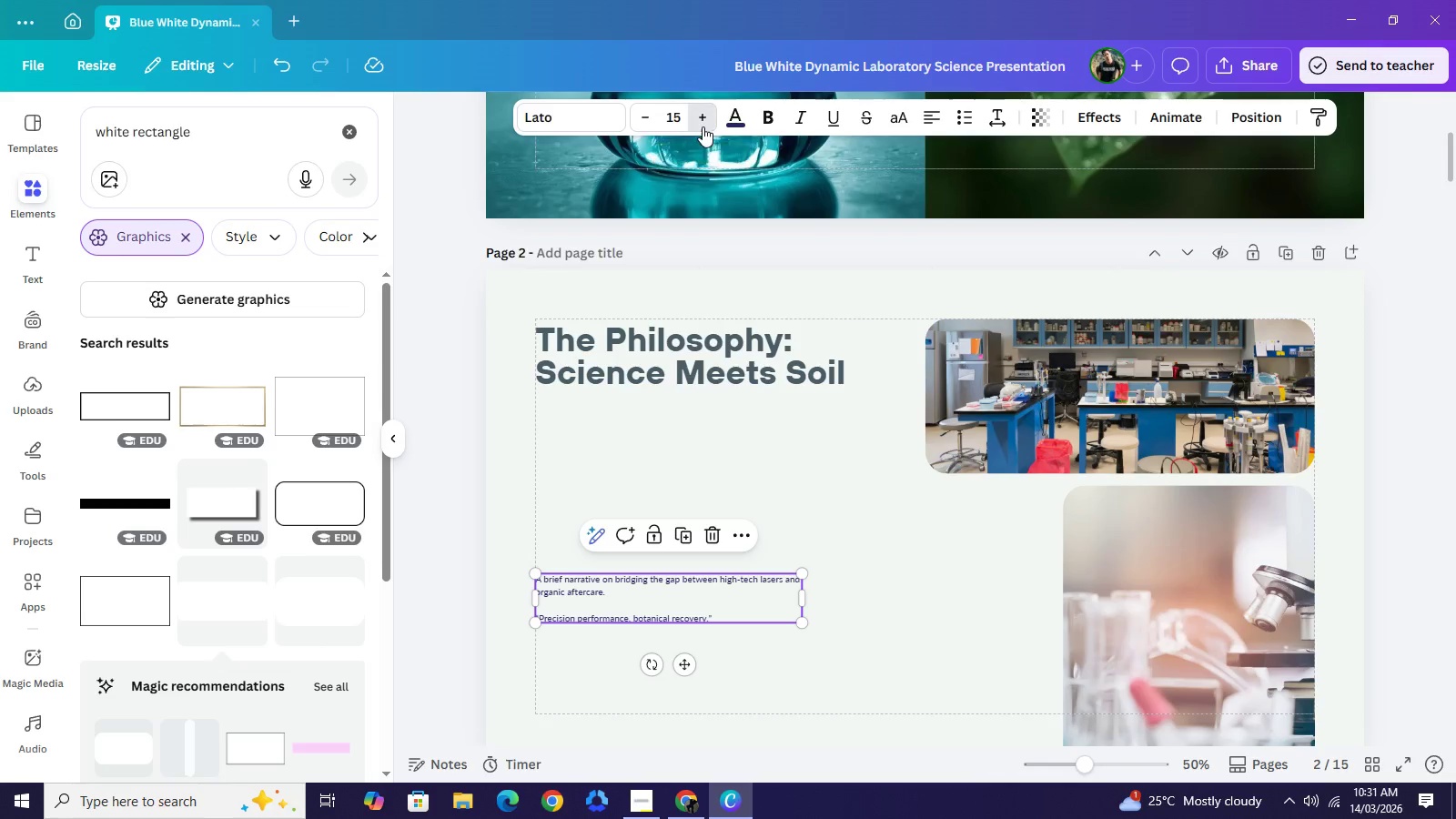 
double_click([703, 126])
 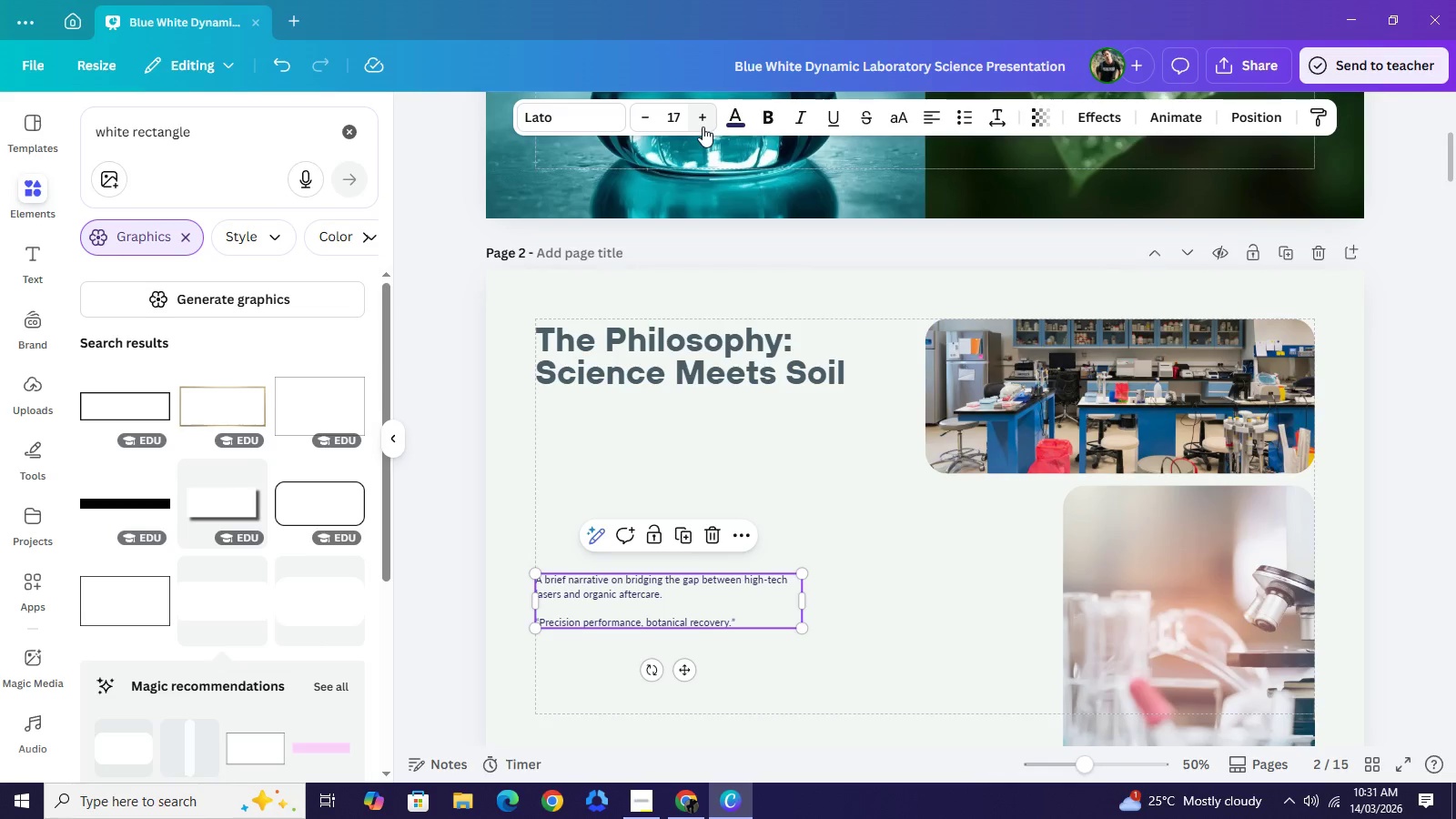 
triple_click([703, 126])
 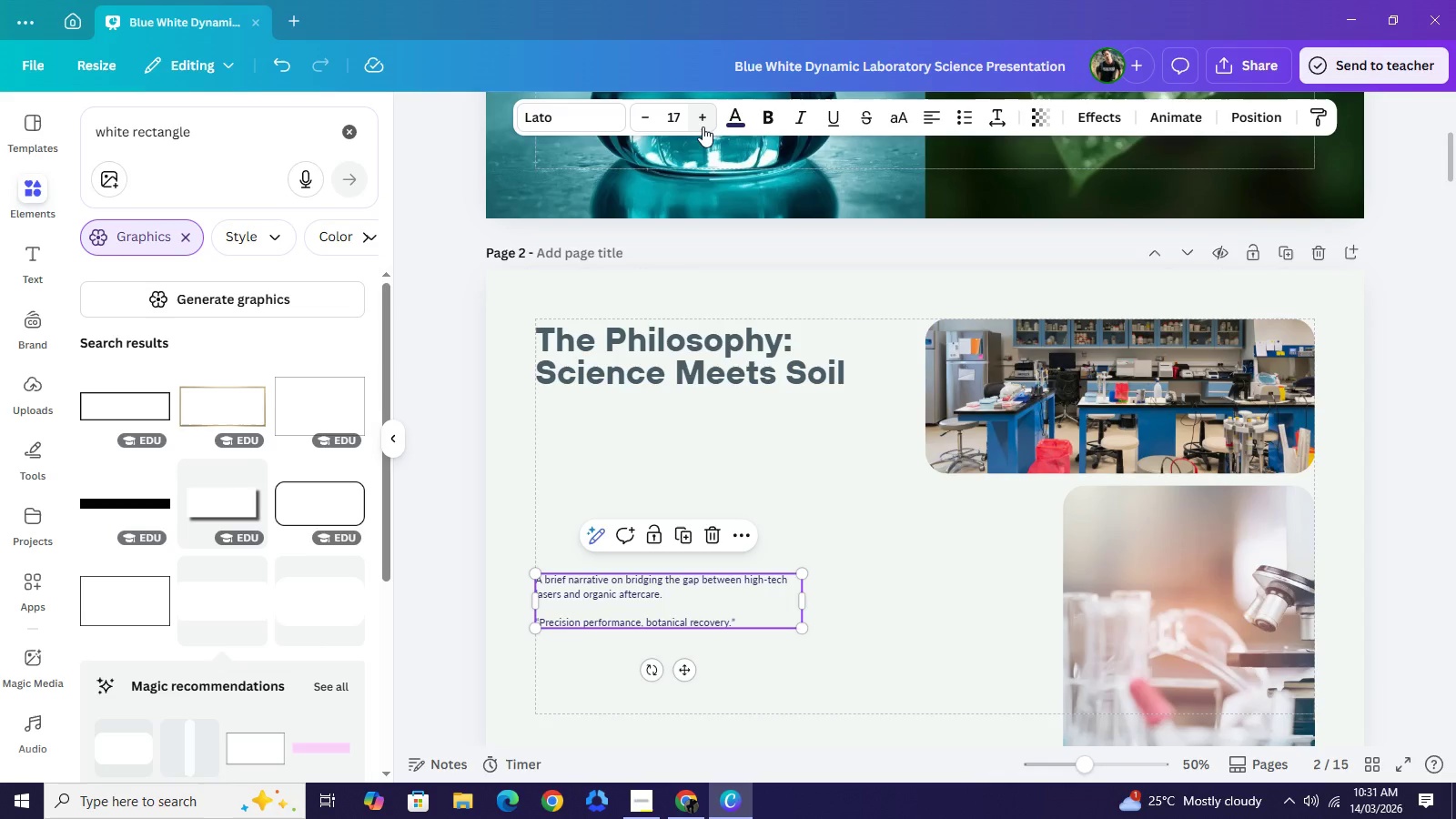 
triple_click([703, 126])
 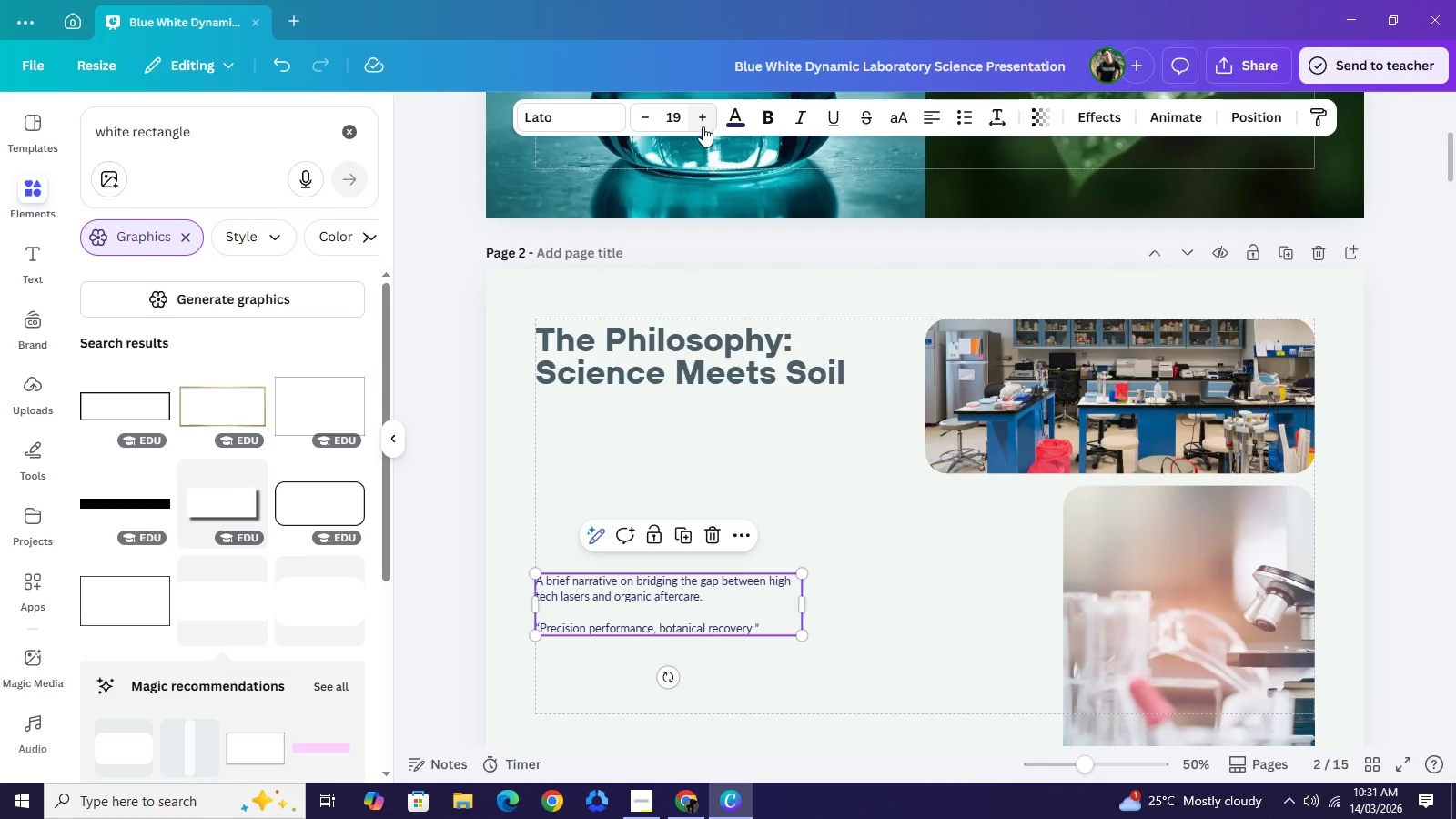 
triple_click([703, 126])
 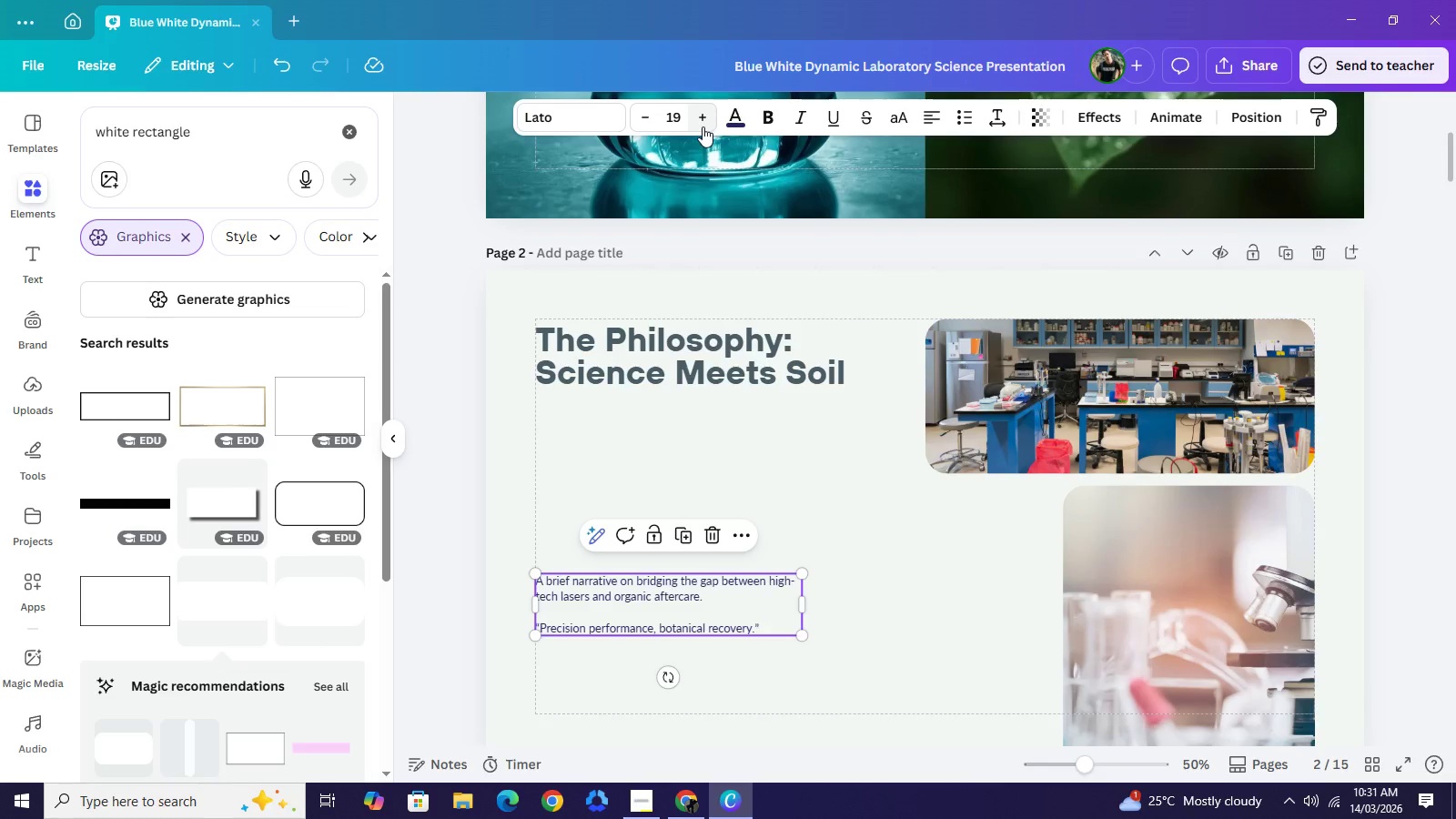 
triple_click([703, 126])
 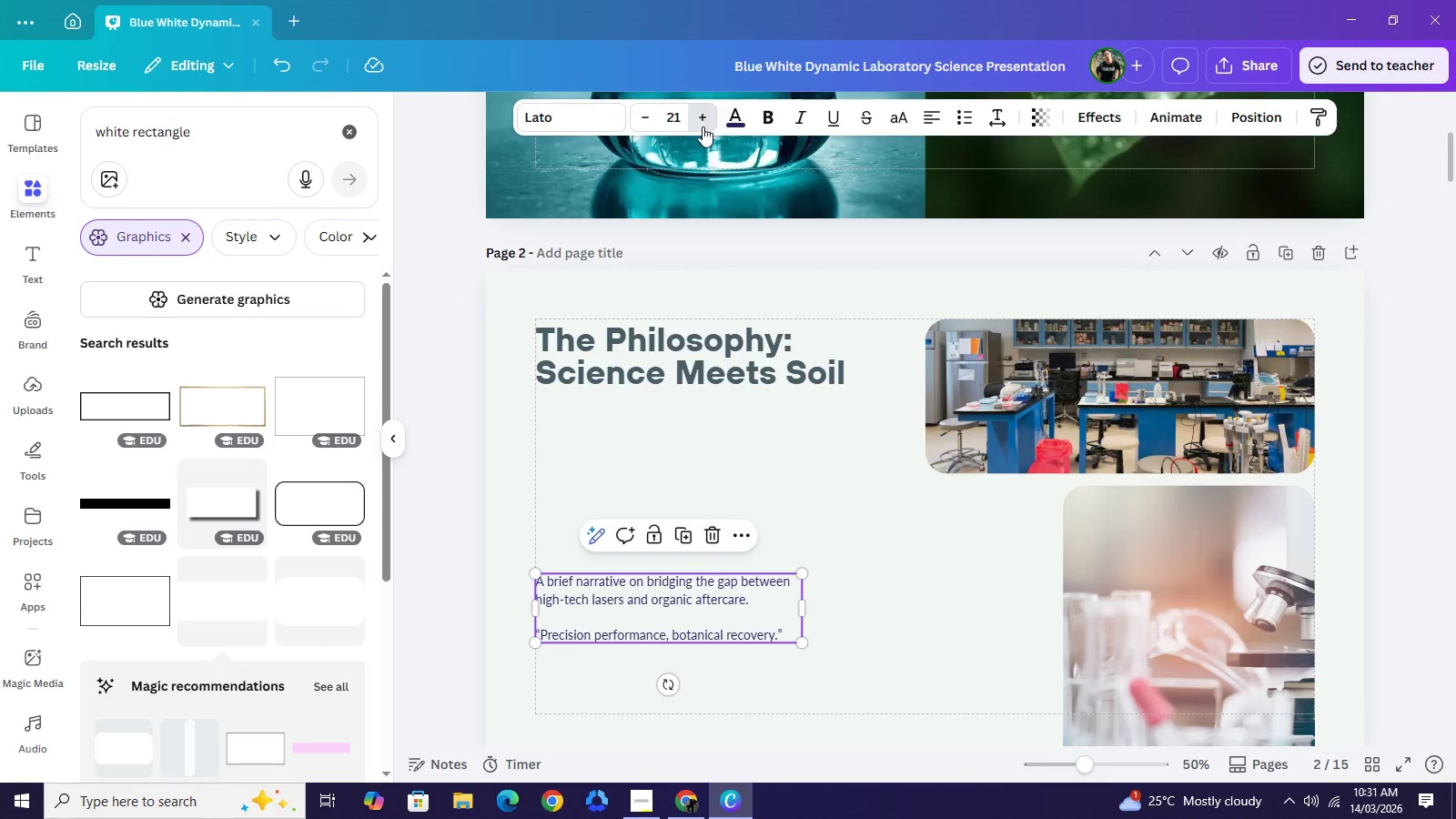 
triple_click([703, 126])
 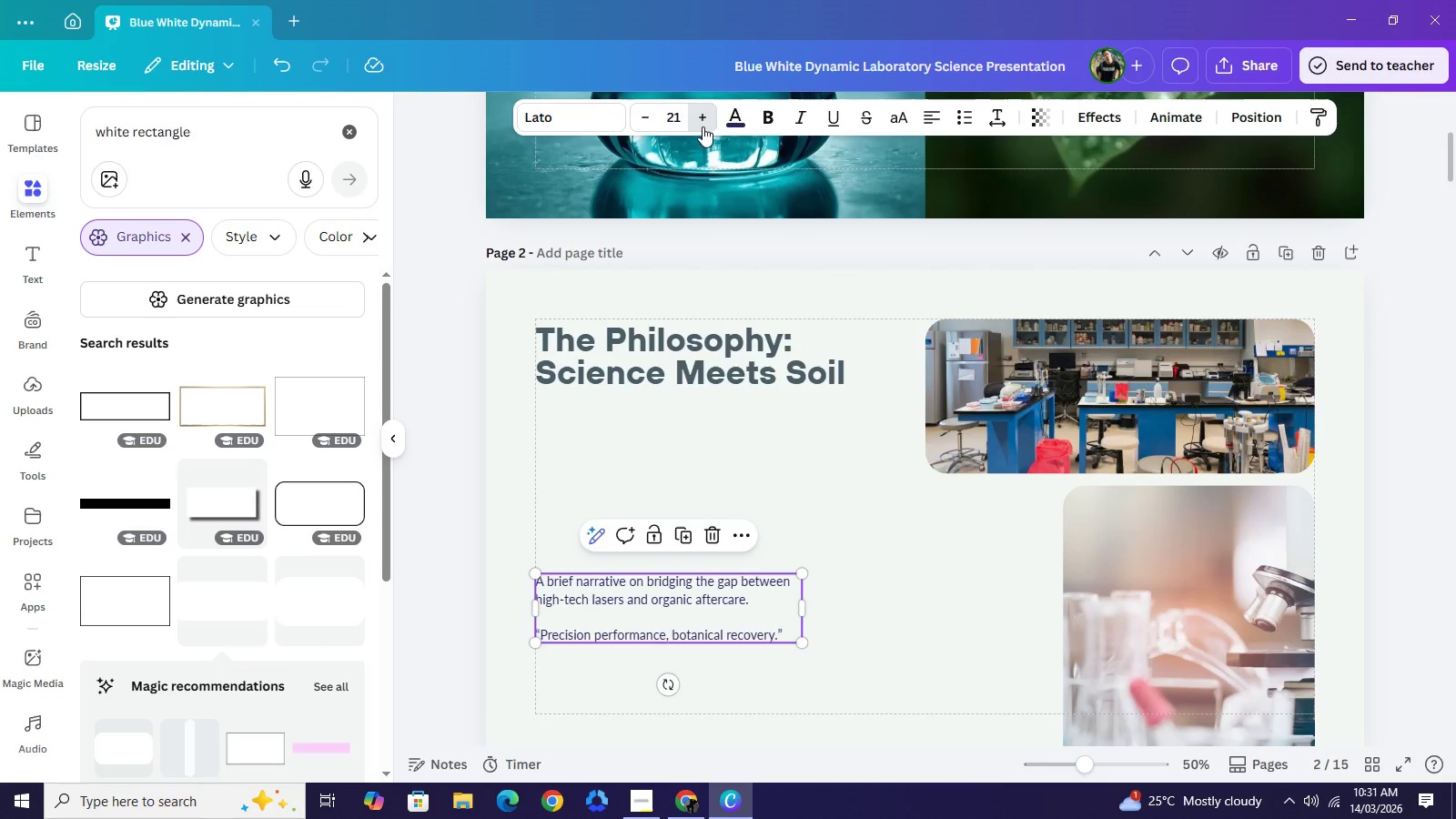 
triple_click([703, 126])
 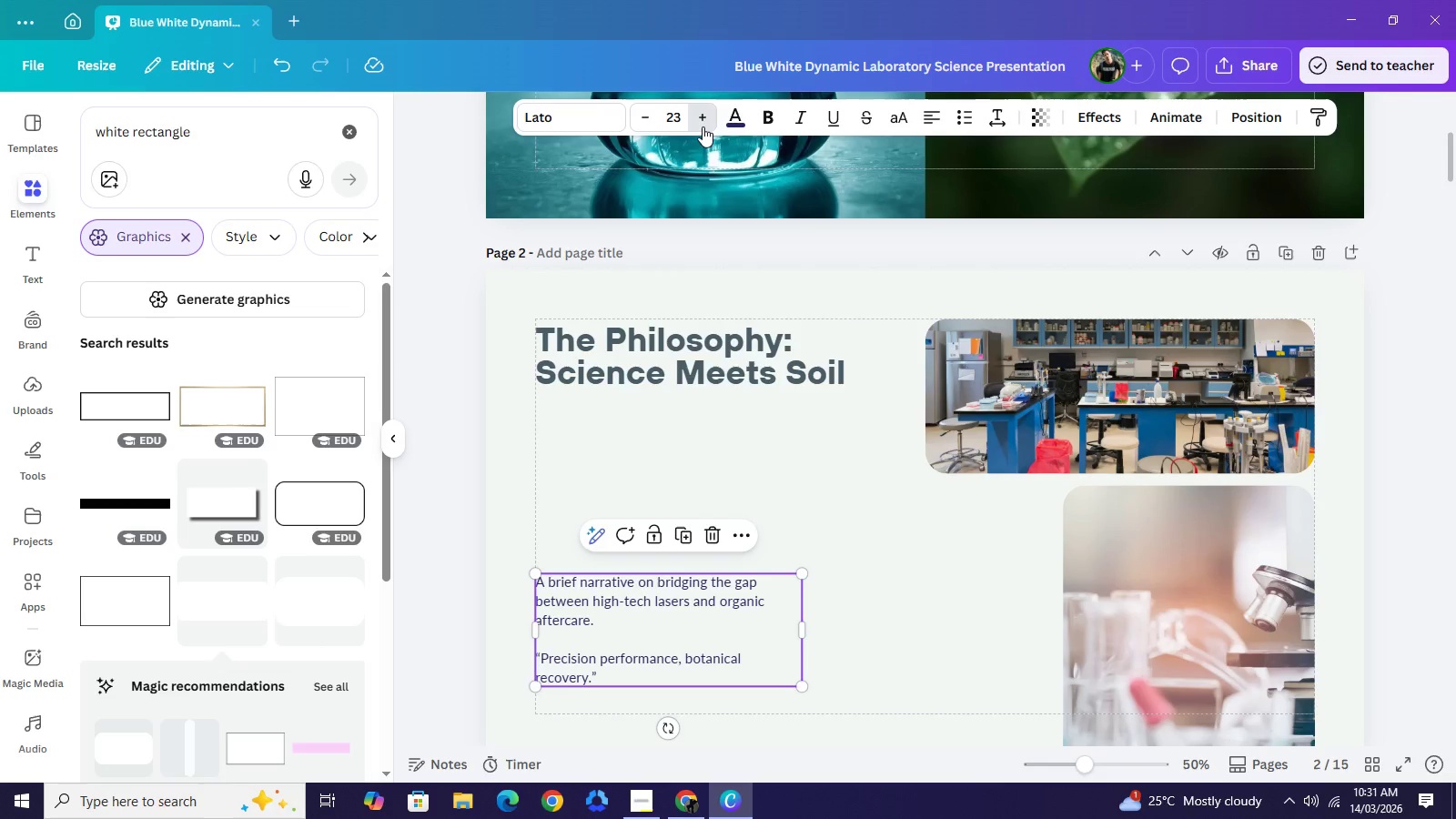 
triple_click([703, 126])
 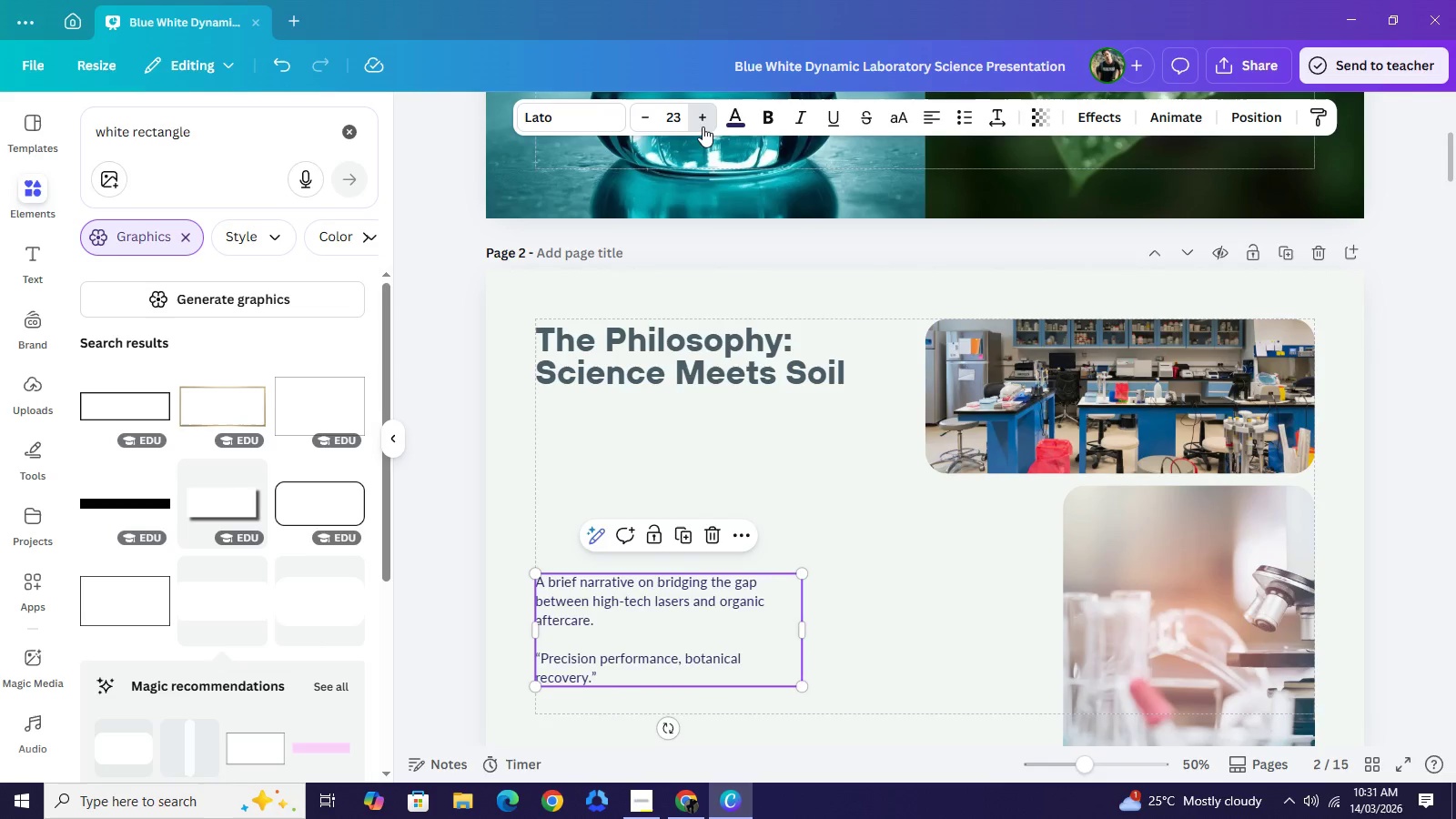 
triple_click([703, 126])
 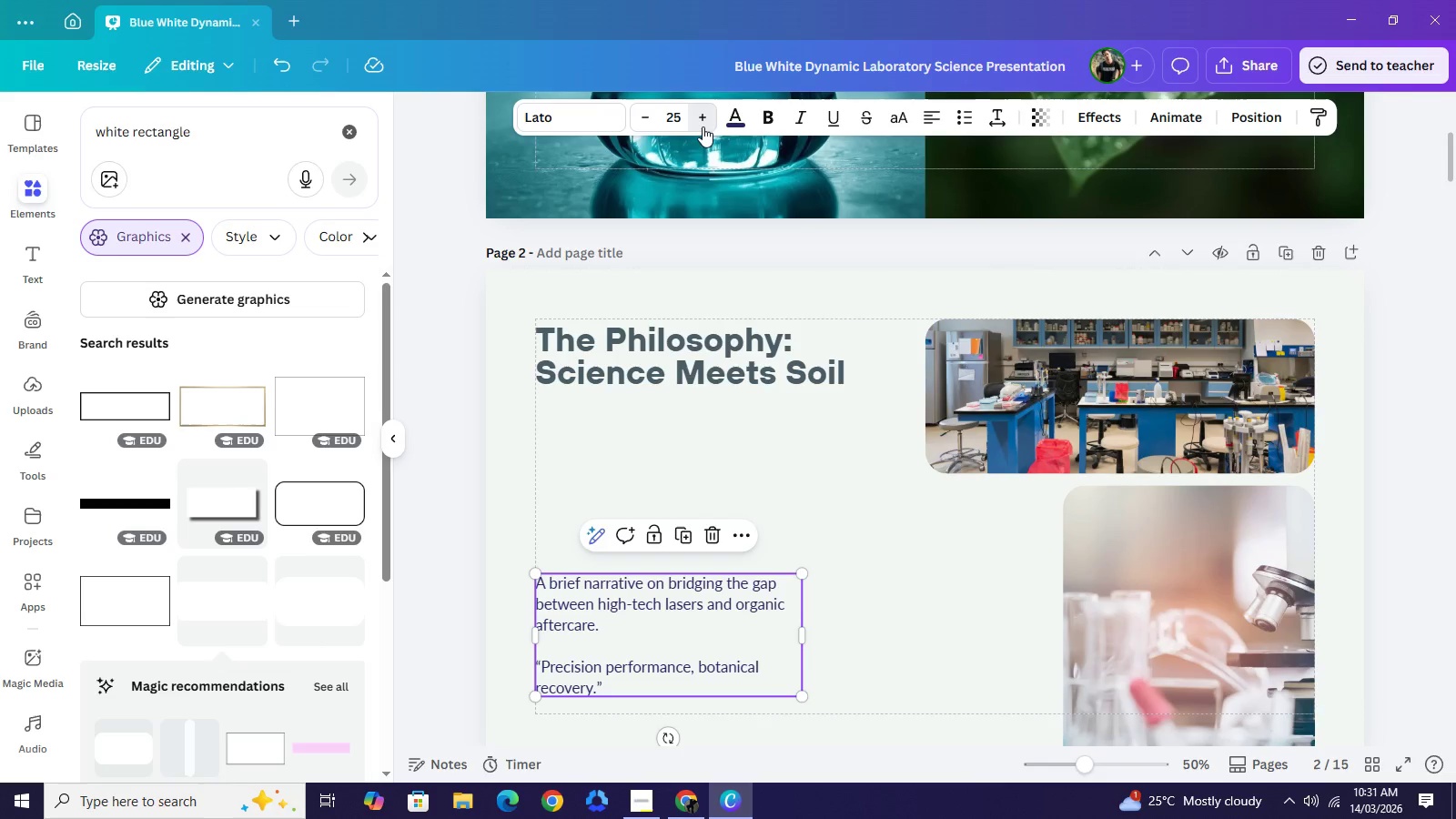 
triple_click([703, 126])
 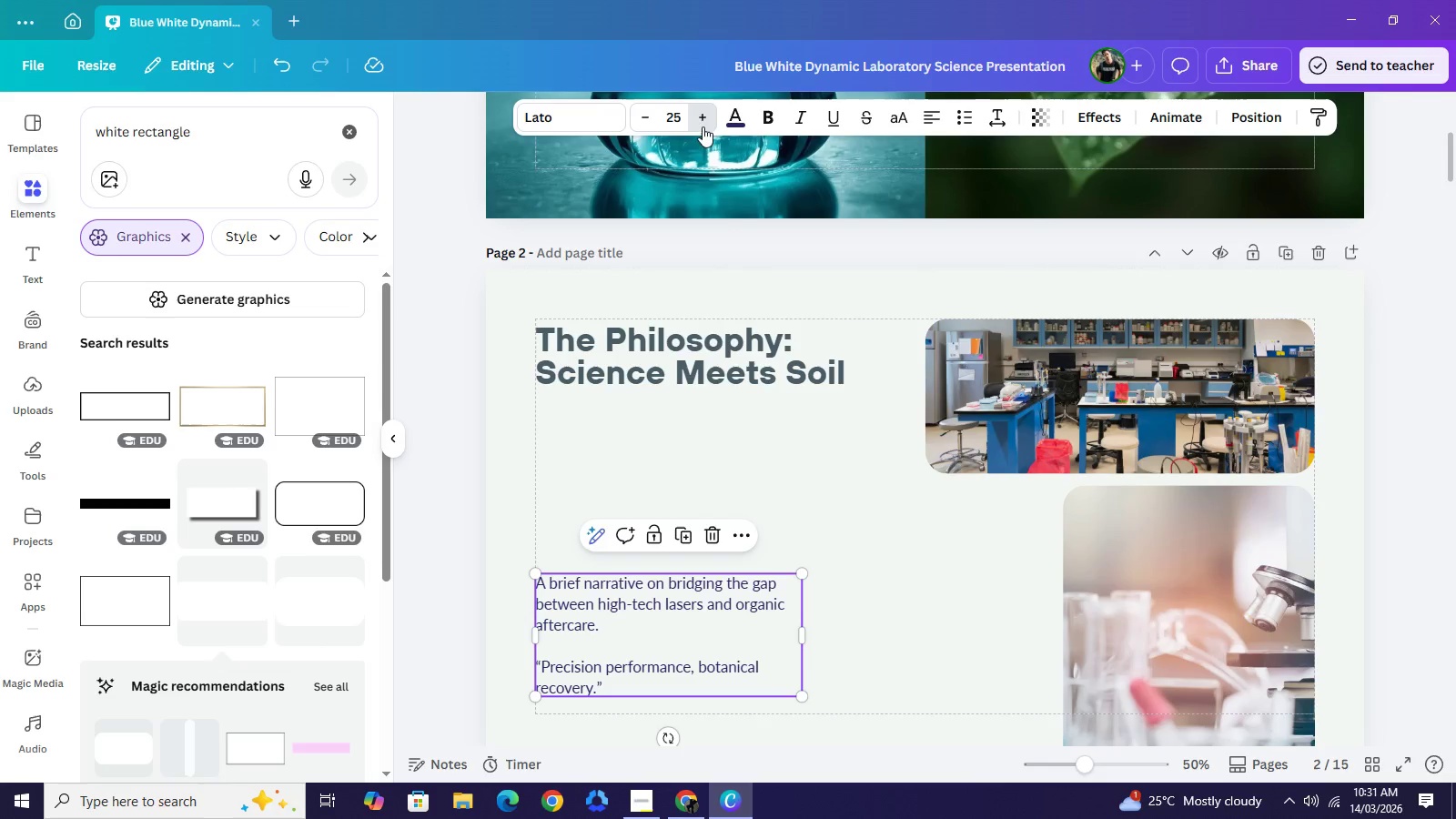 
triple_click([703, 126])
 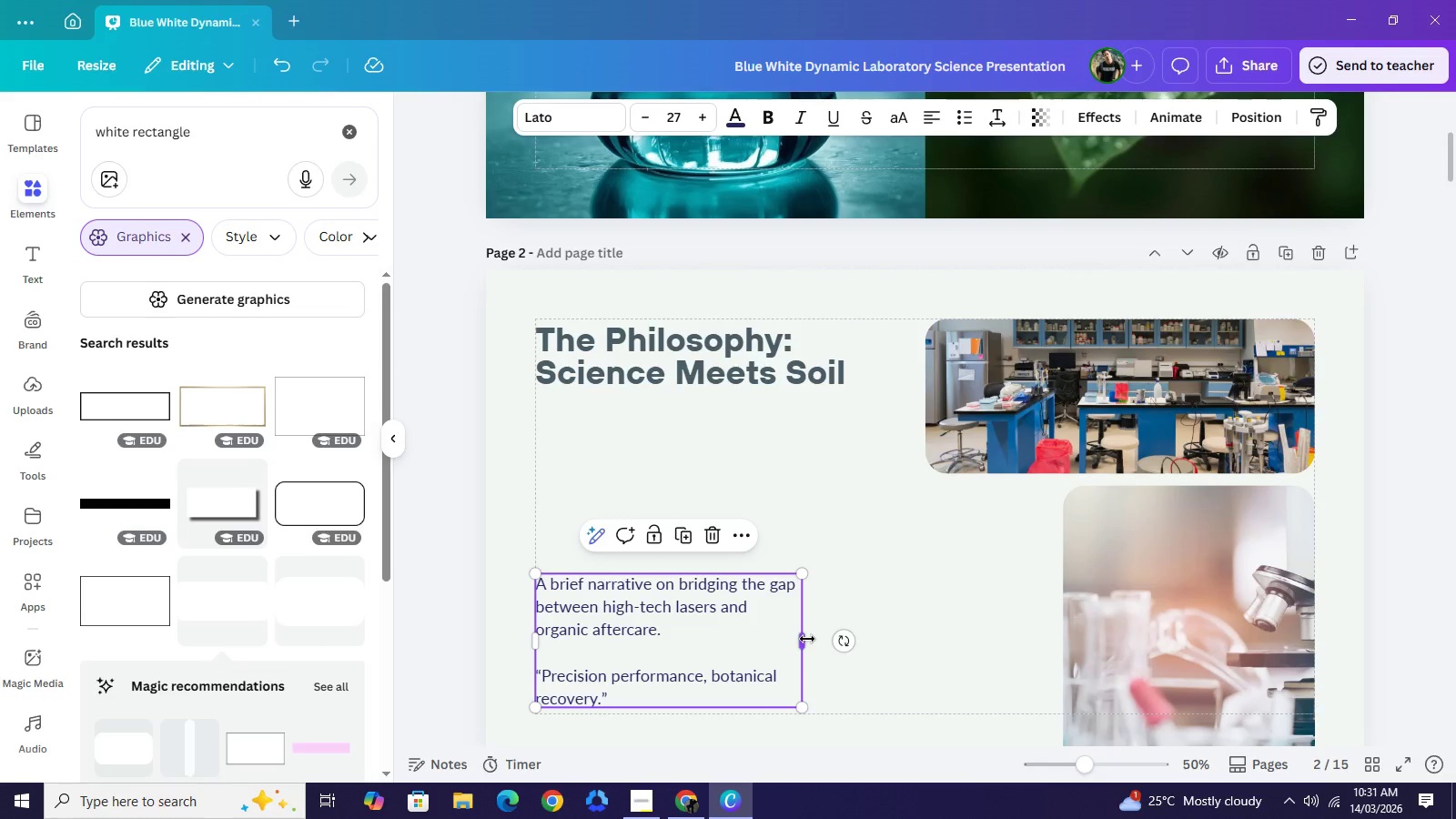 
left_click_drag(start_coordinate=[807, 639], to_coordinate=[895, 633])
 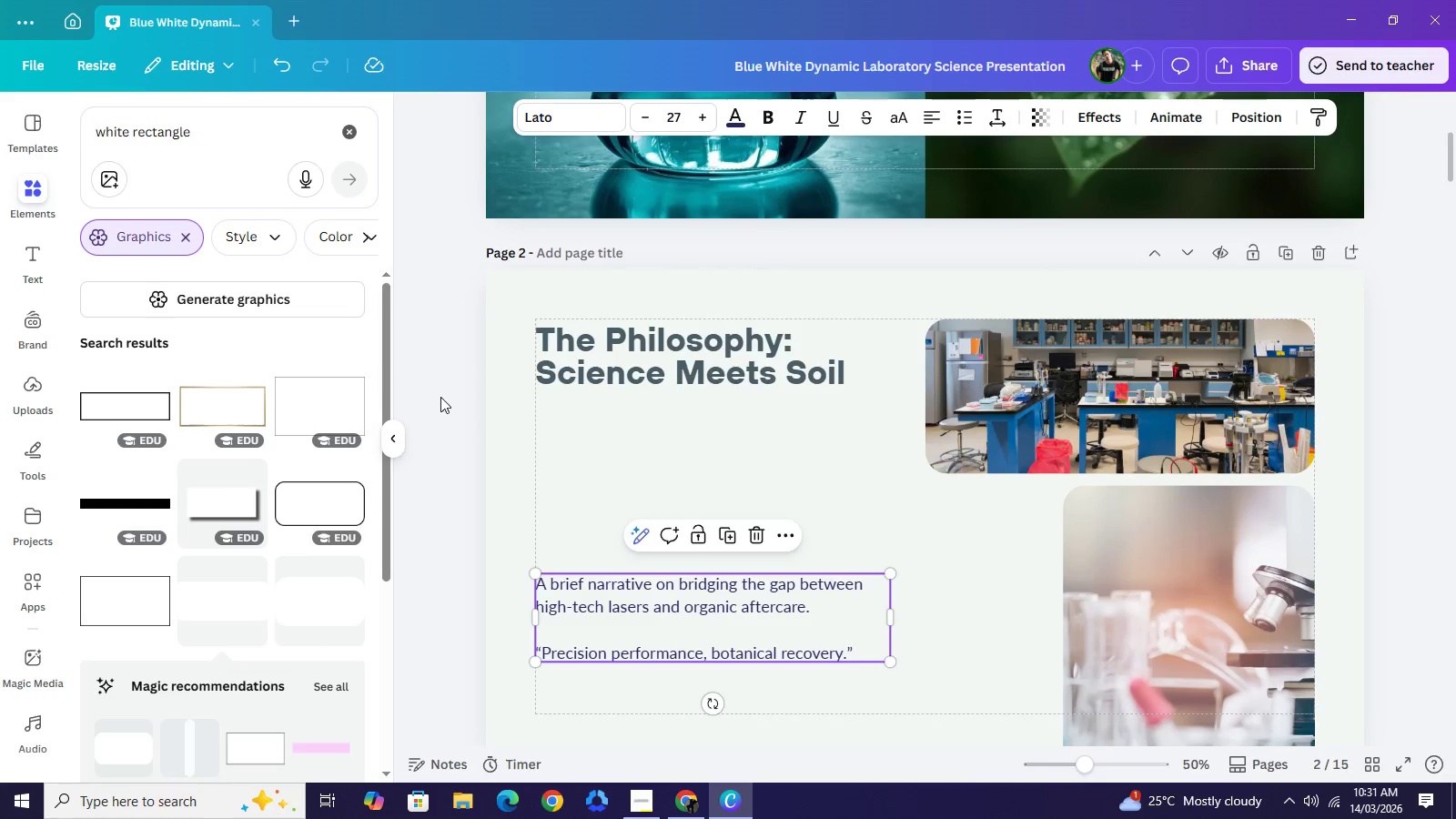 
left_click([440, 397])
 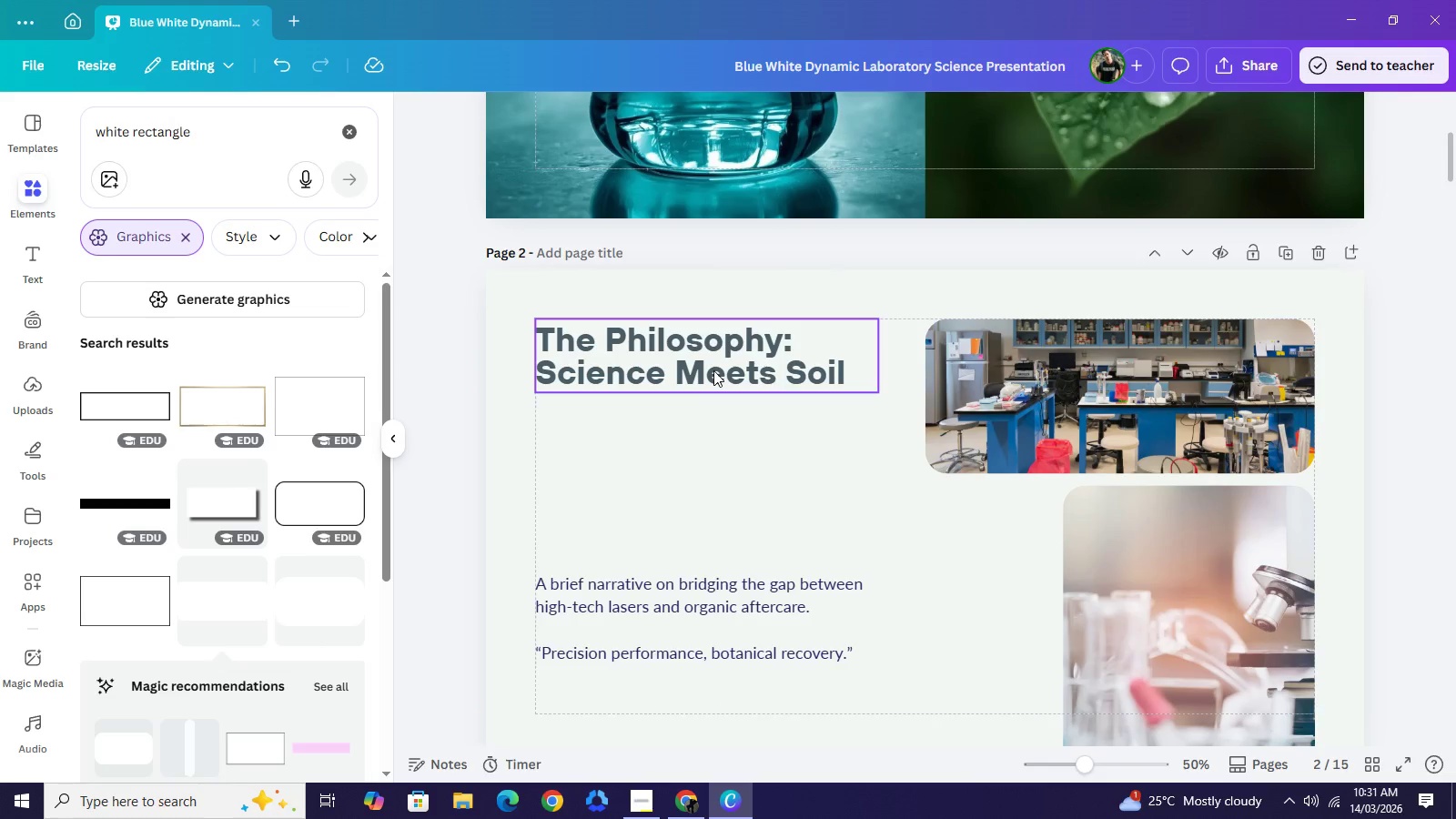 
left_click([713, 370])
 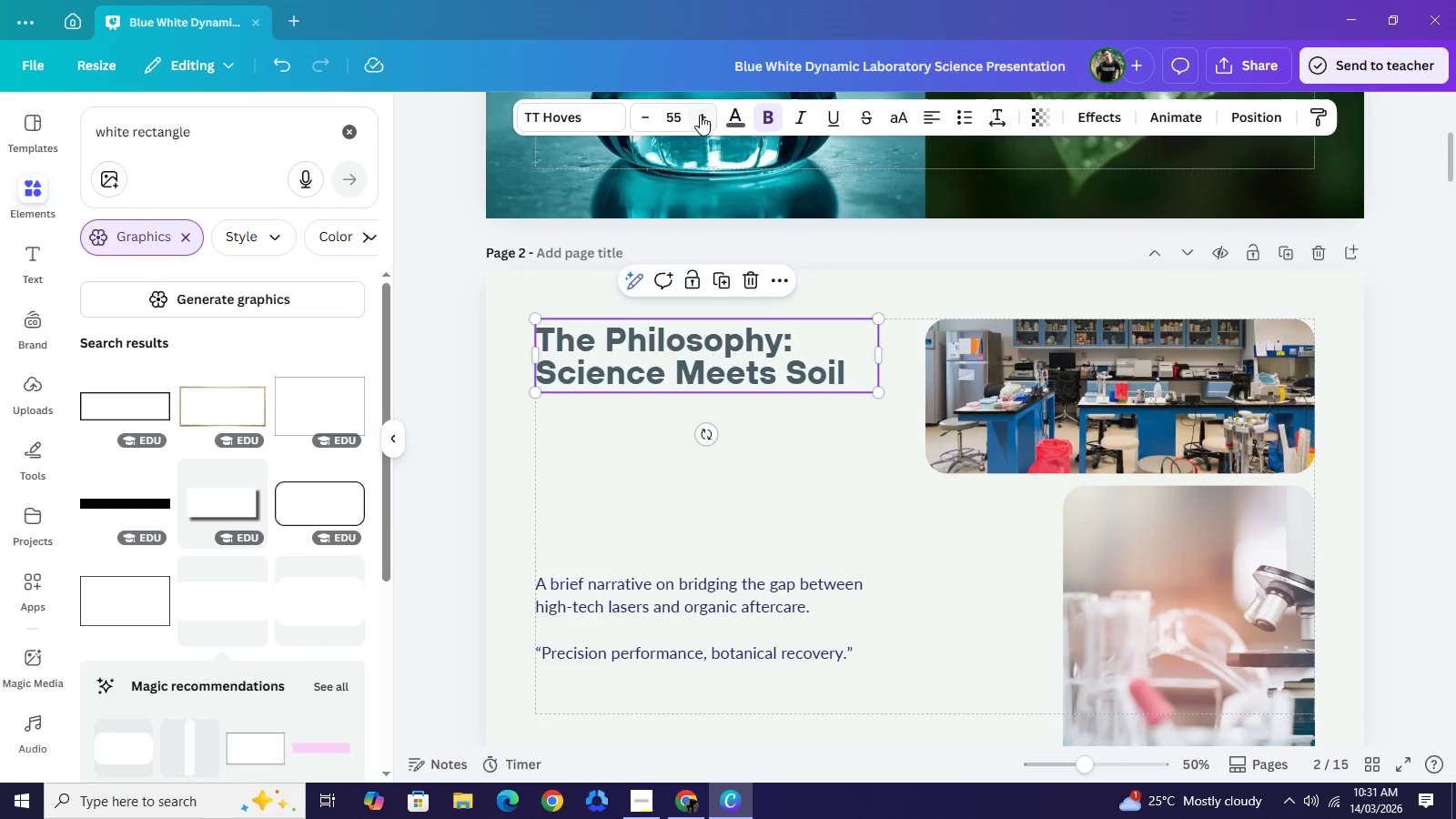 
left_click([700, 115])
 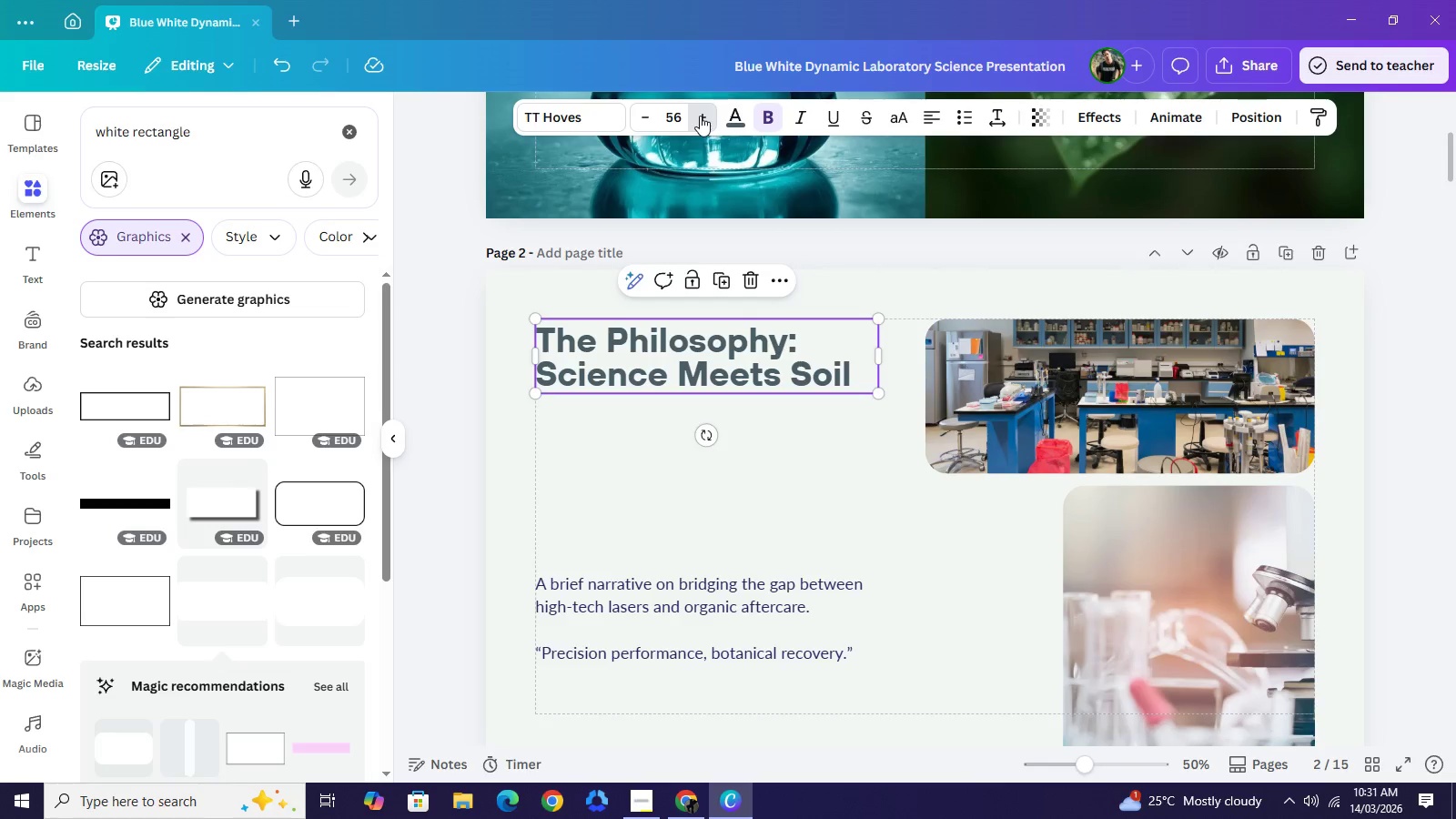 
triple_click([700, 116])
 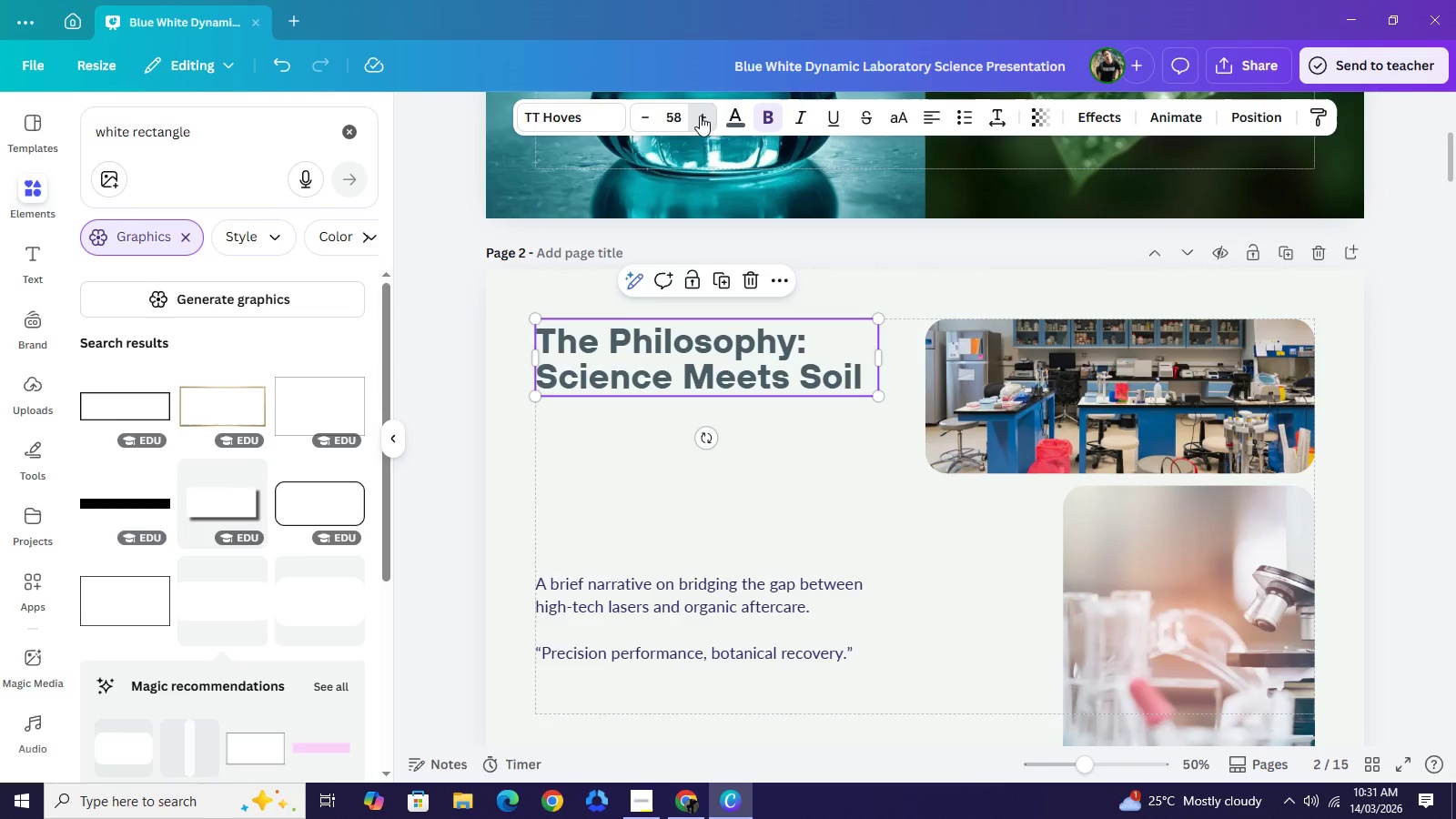 
triple_click([700, 116])
 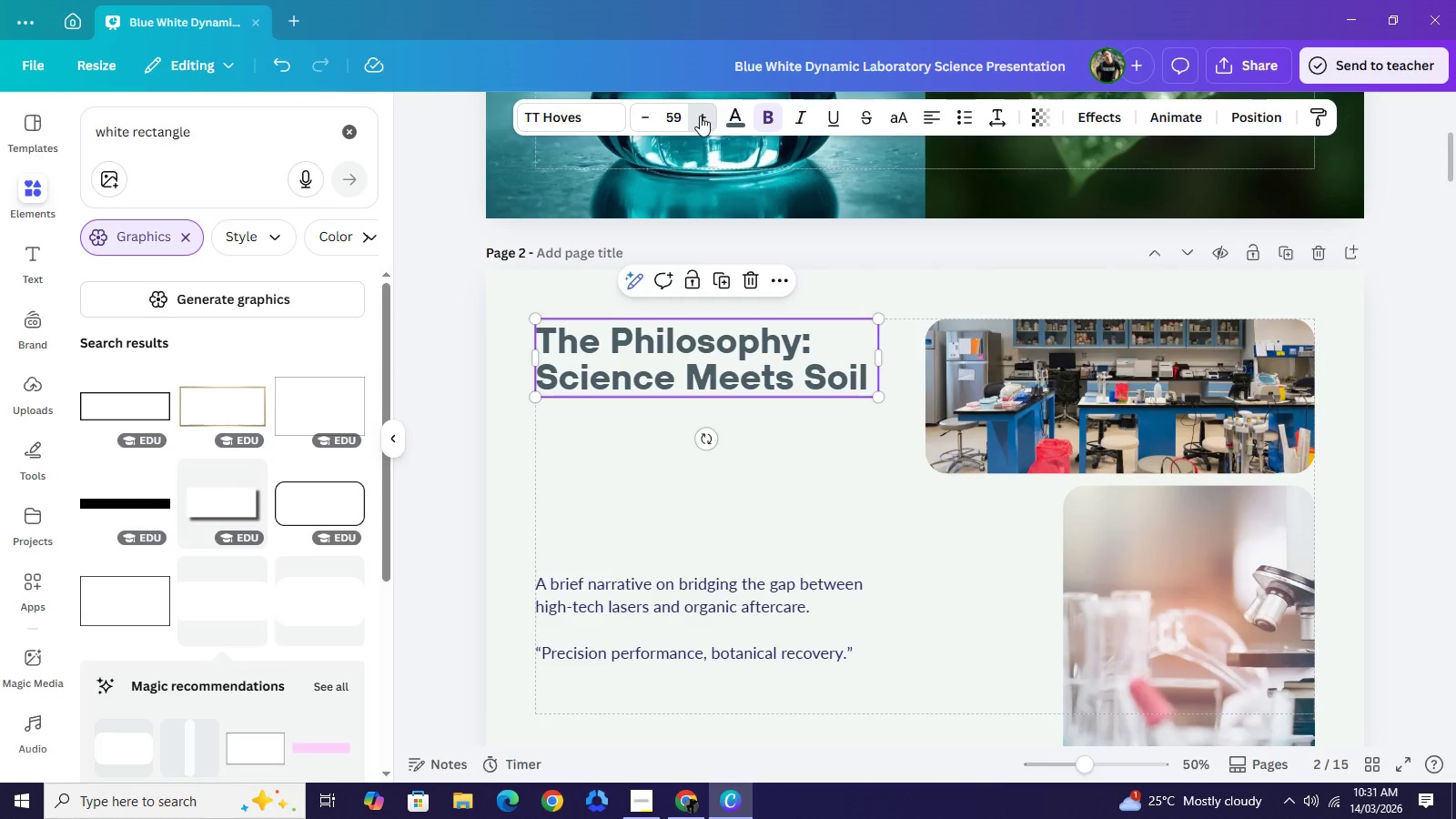 
triple_click([700, 116])
 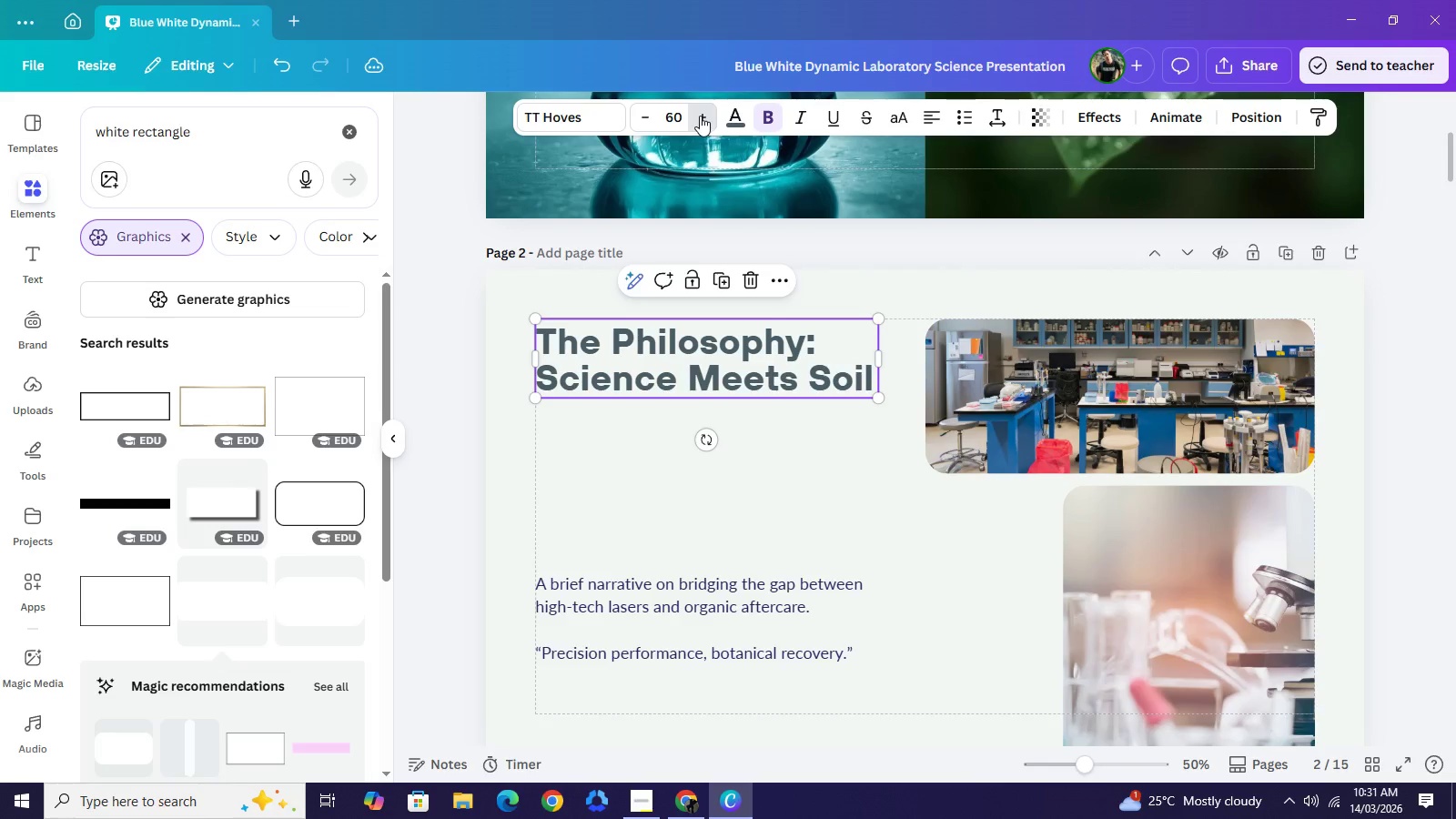 
left_click([700, 116])
 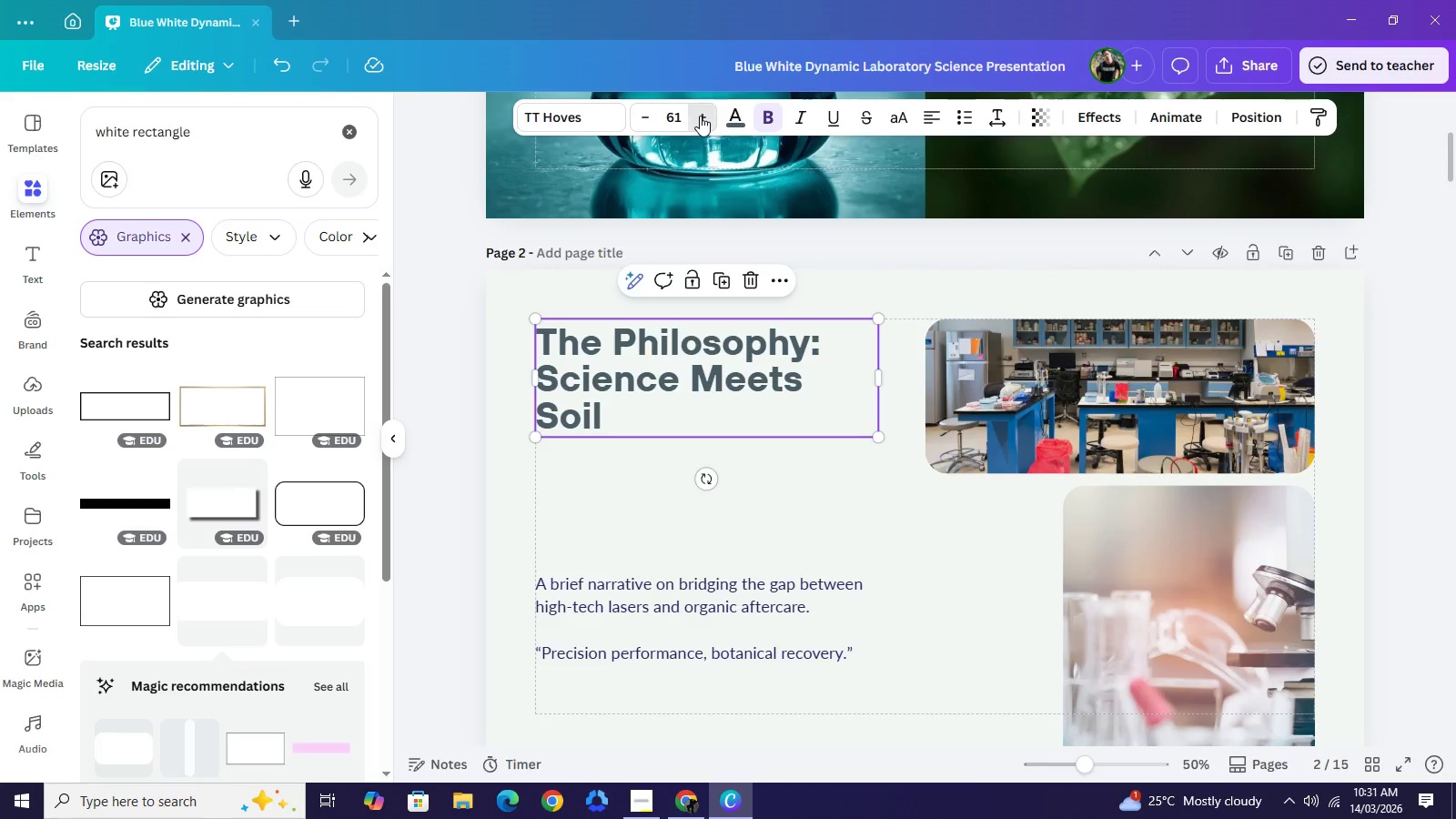 
left_click([700, 116])
 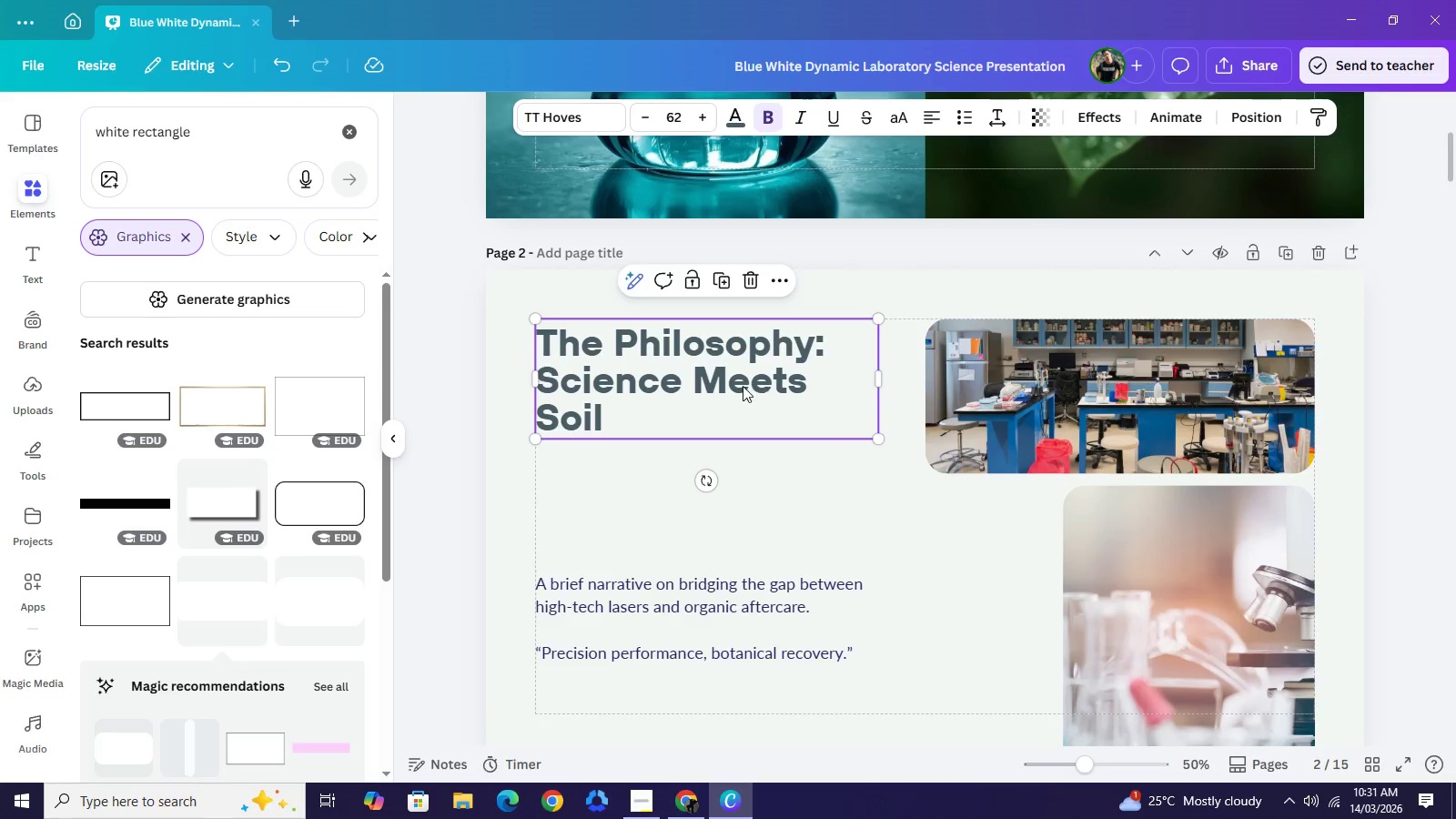 
left_click([698, 382])
 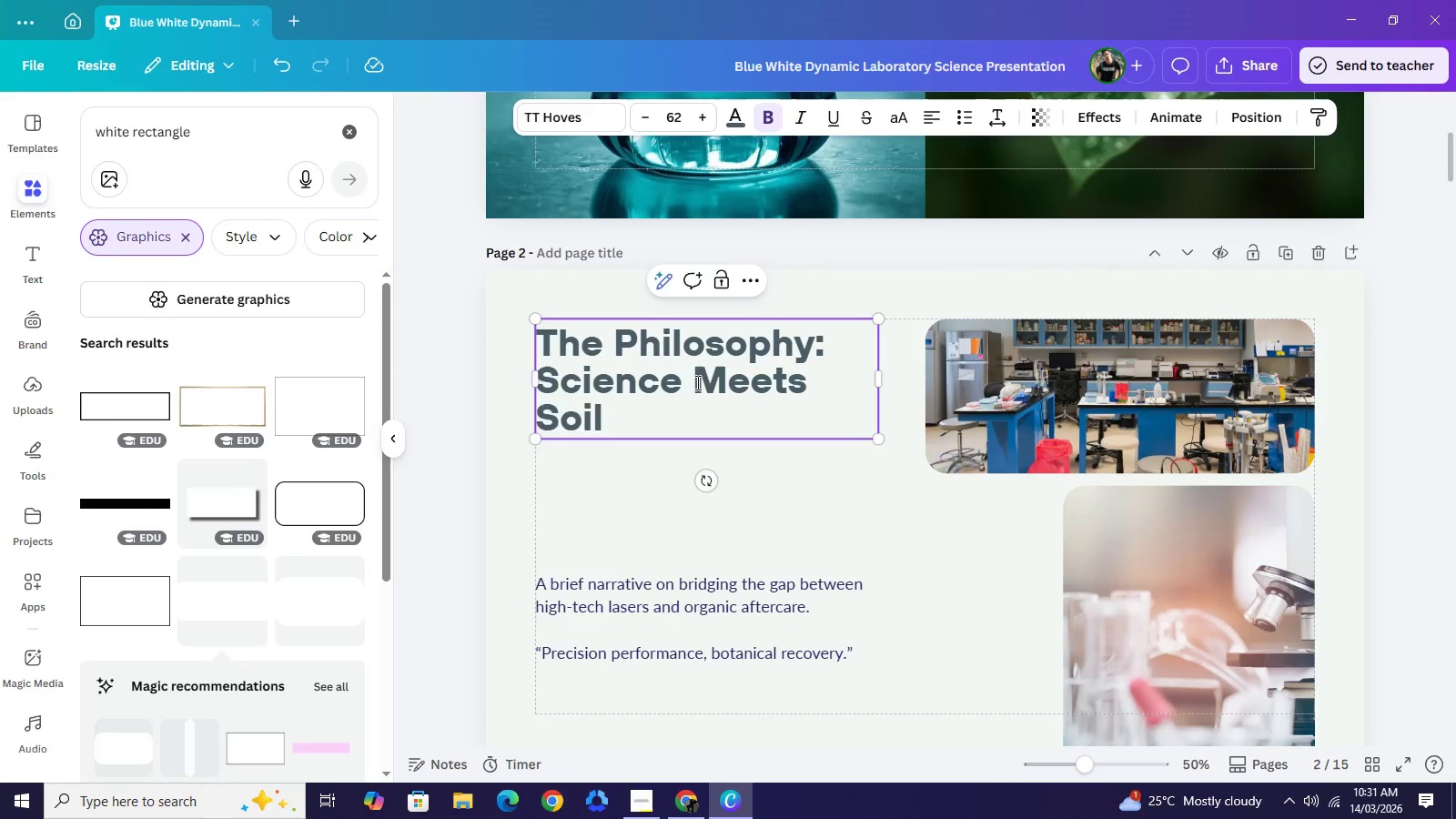 
key(Backspace)
 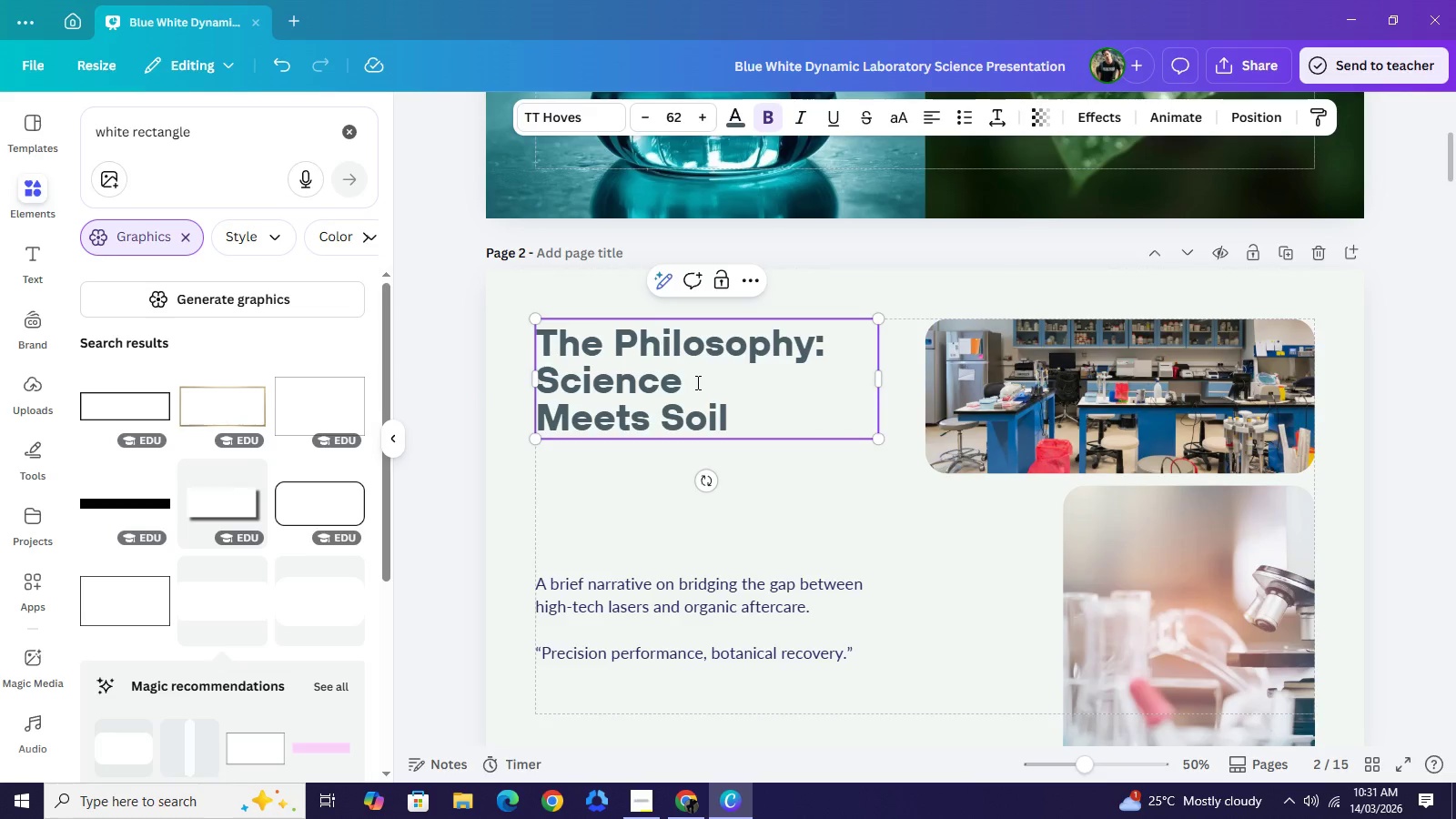 
key(Enter)
 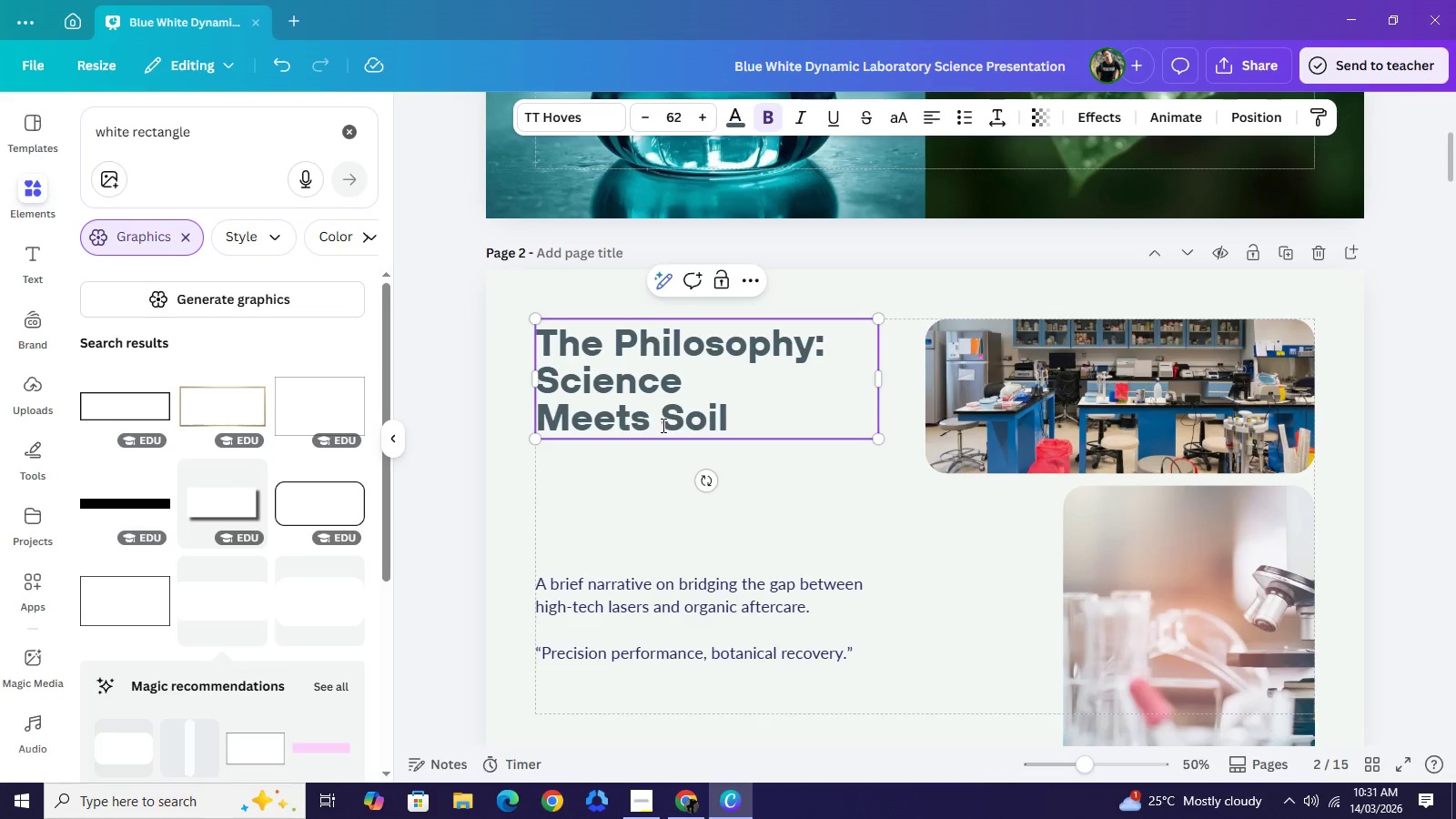 
left_click([662, 425])
 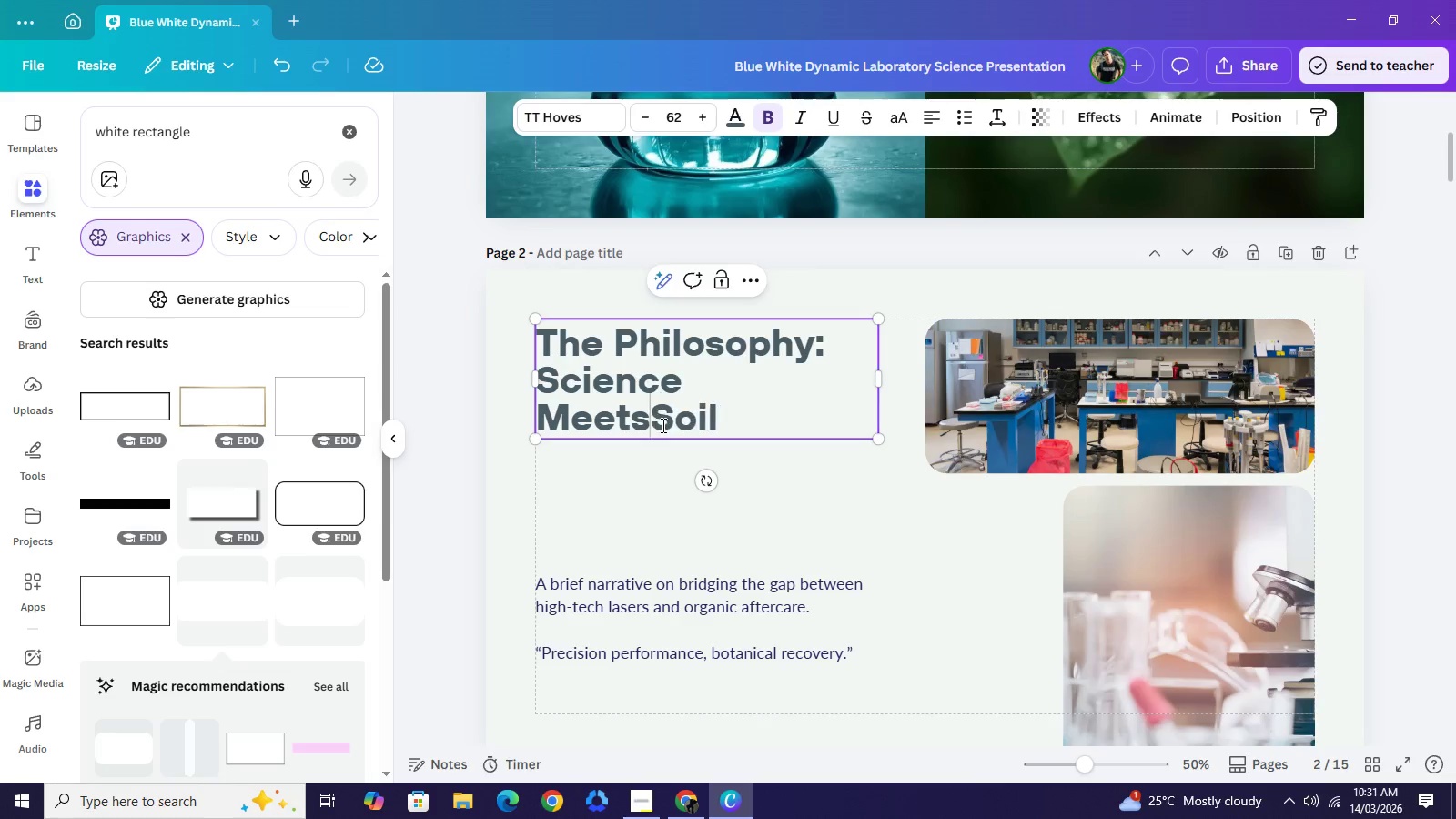 
key(Backspace)
 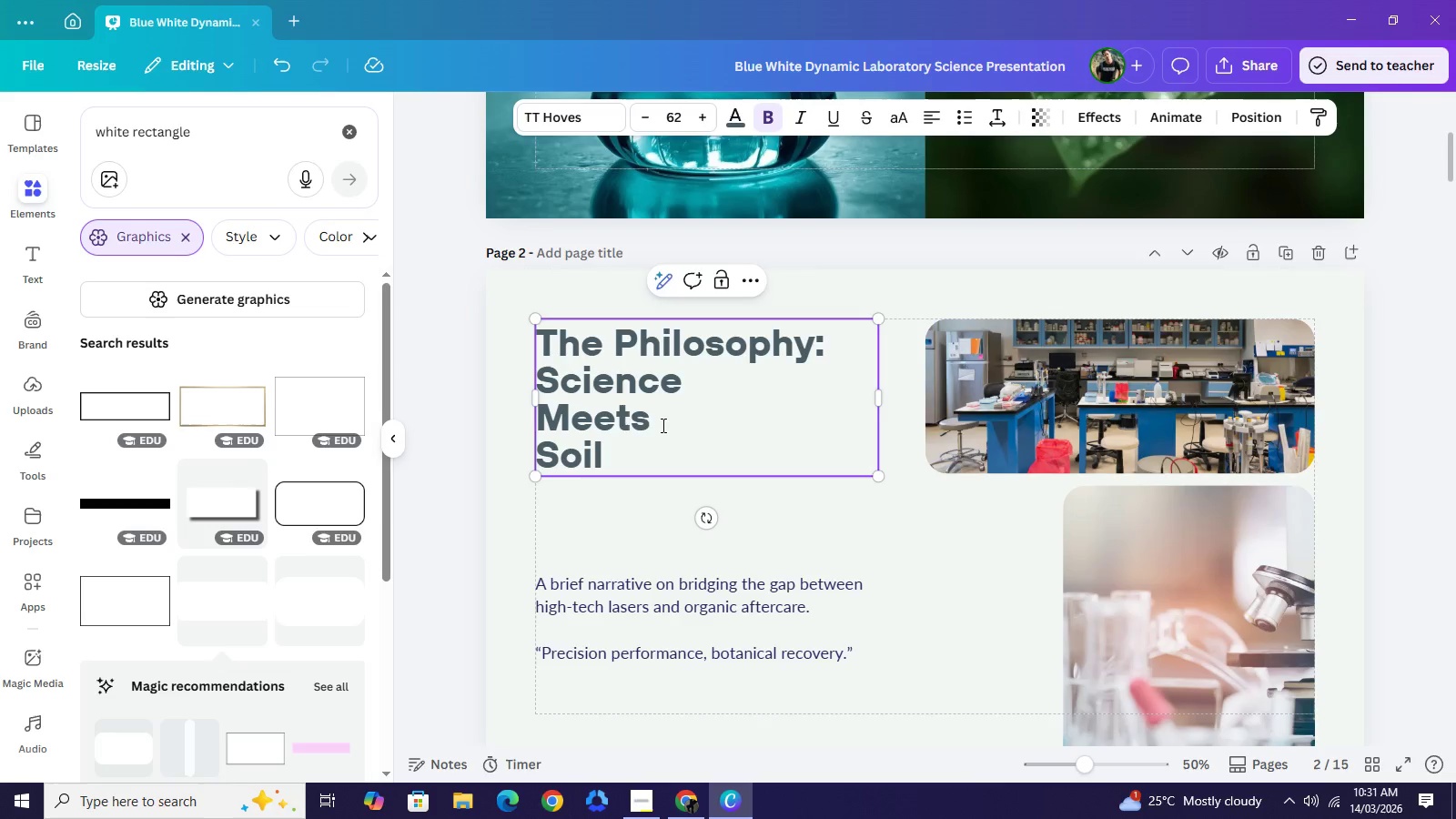 
key(Enter)
 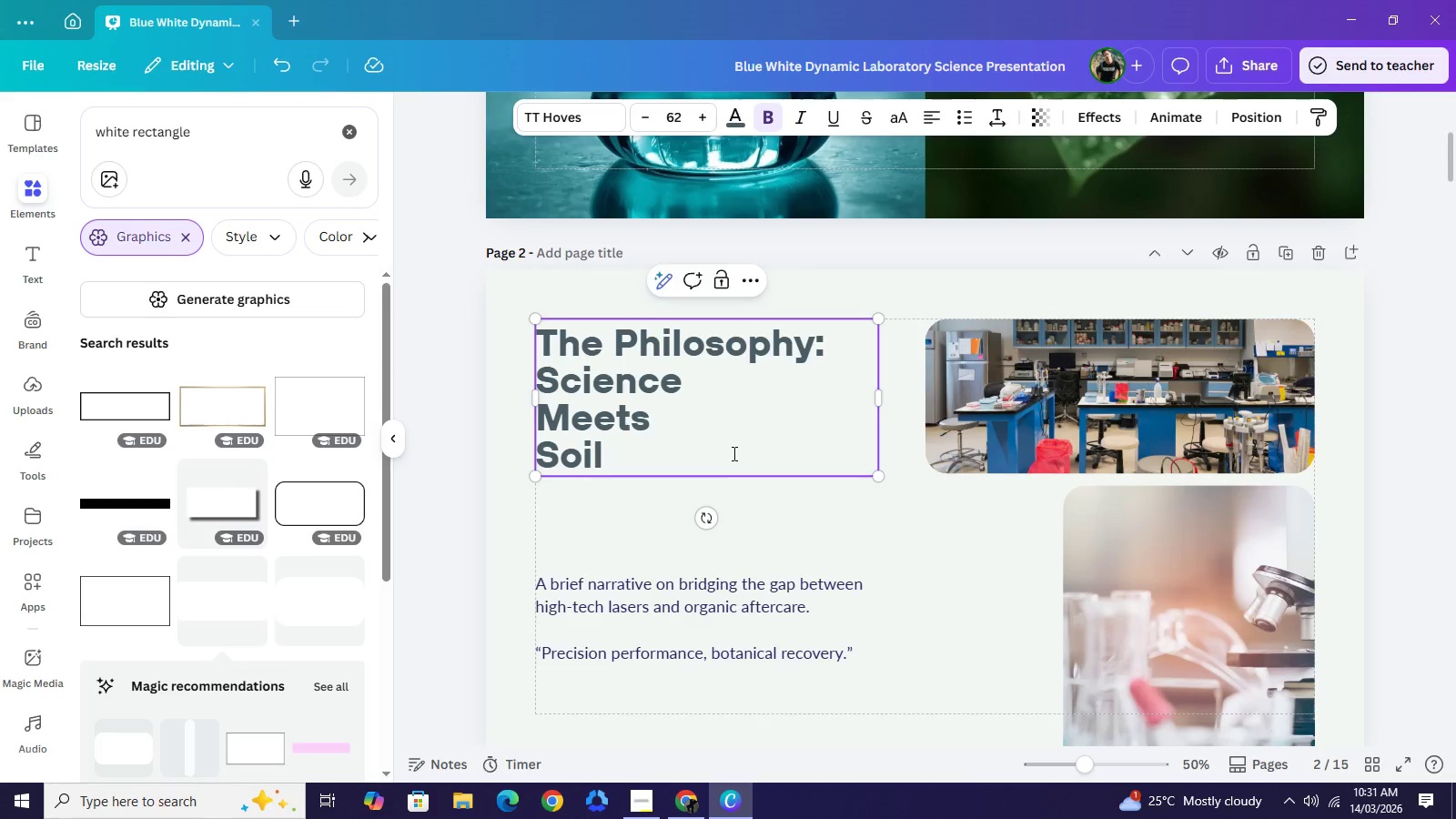 
key(Control+Z)
 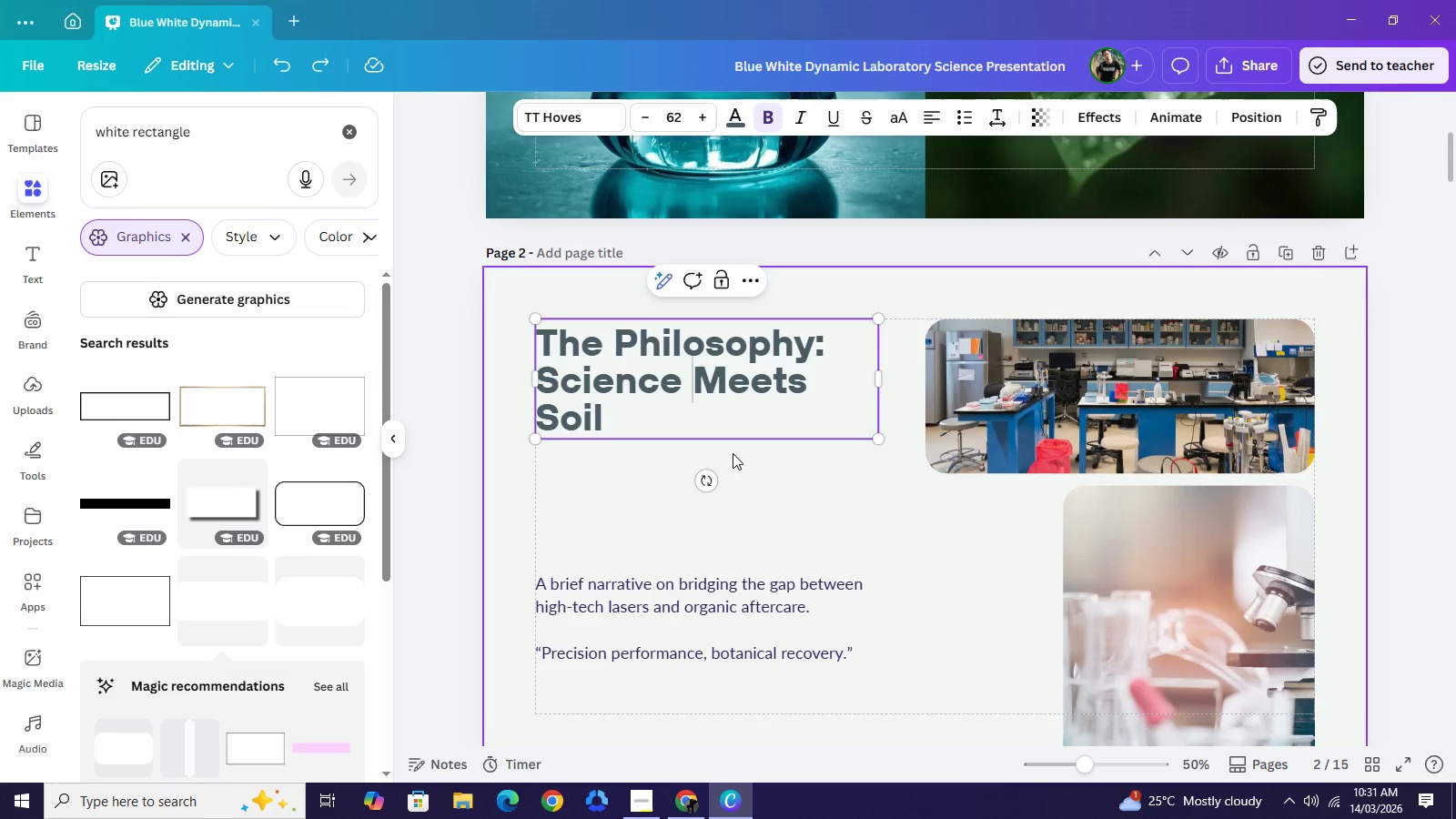 
key(Control+Z)
 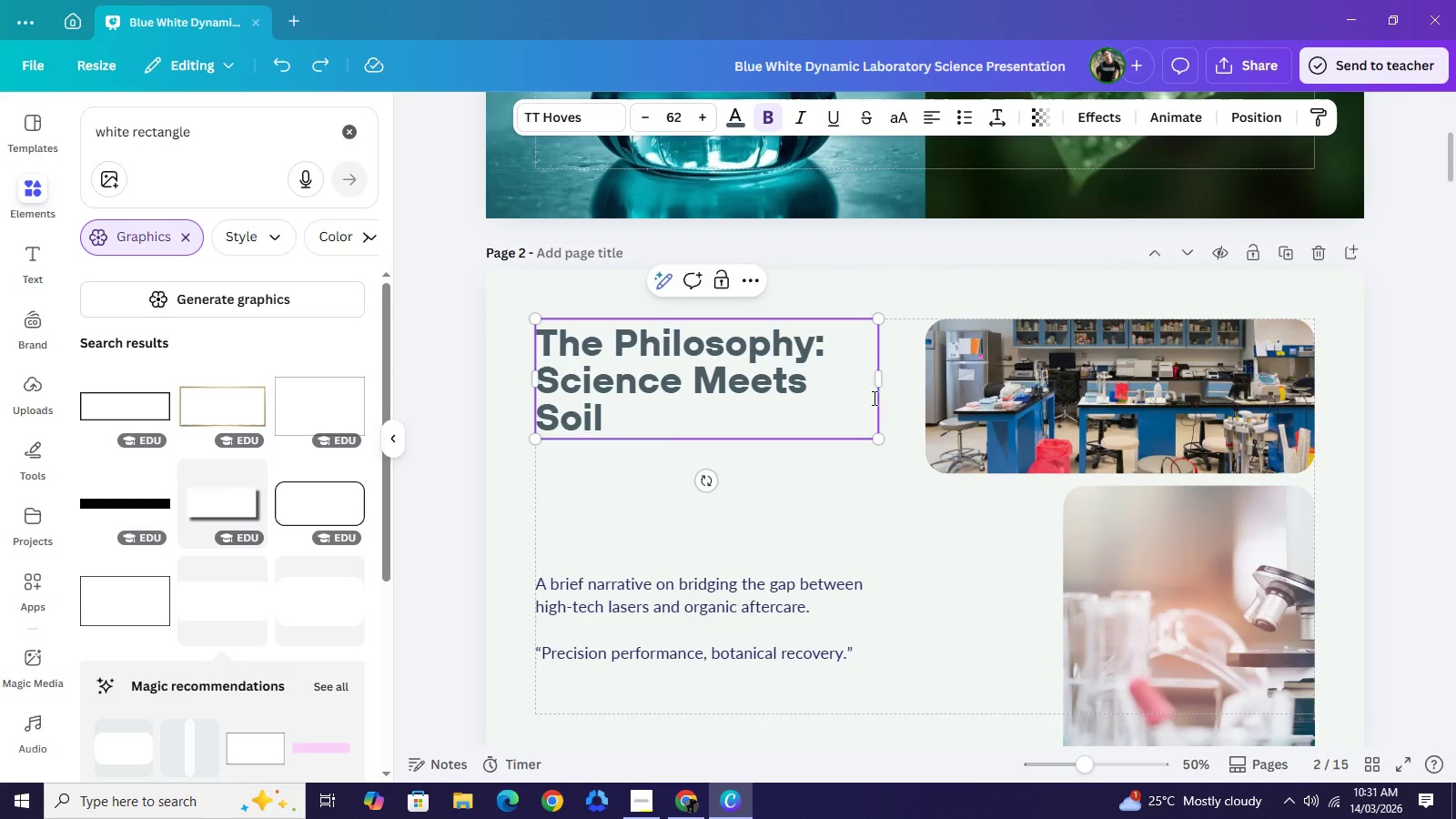 
left_click_drag(start_coordinate=[879, 379], to_coordinate=[925, 389])
 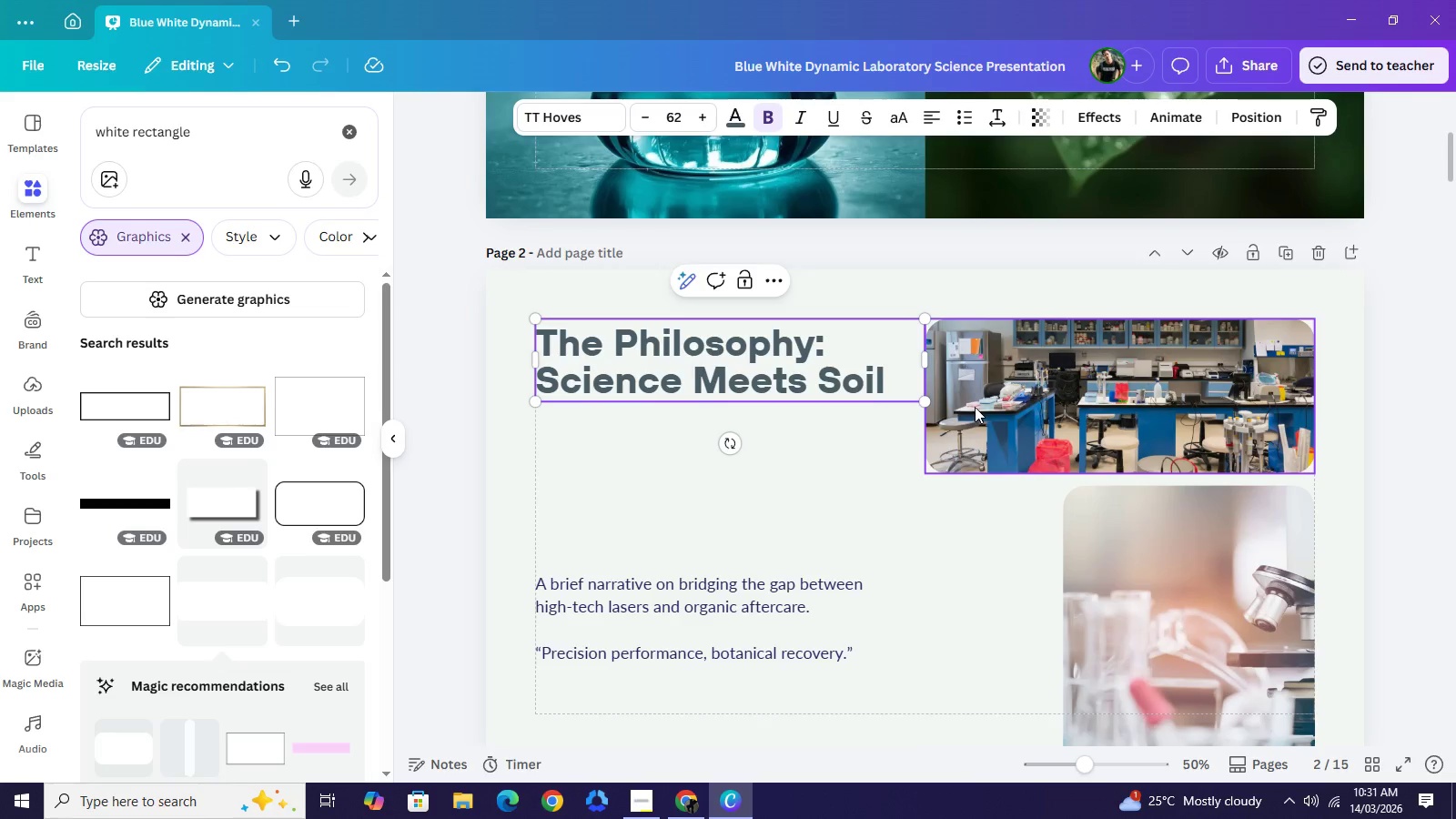 
scroll: coordinate [975, 407], scroll_direction: down, amount: 1.0
 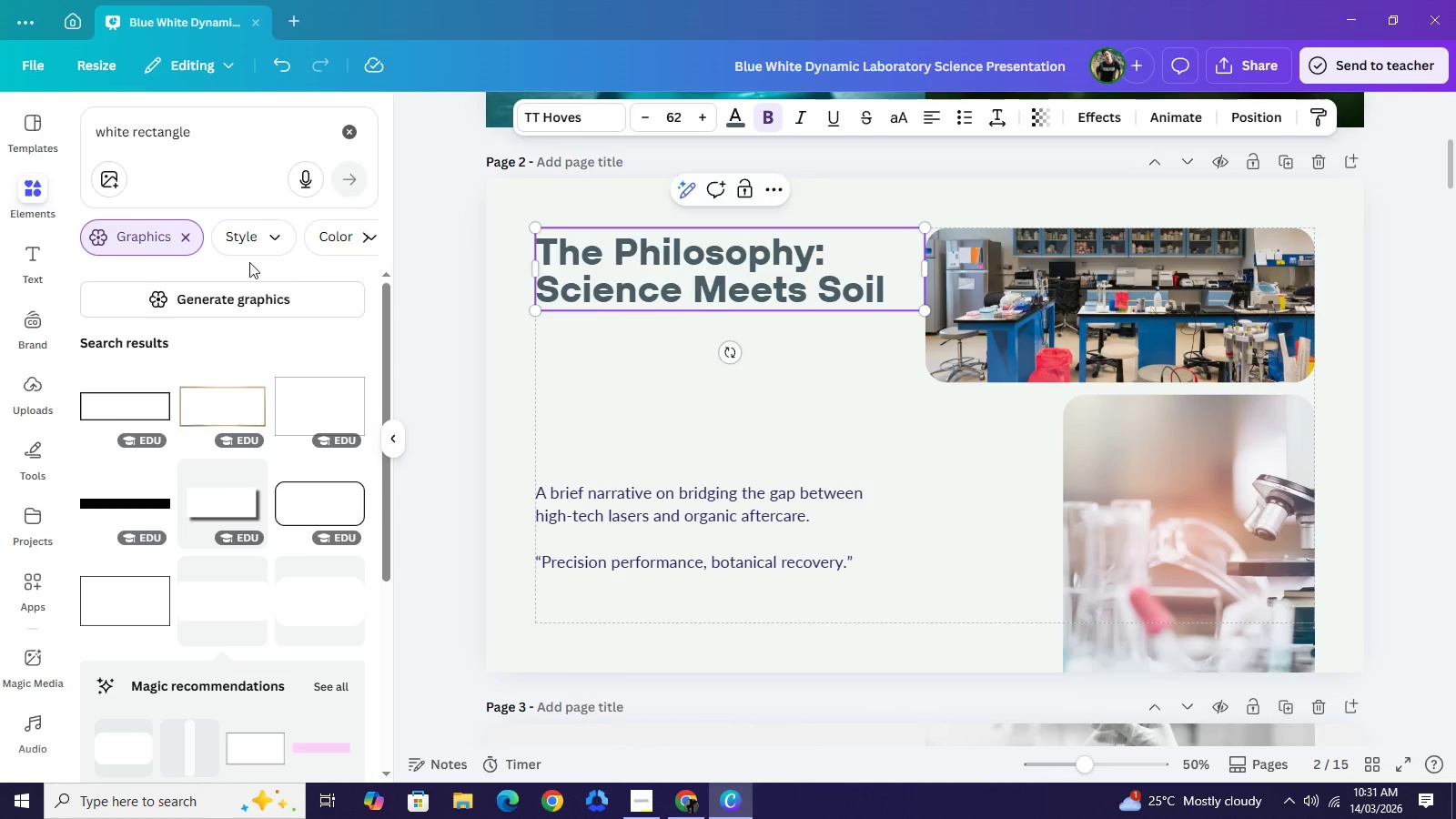 
left_click([183, 239])
 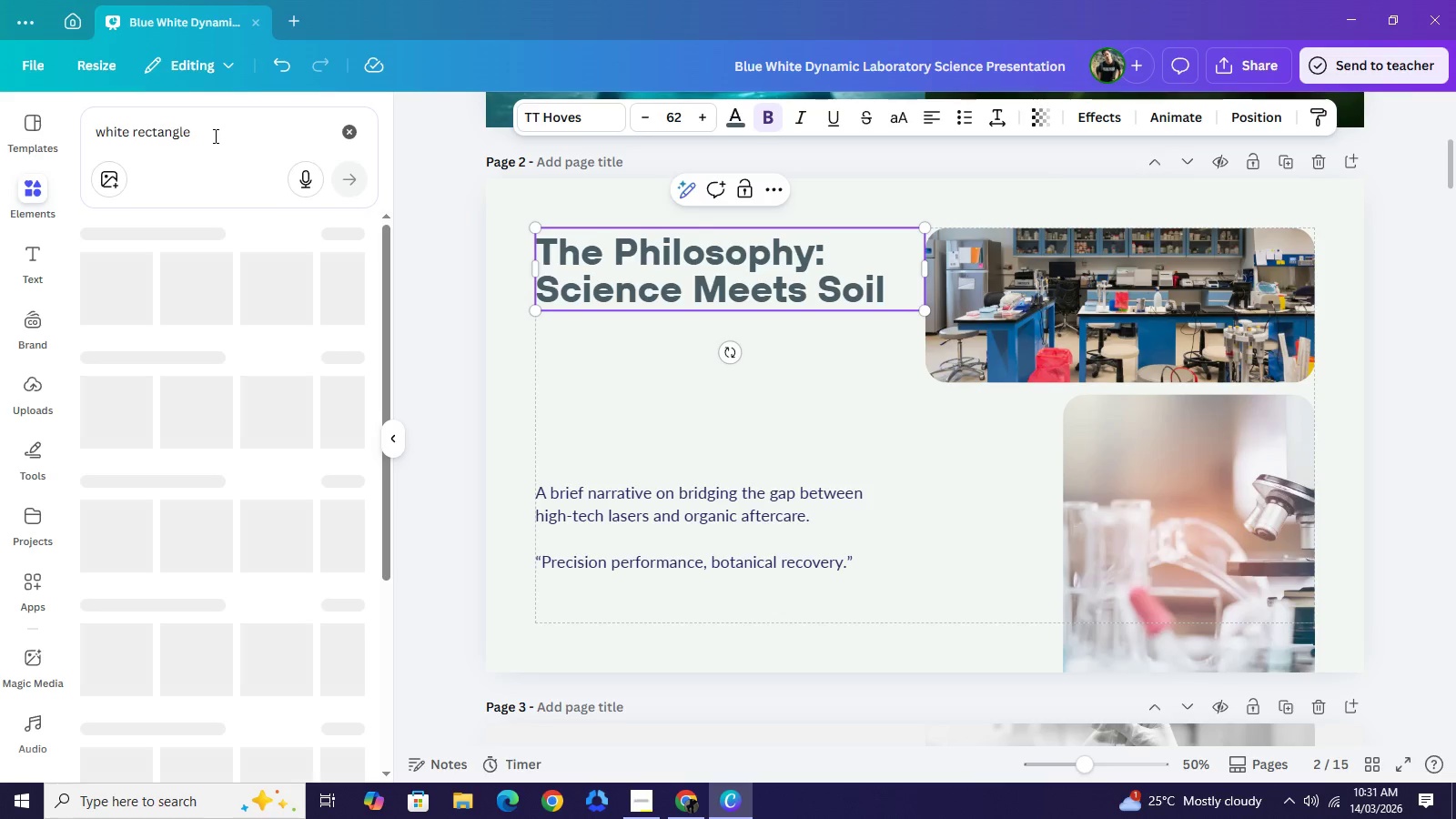 
double_click([214, 136])
 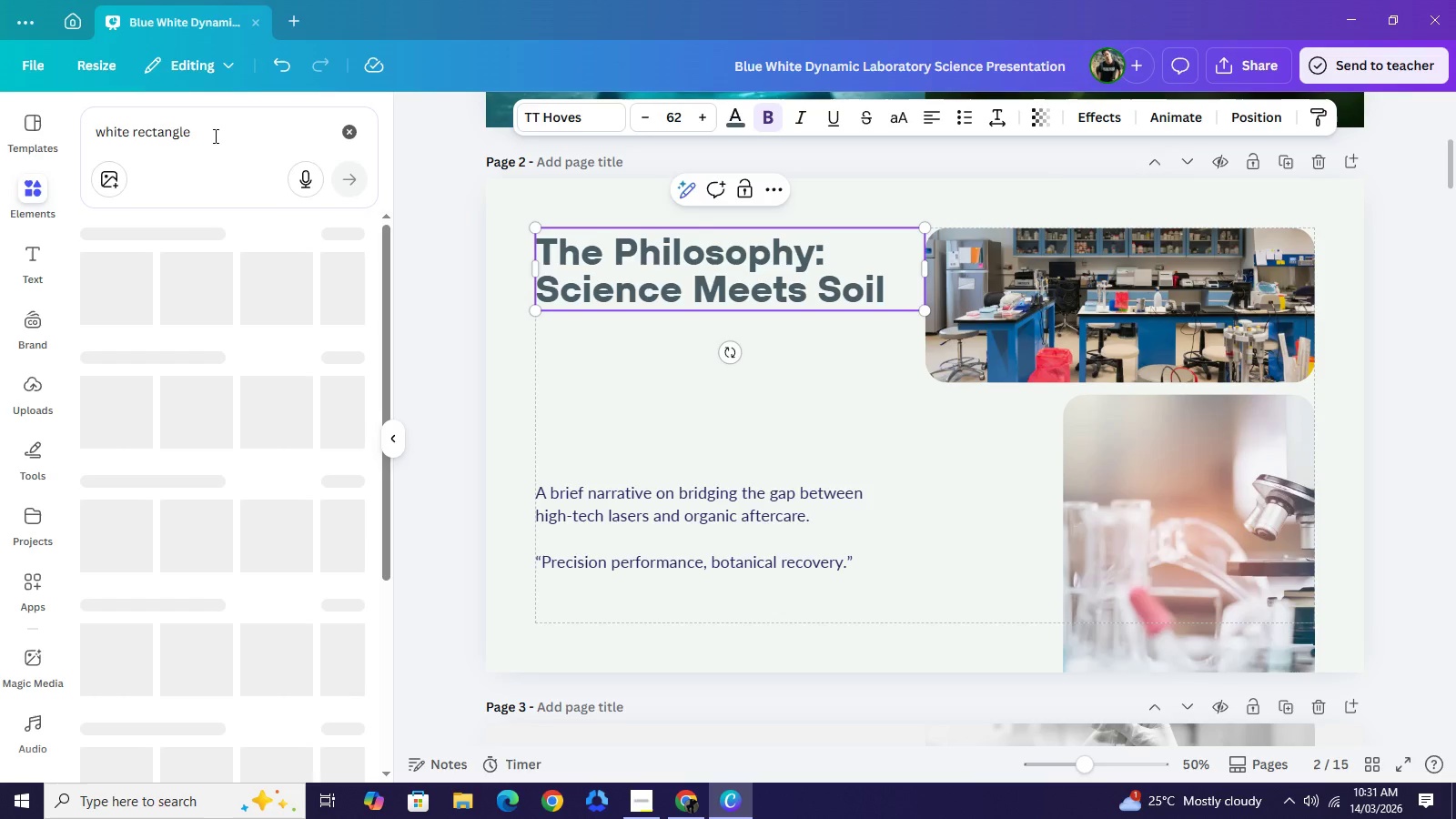 
triple_click([214, 136])
 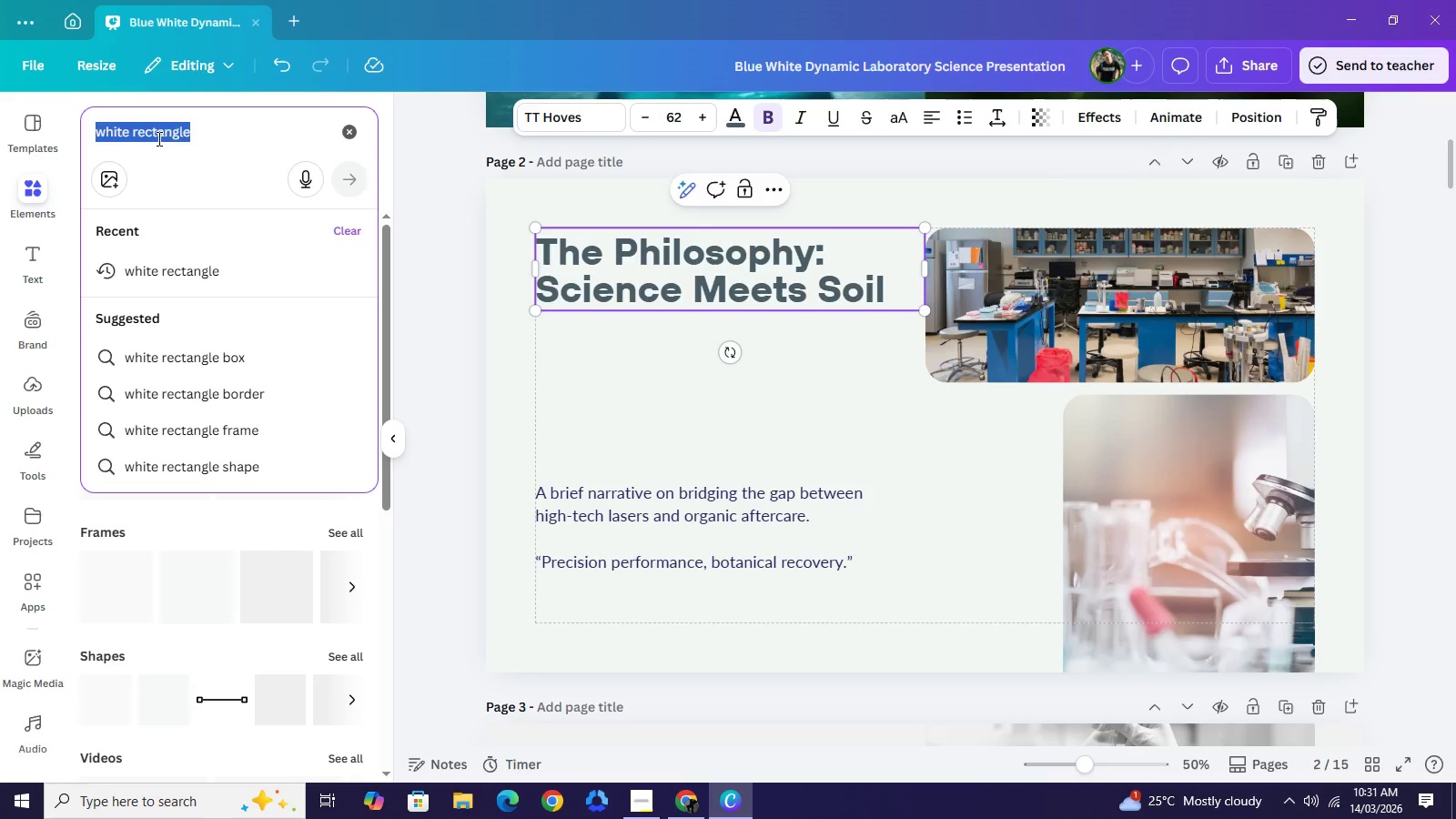 
double_click([157, 138])
 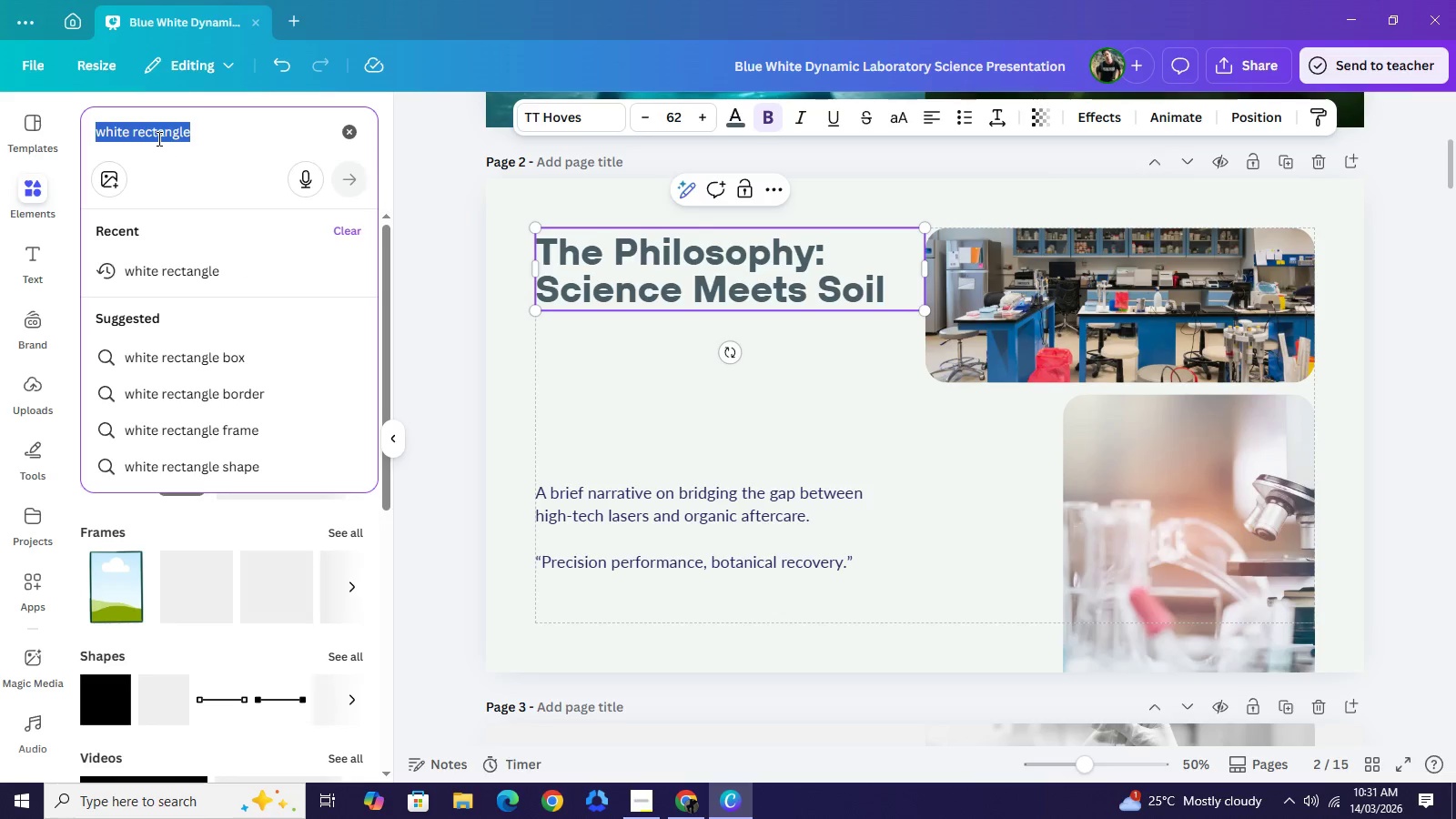 
triple_click([157, 138])
 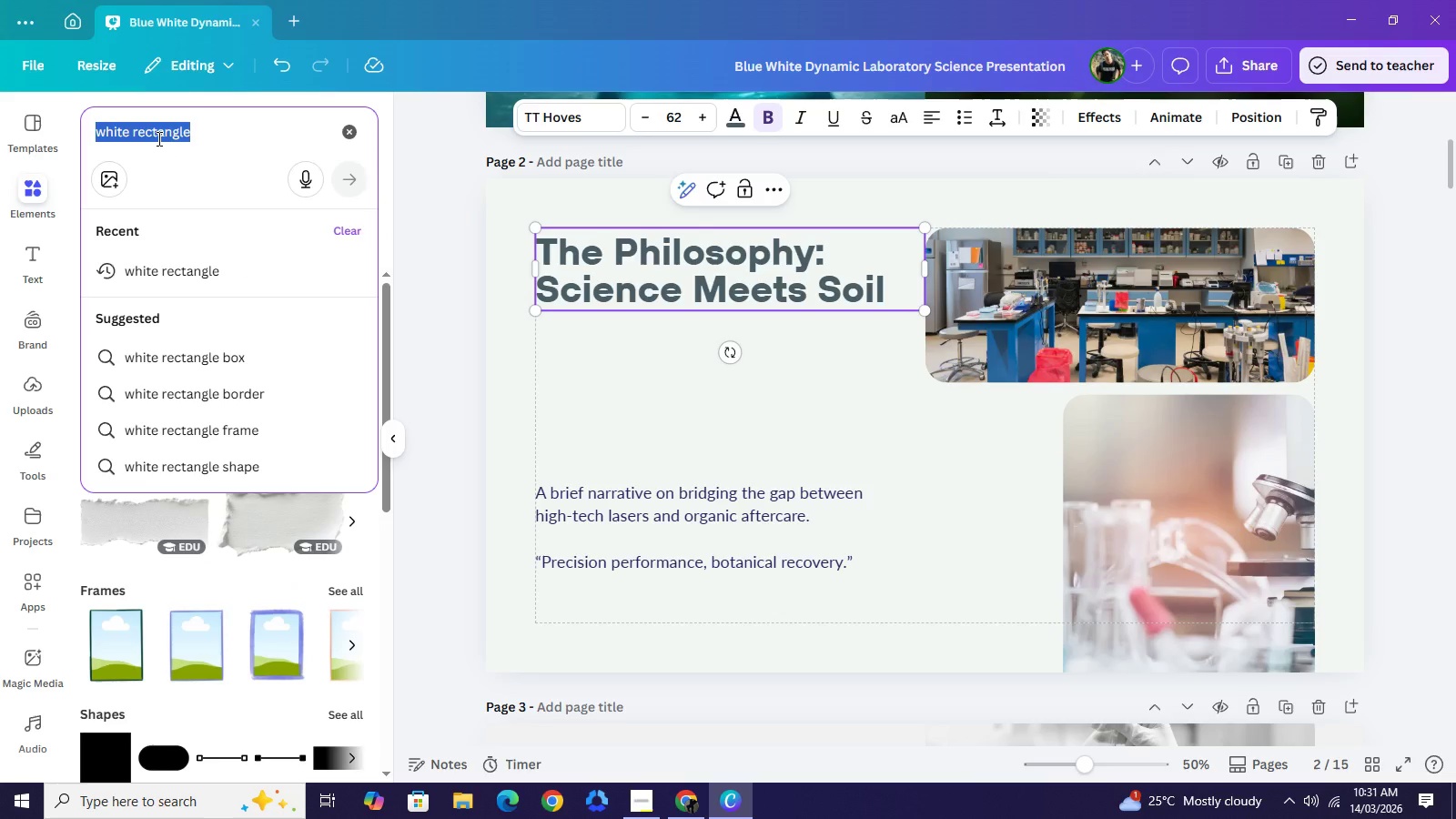 
wait(6.97)
 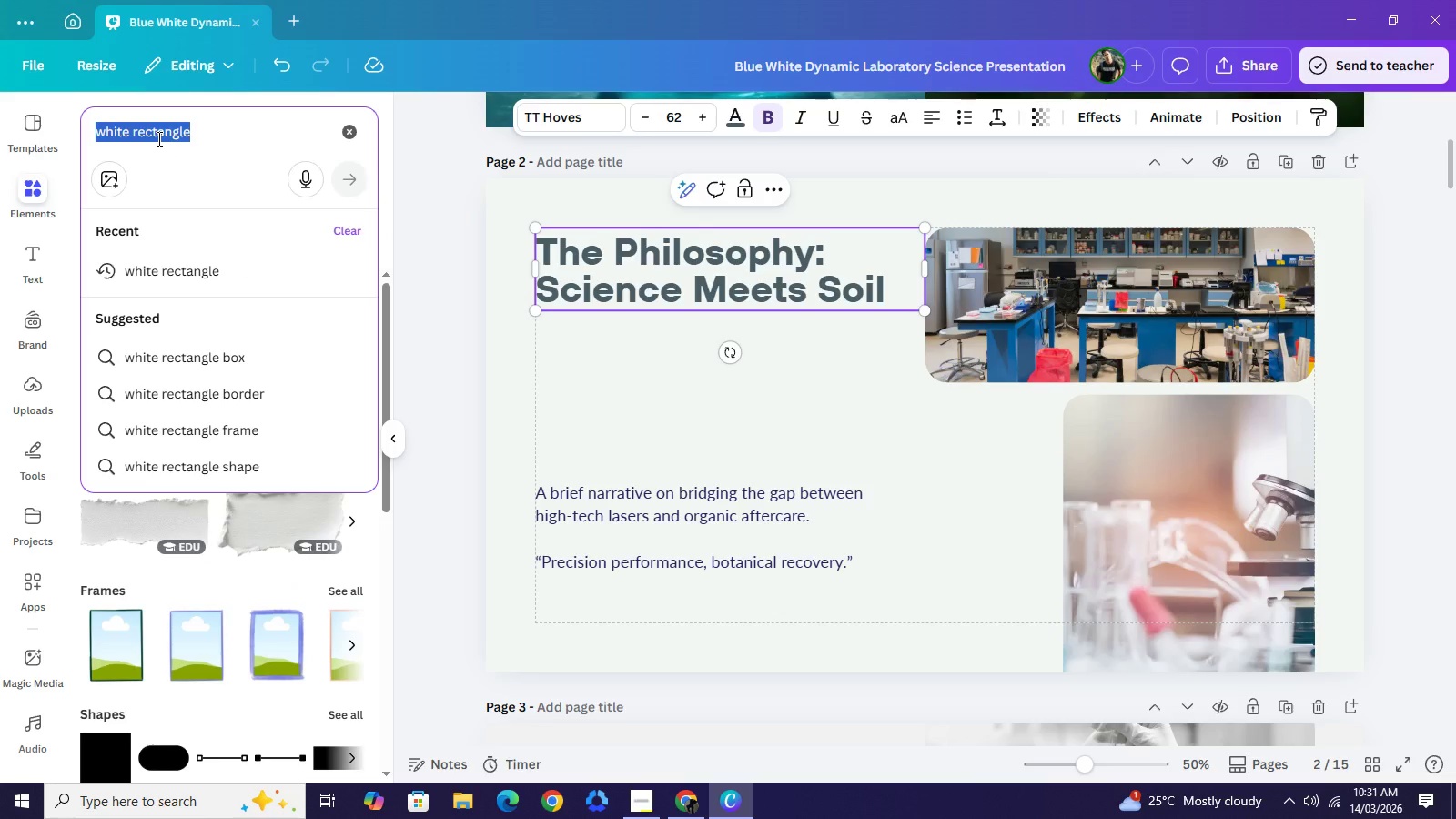 
type(High quality imagery of a sleek laser )
 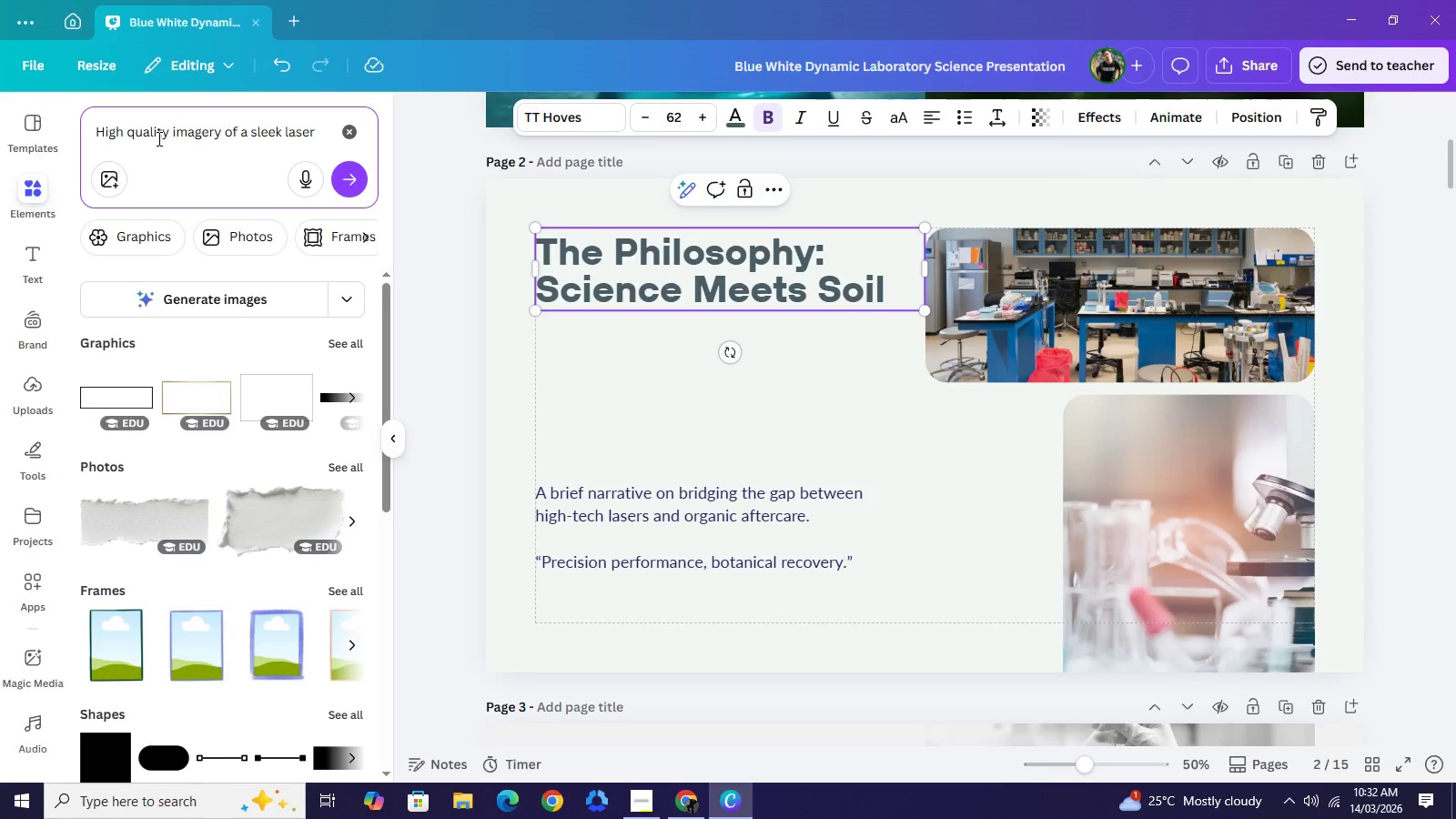 
type(handpiece resting next to a sprig of dried eucalyptus)
 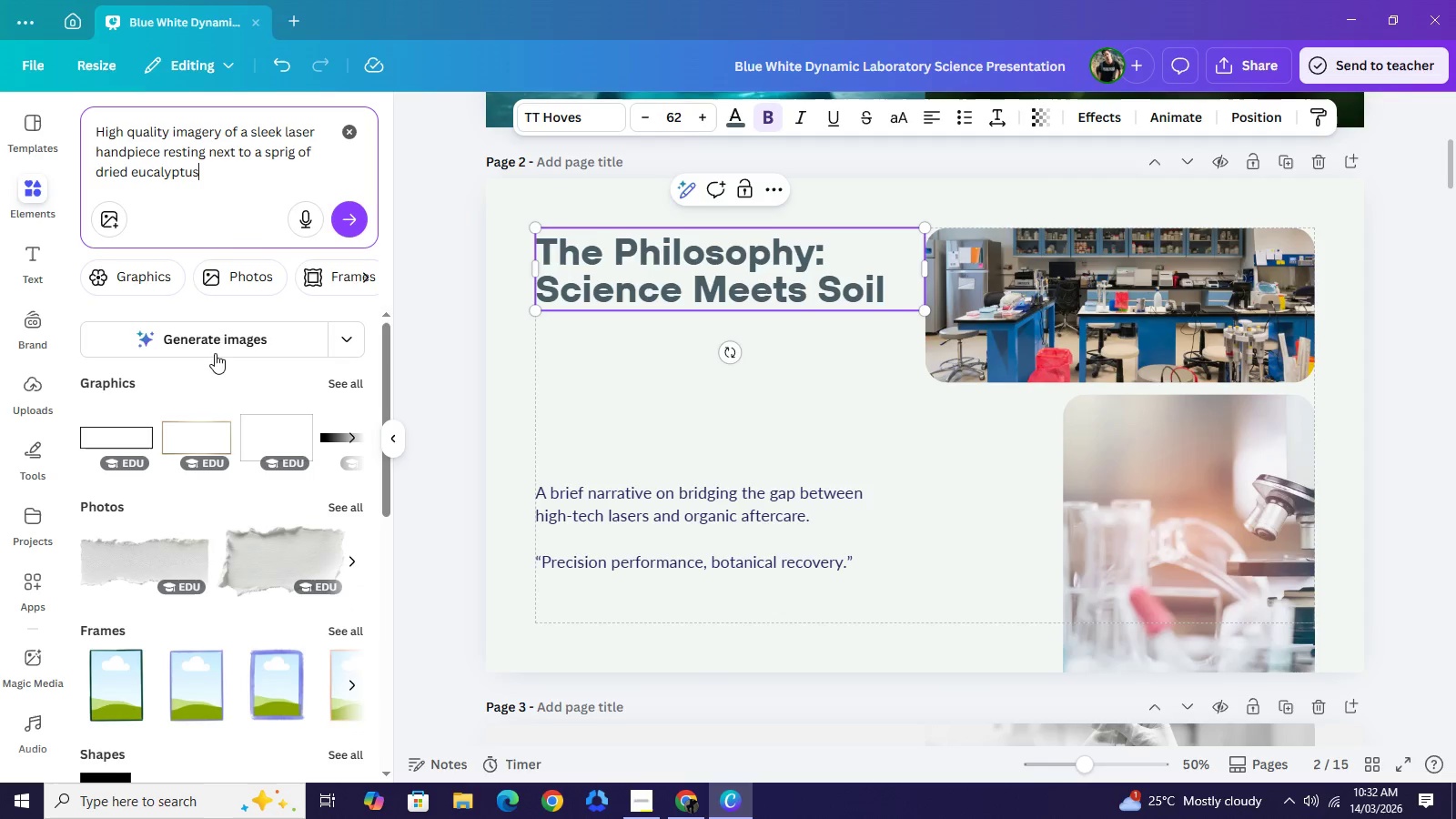 
left_click([215, 346])
 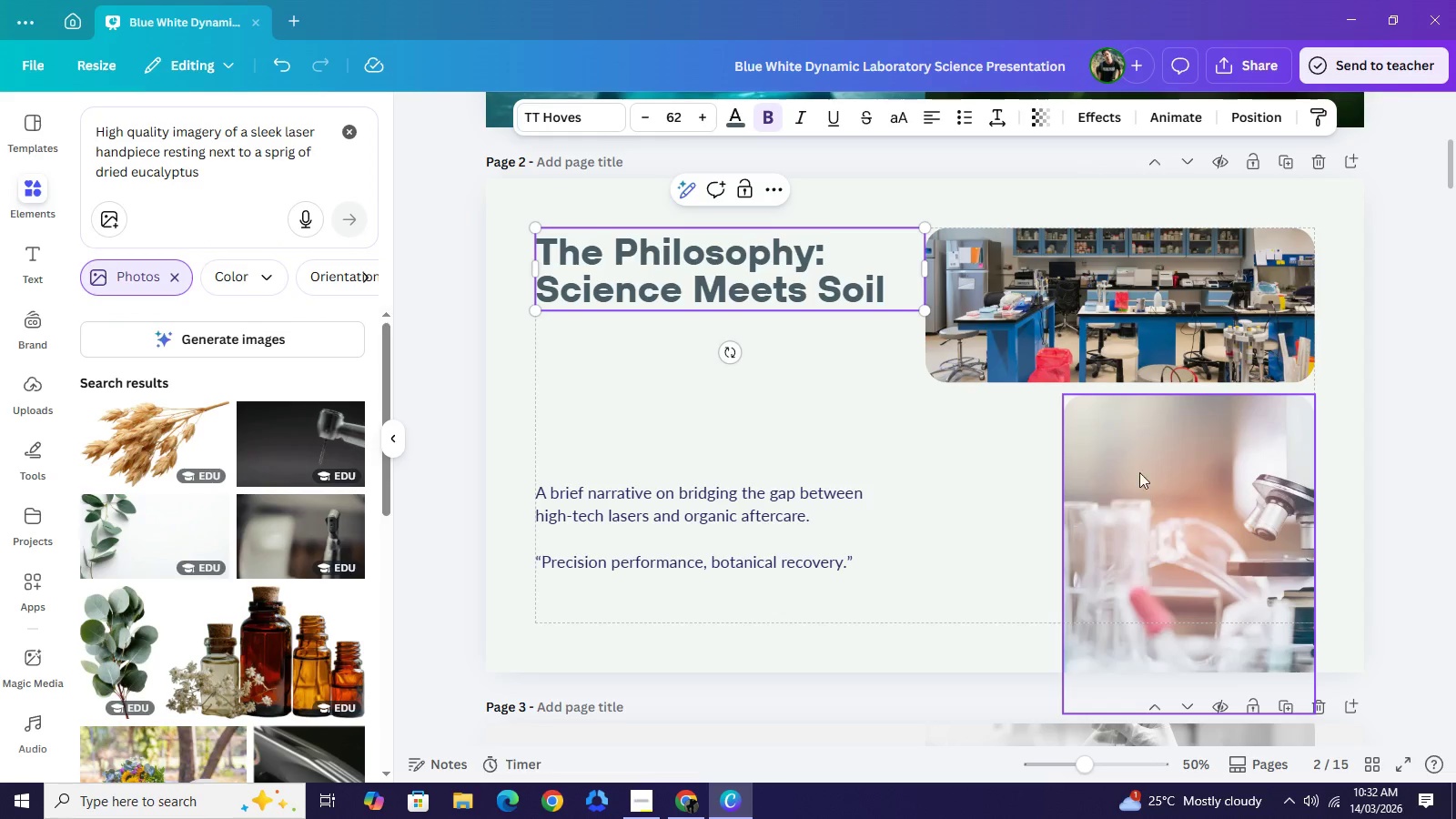 
left_click([1067, 330])
 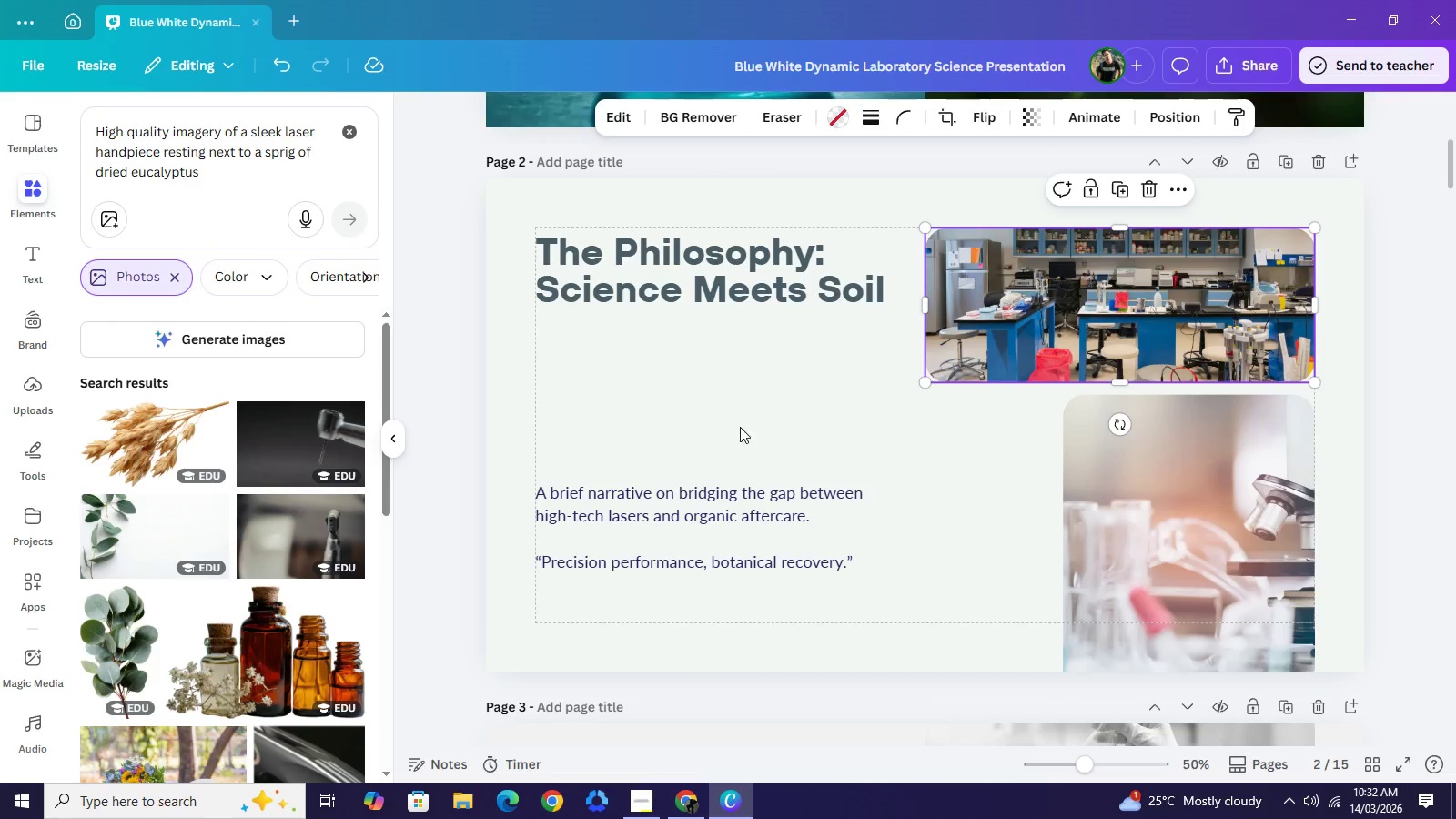 
left_click([207, 339])
 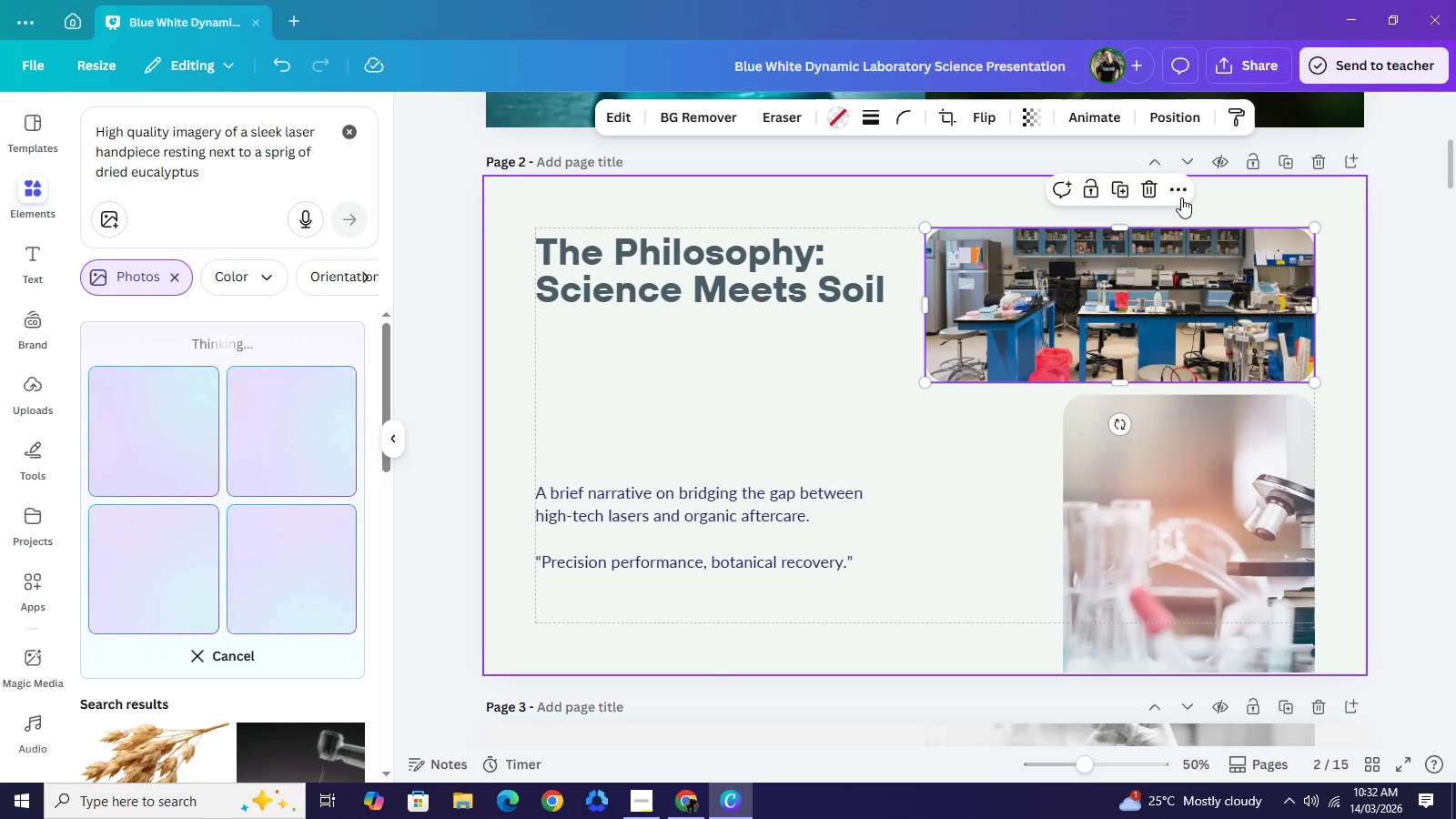 
left_click([1155, 191])
 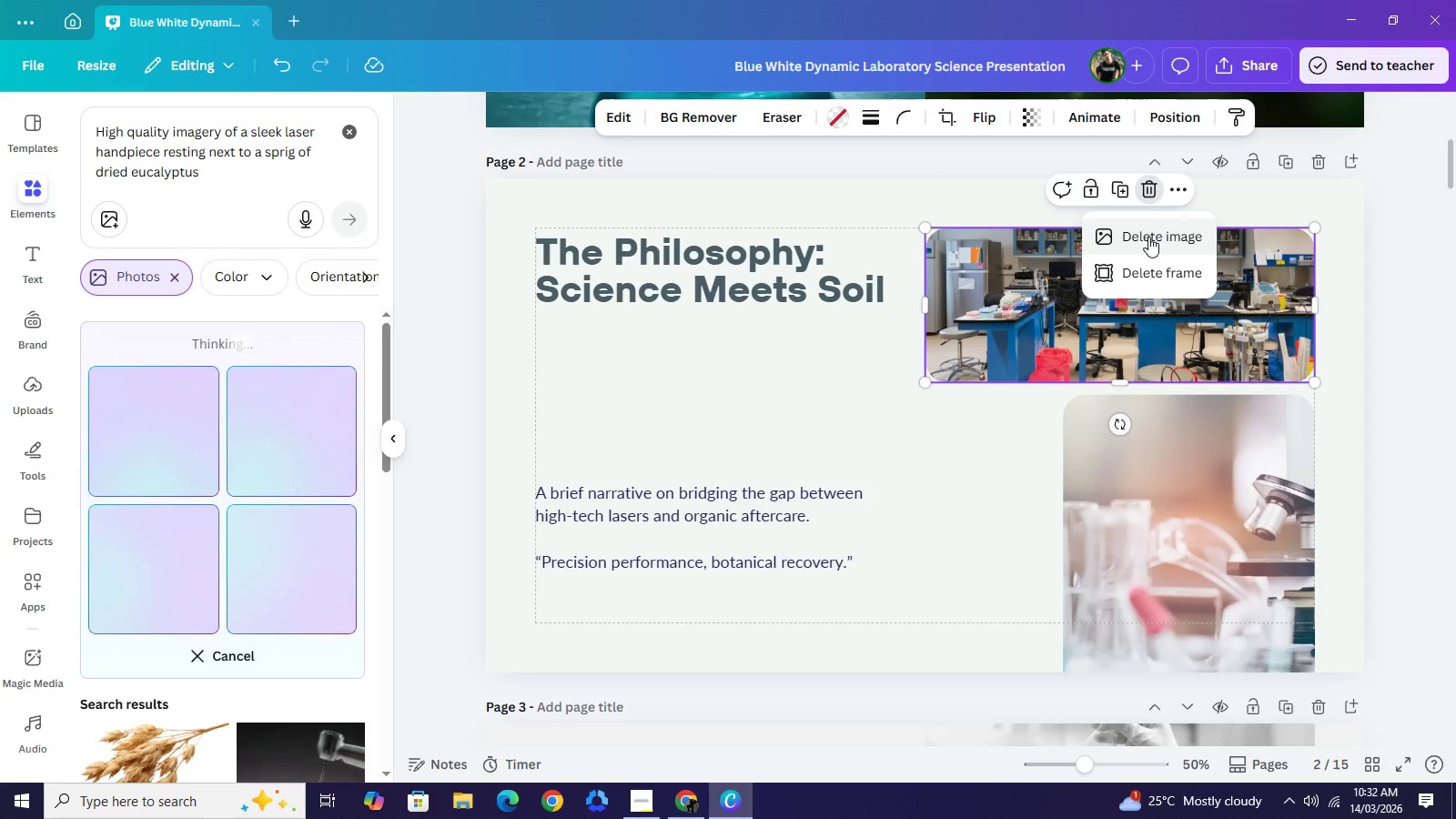 
left_click([1155, 280])
 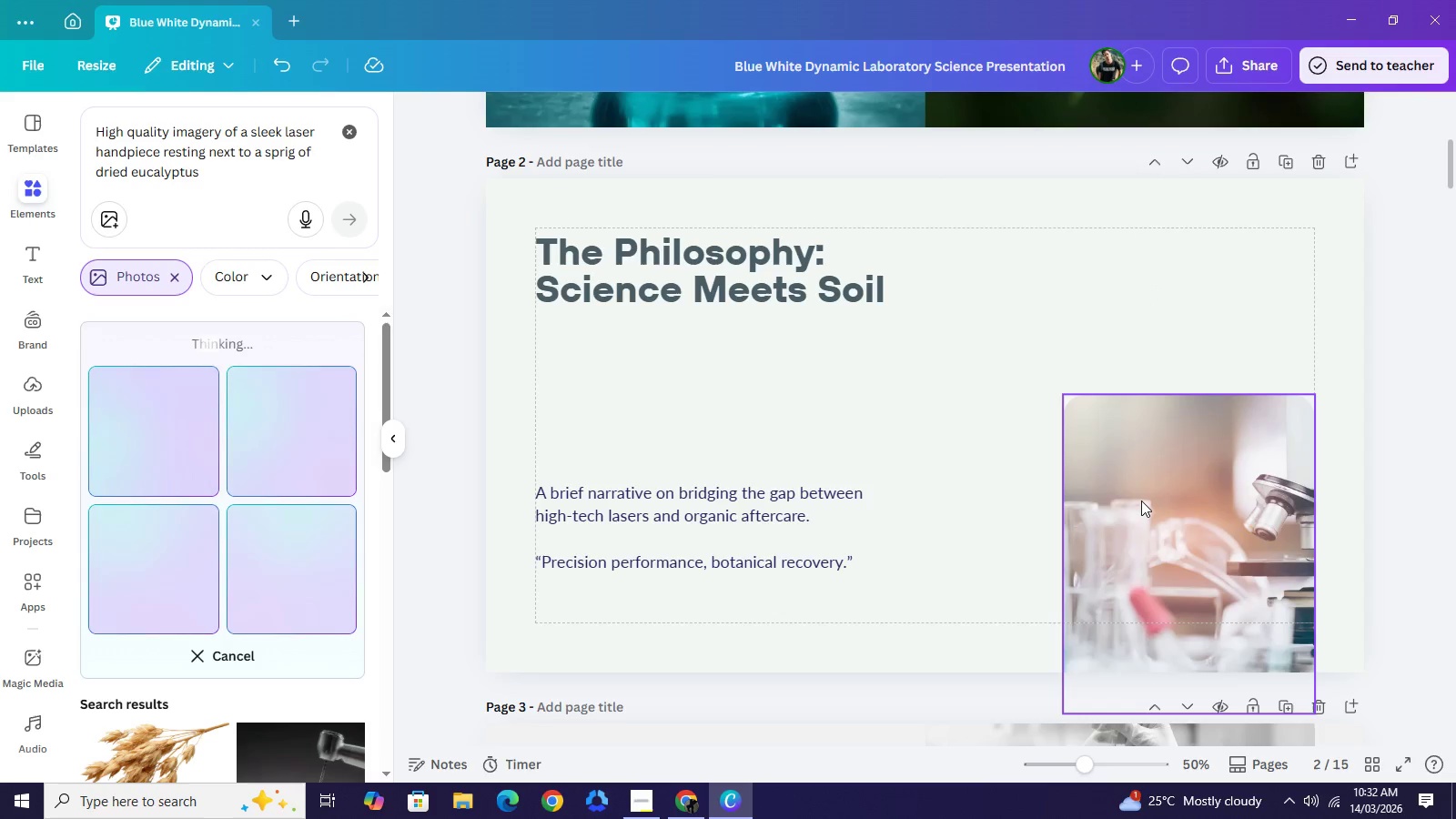 
left_click_drag(start_coordinate=[1141, 500], to_coordinate=[1009, 275])
 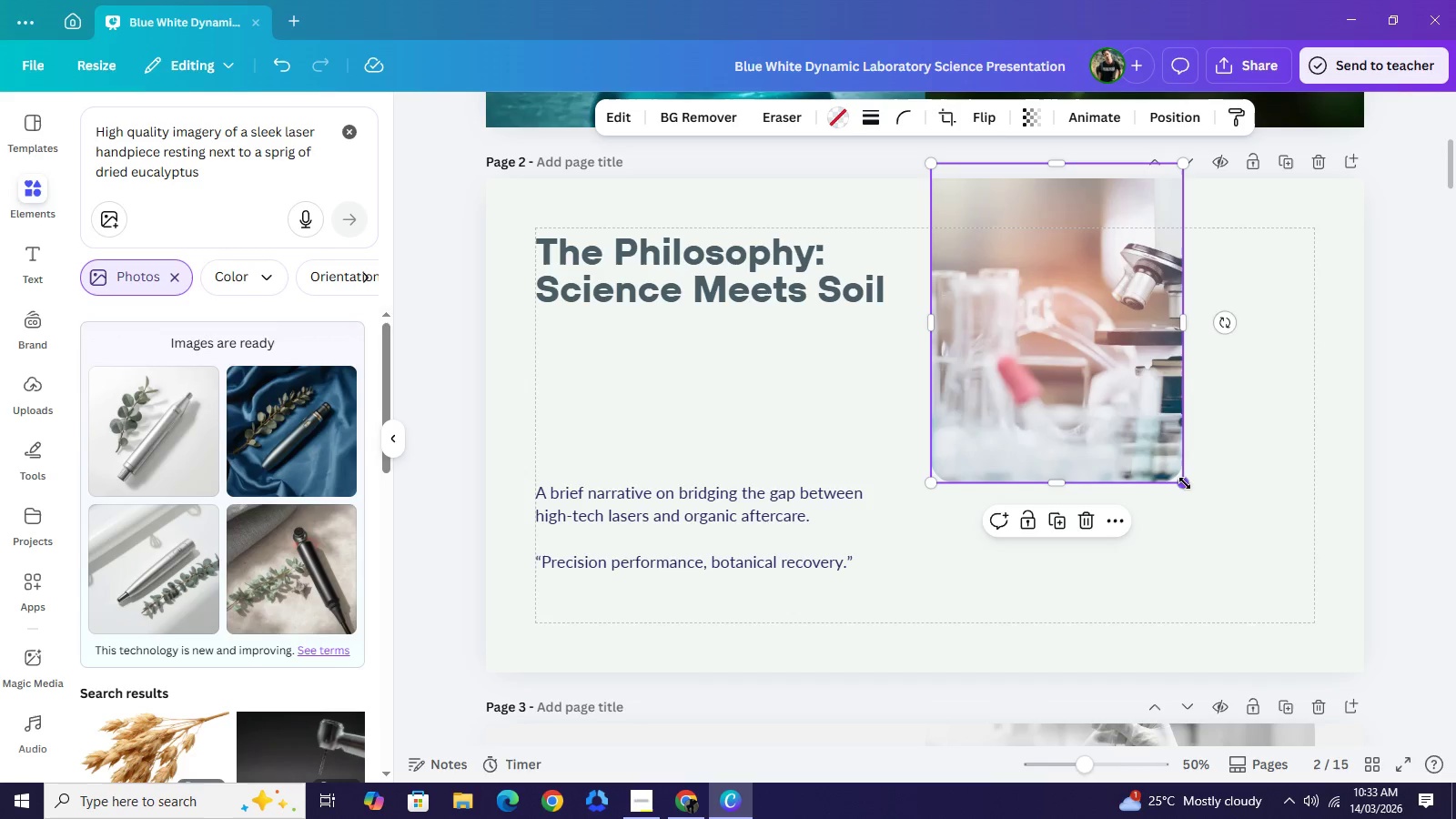 
left_click_drag(start_coordinate=[1185, 483], to_coordinate=[1342, 693])
 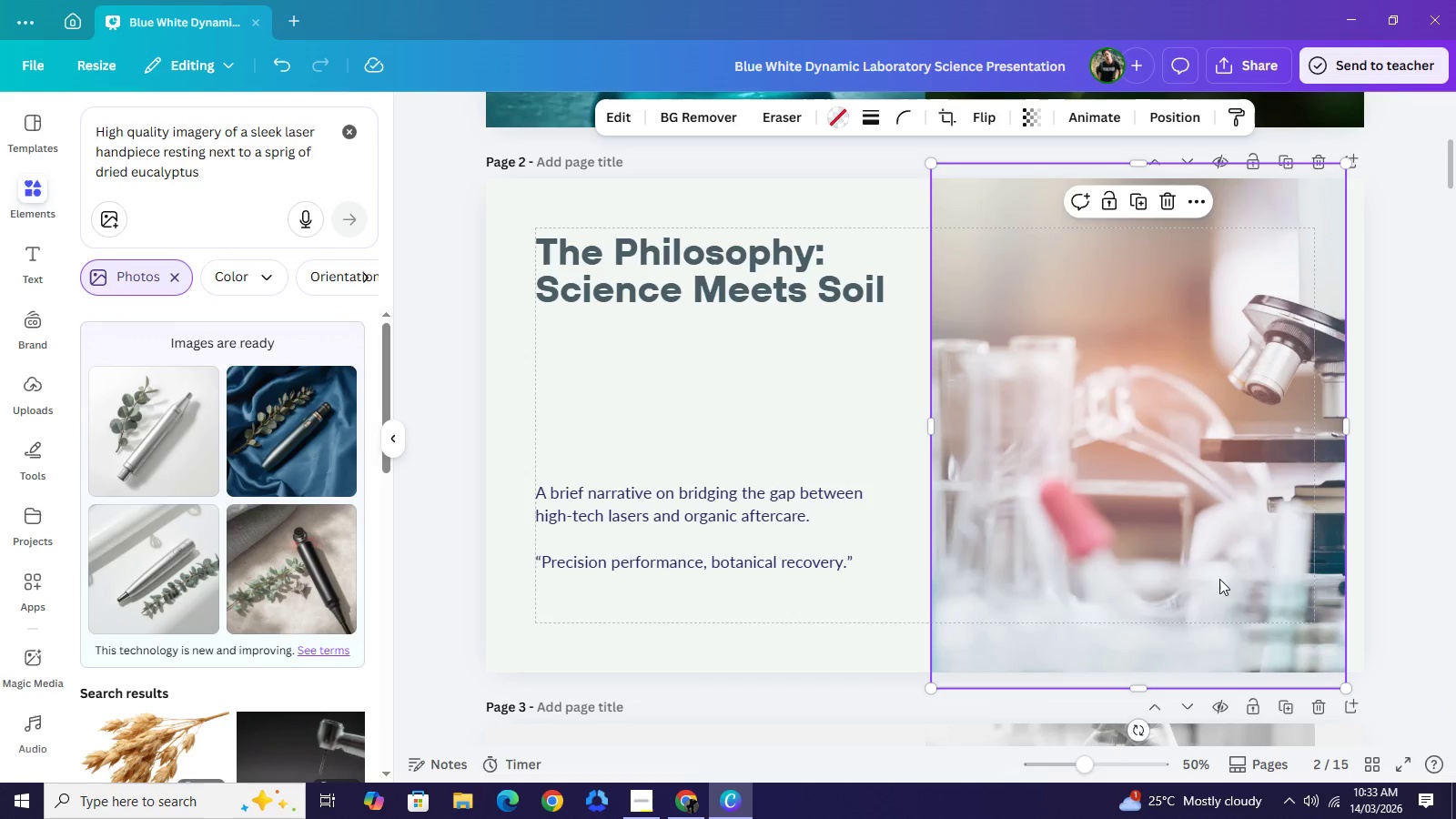 
left_click_drag(start_coordinate=[1218, 579], to_coordinate=[1236, 579])
 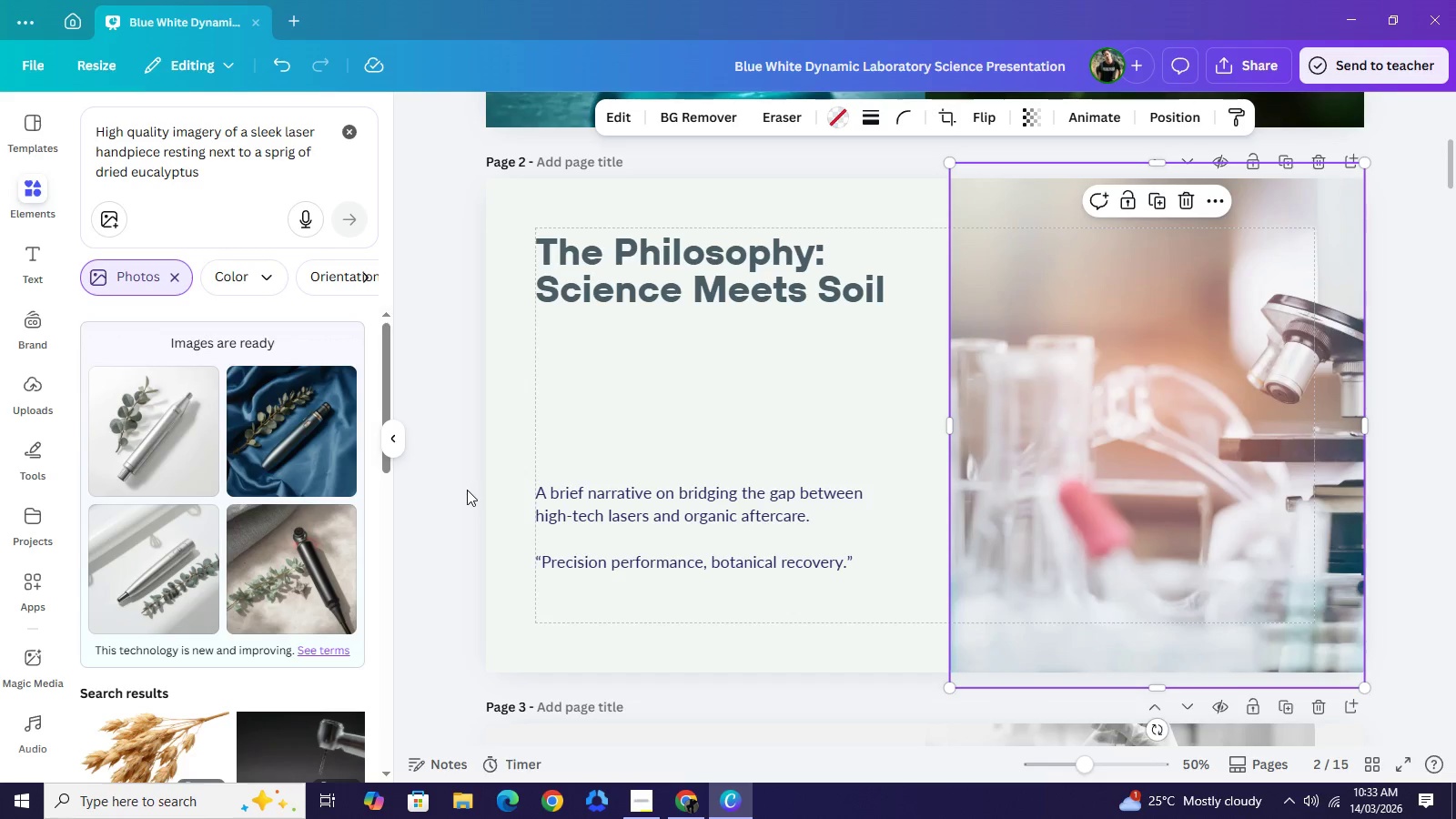 
wait(11.93)
 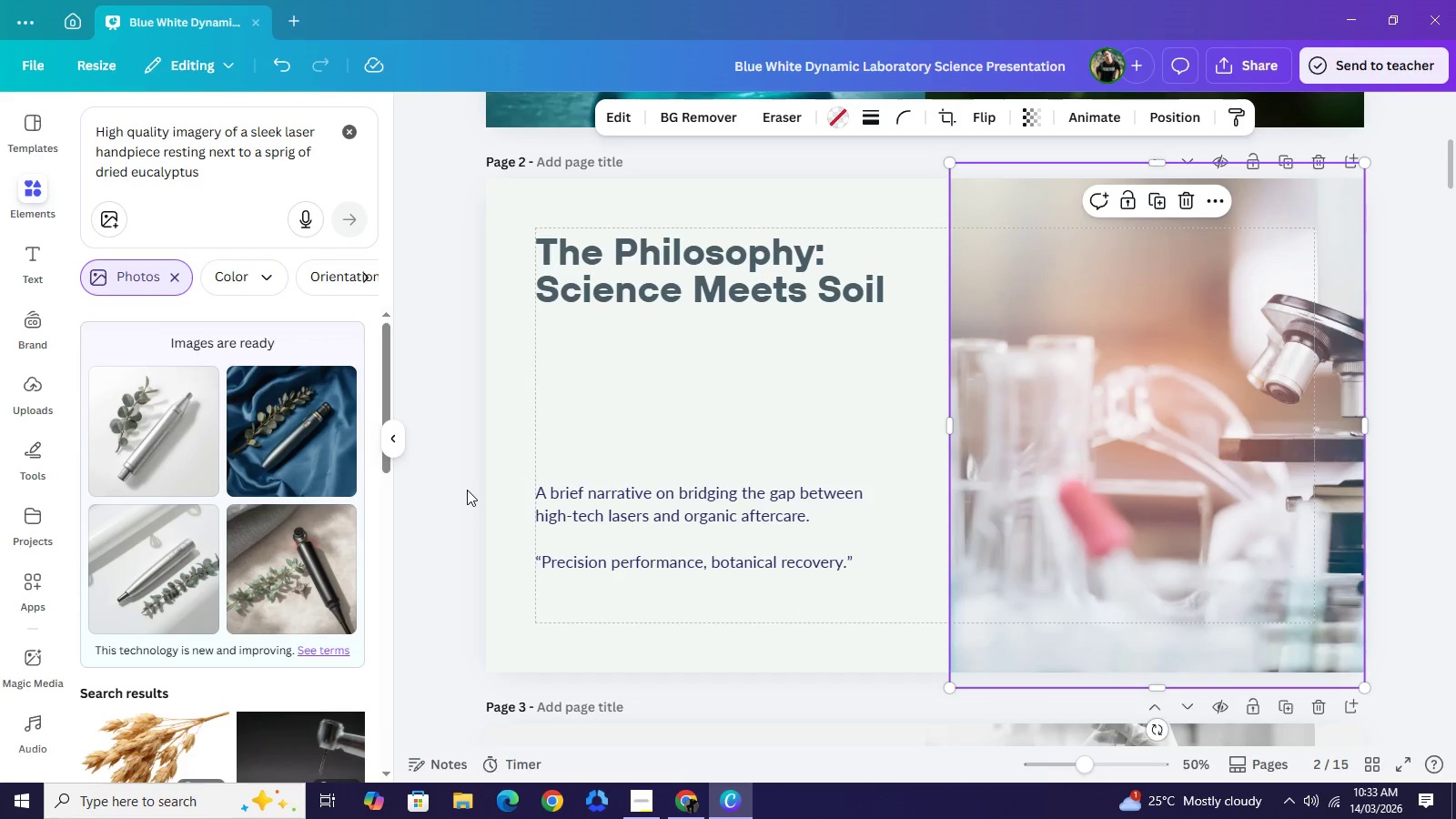 
mouse_move([1145, 228])
 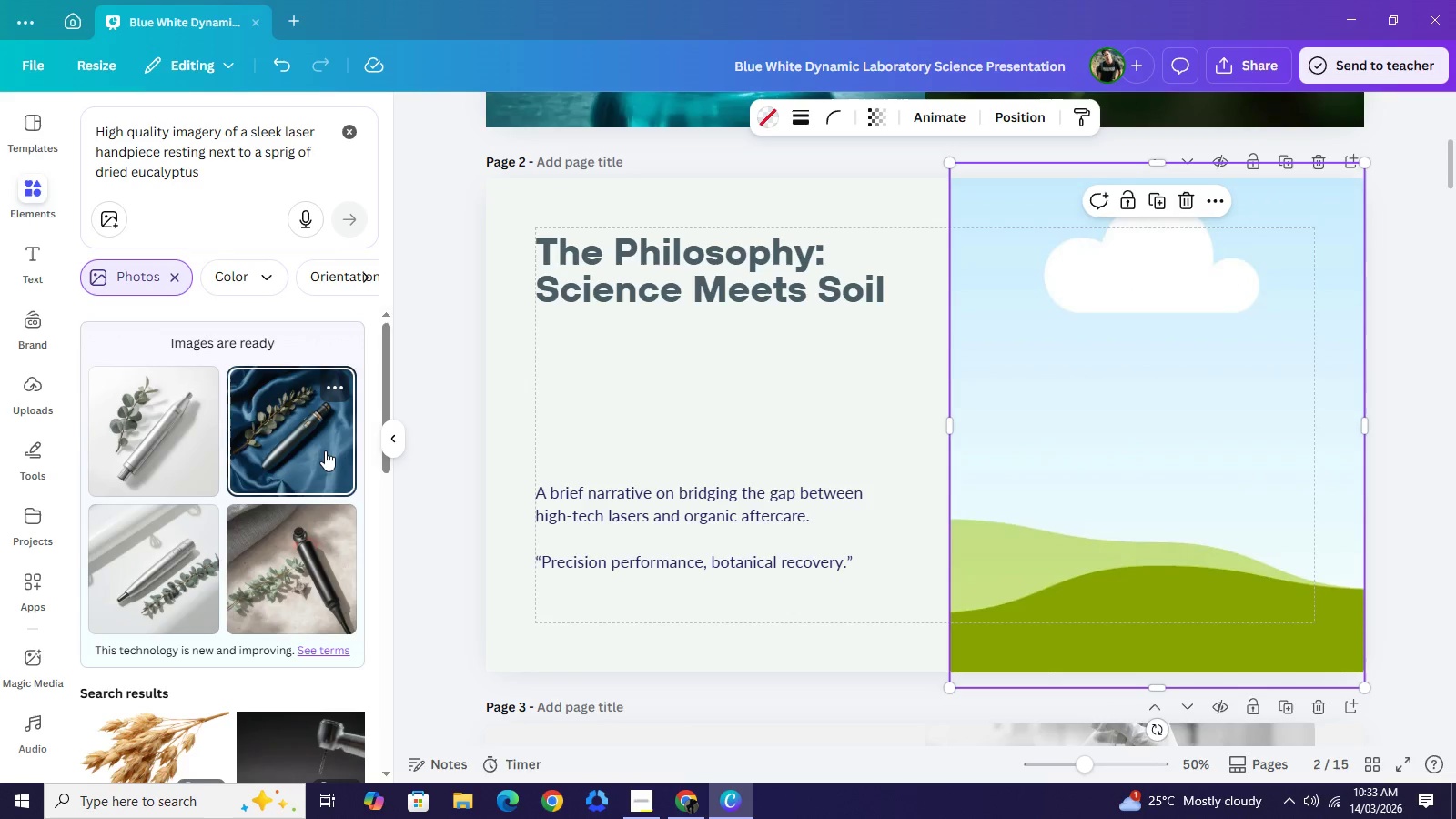 
left_click([325, 450])
 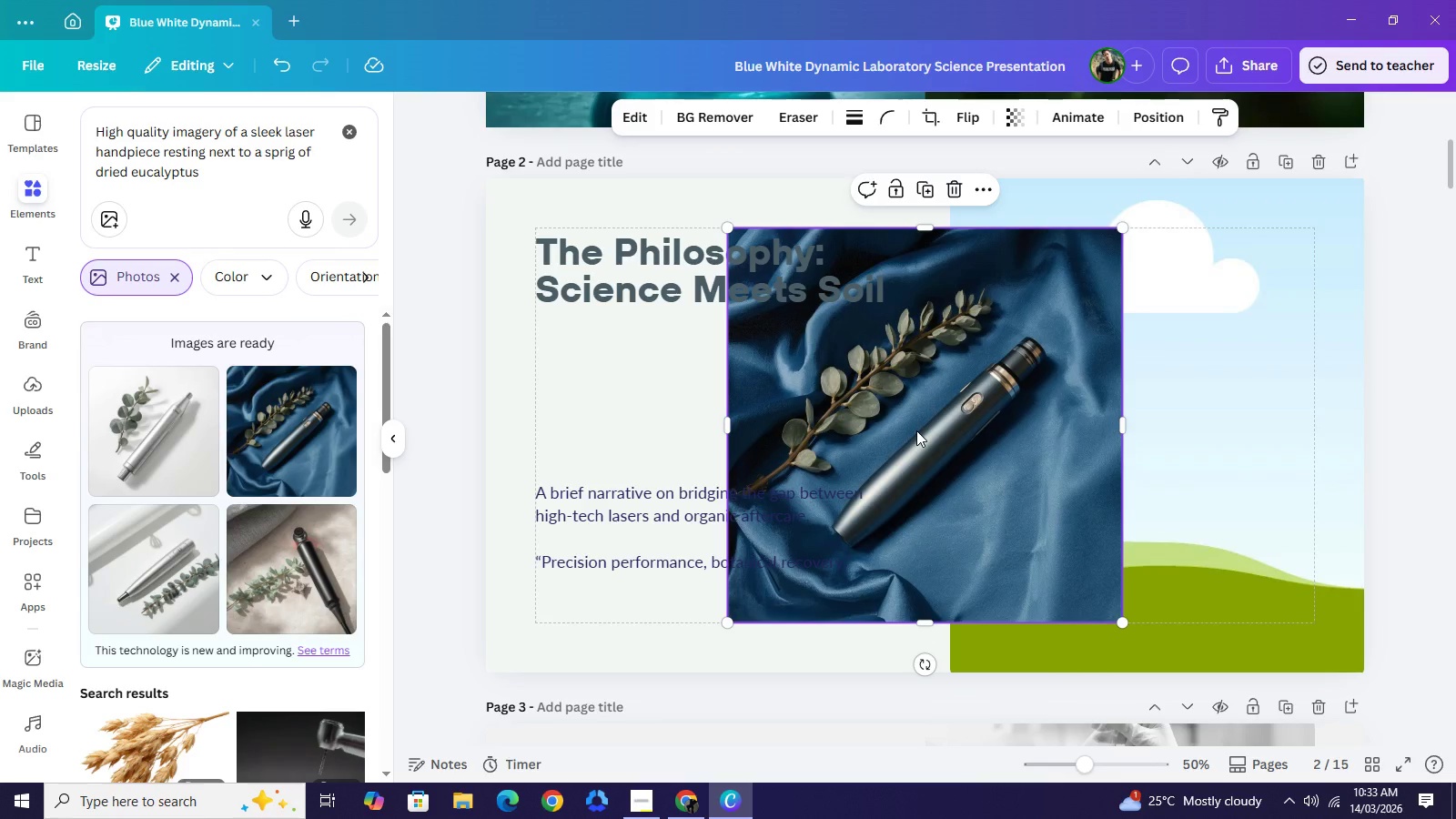 
left_click_drag(start_coordinate=[916, 430], to_coordinate=[1055, 435])
 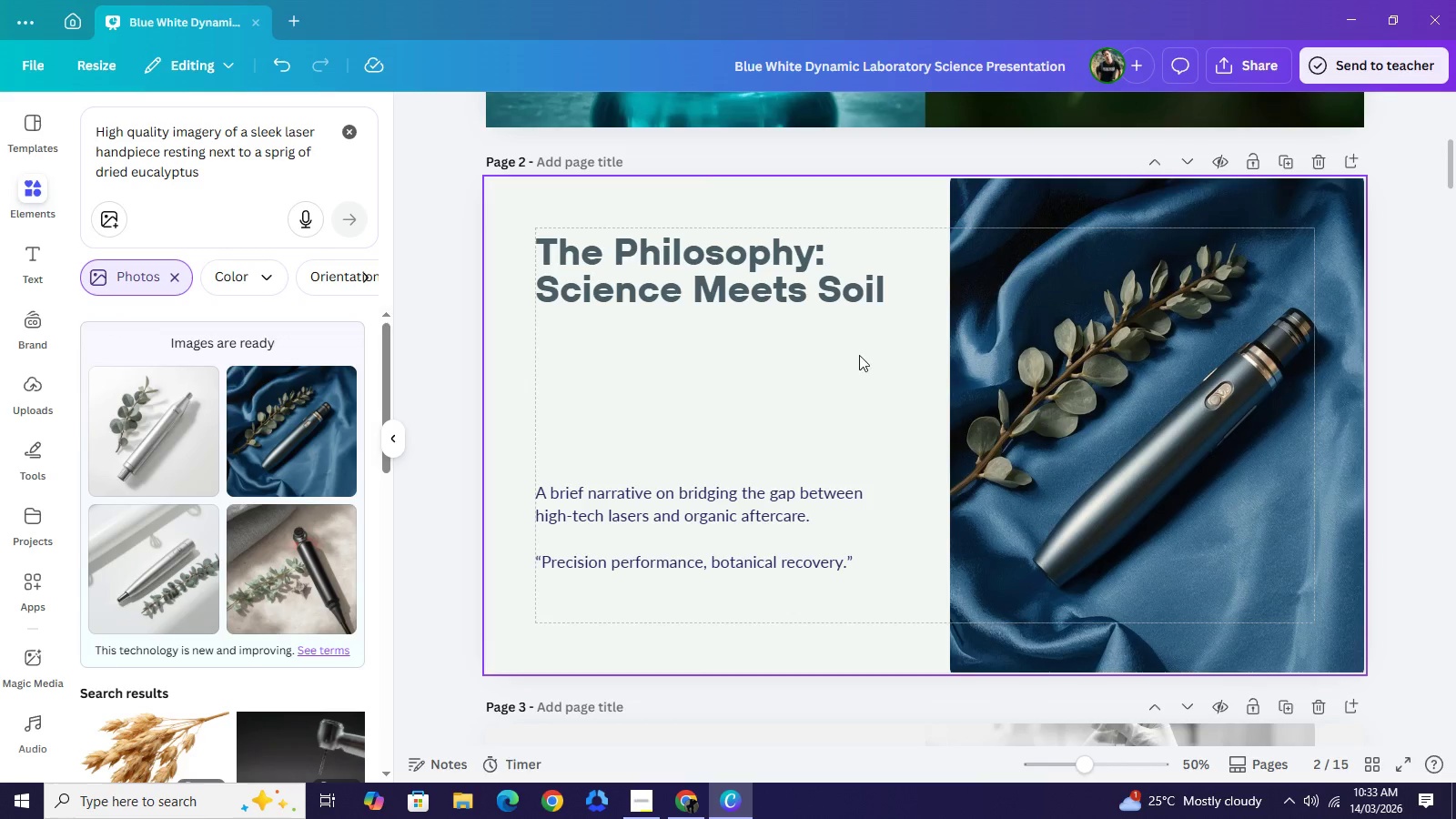 
wait(5.38)
 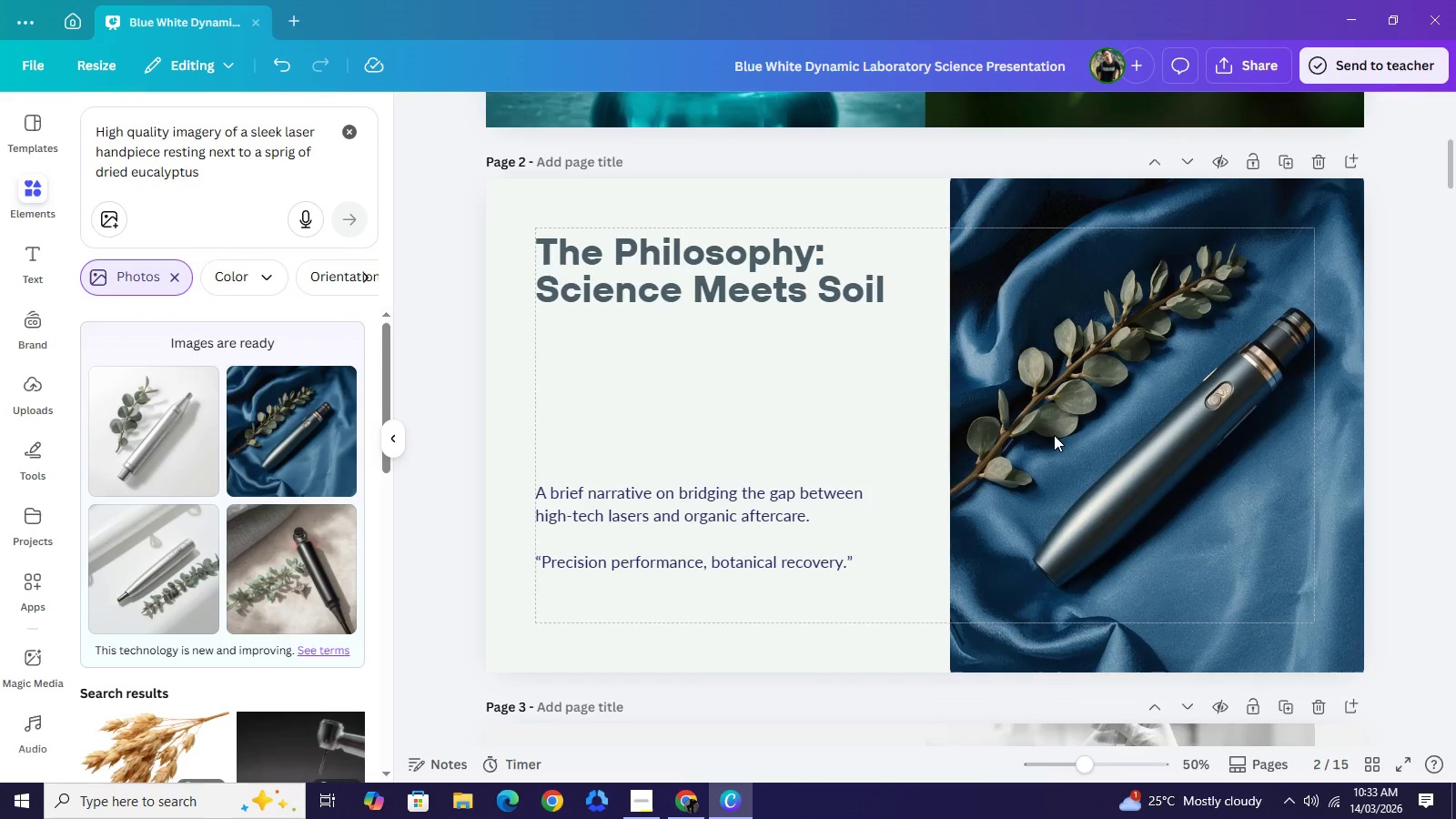 
scroll: coordinate [1083, 392], scroll_direction: up, amount: 3.0
 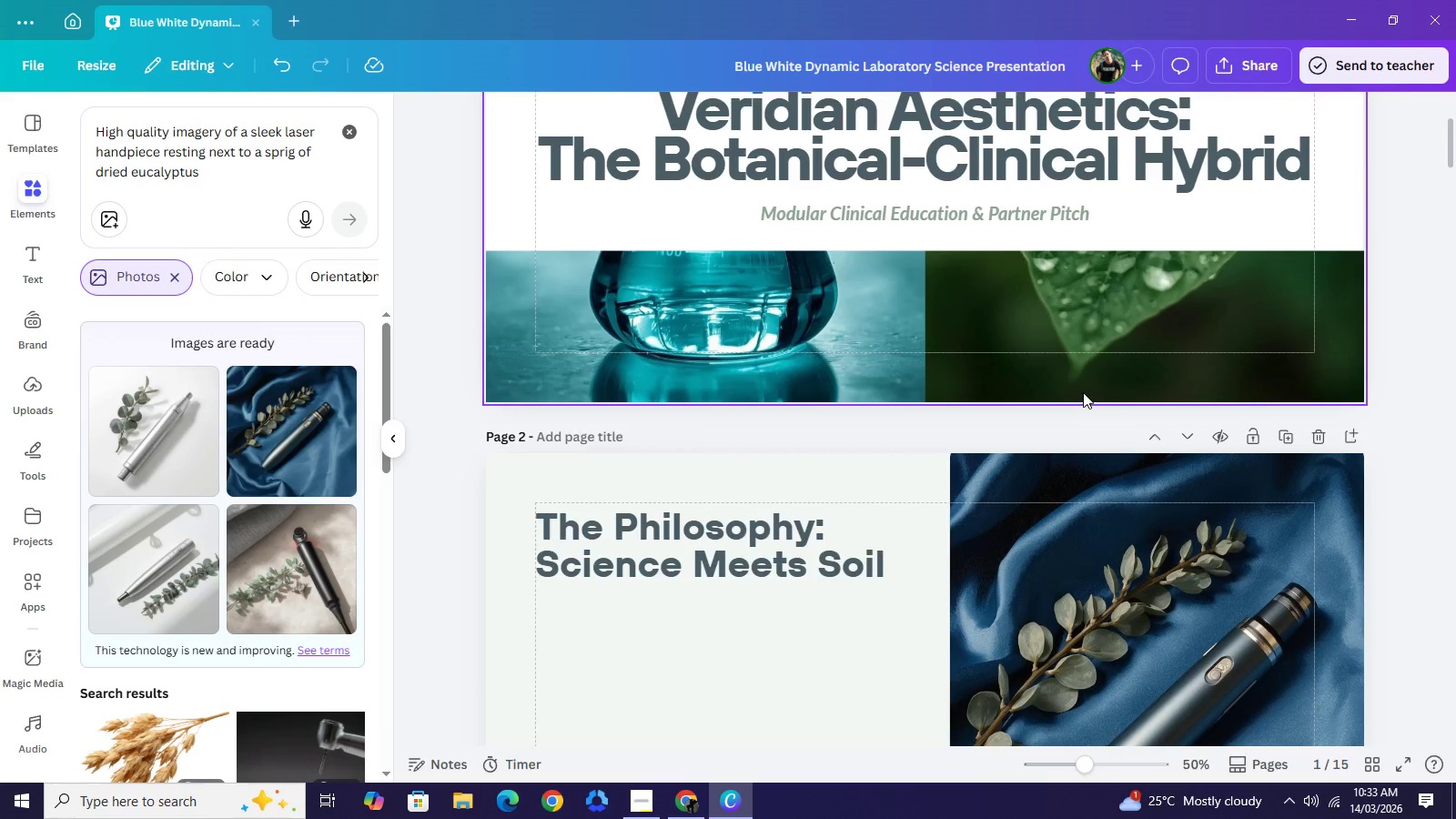 
scroll: coordinate [1075, 400], scroll_direction: down, amount: 1.0
 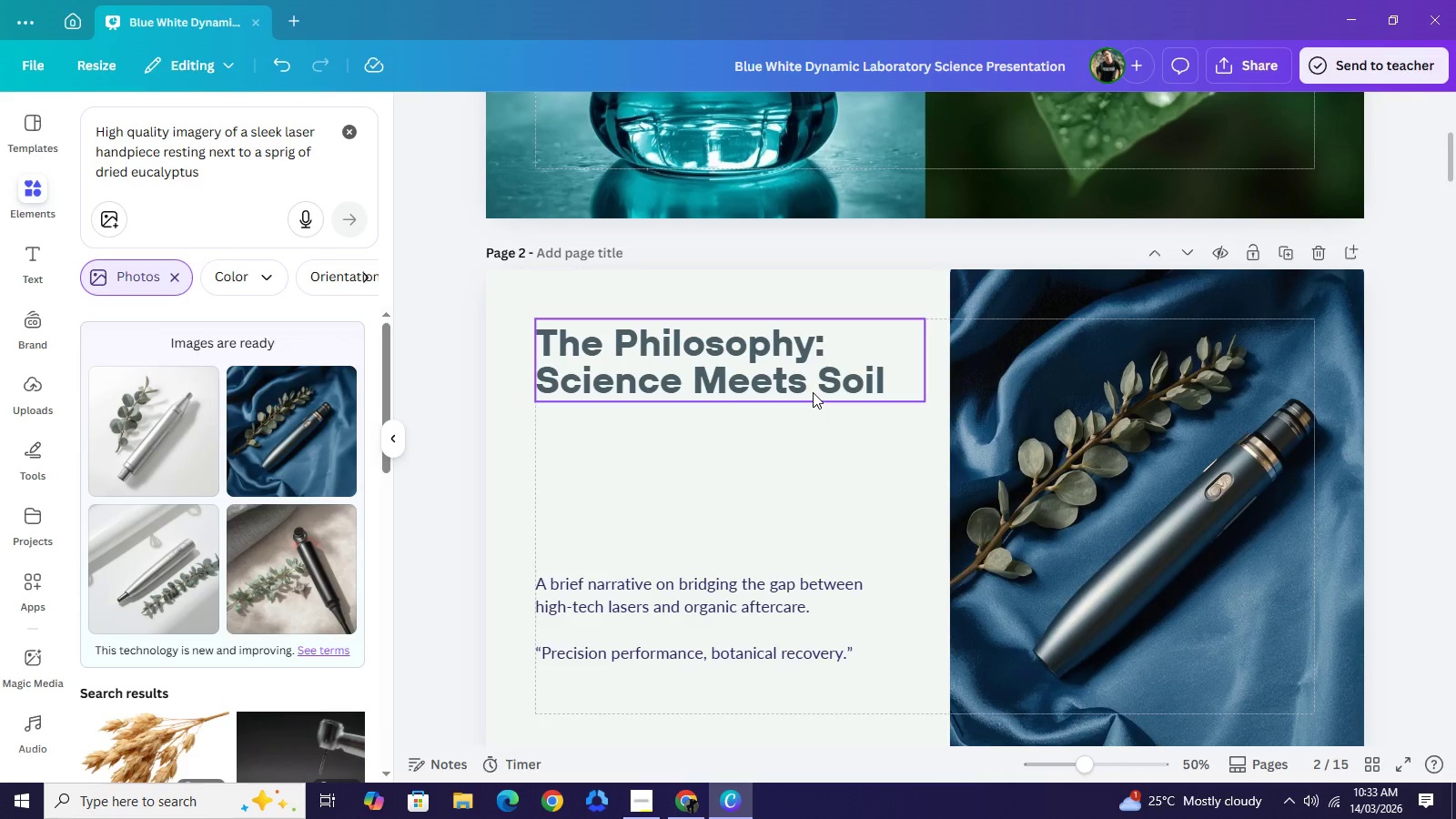 
left_click([813, 392])
 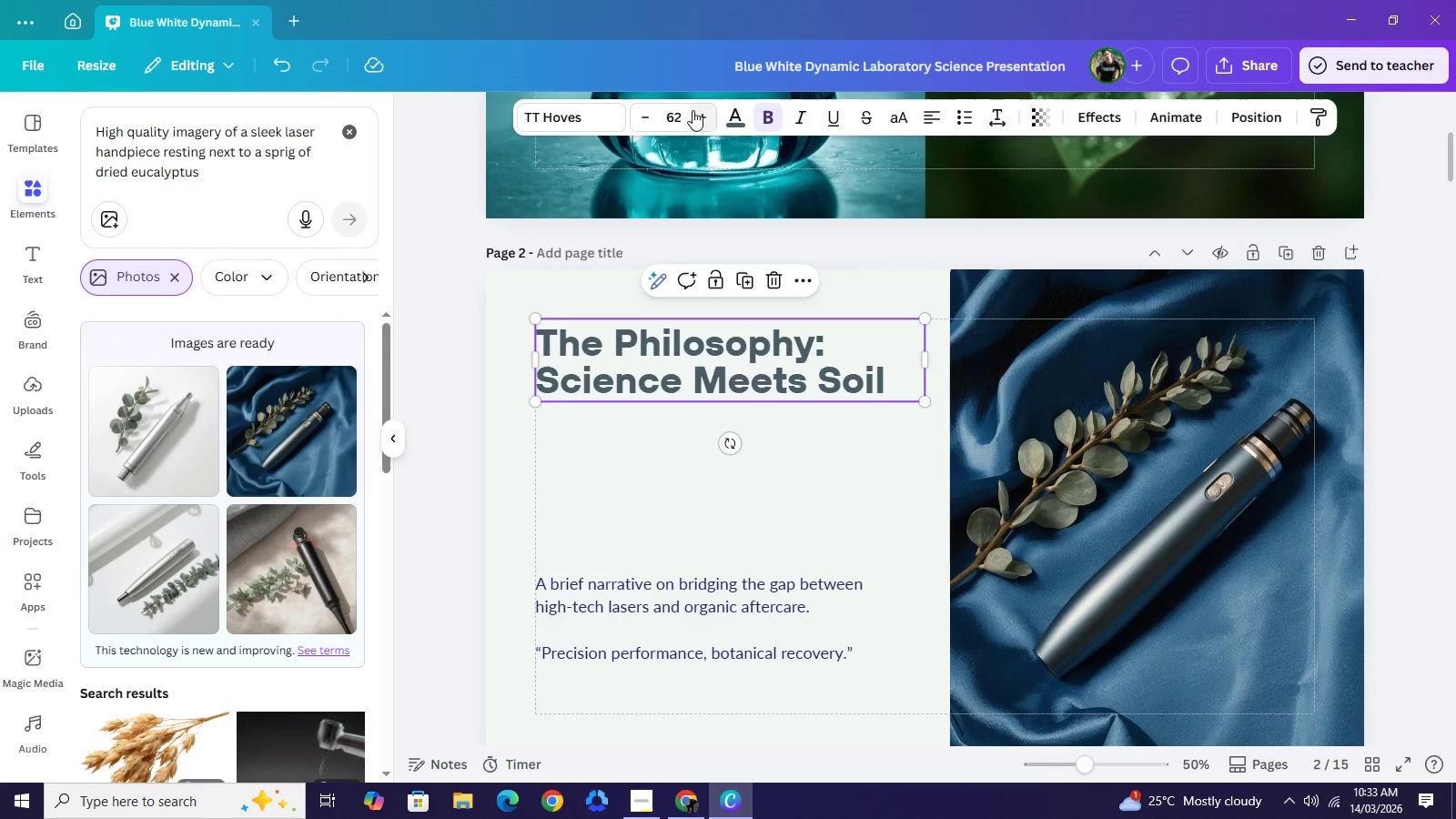 
double_click([703, 118])
 